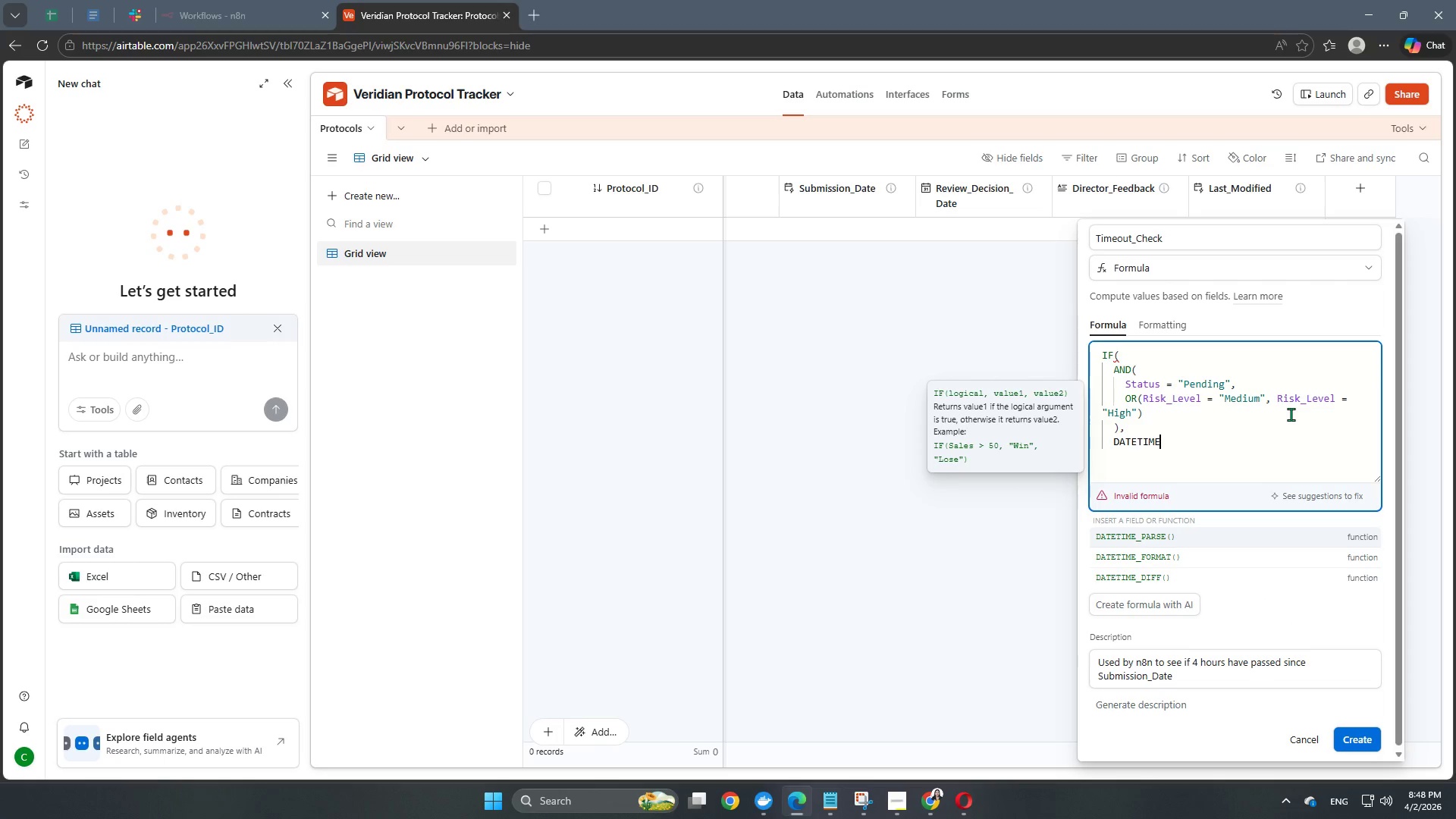 
key(ArrowDown)
 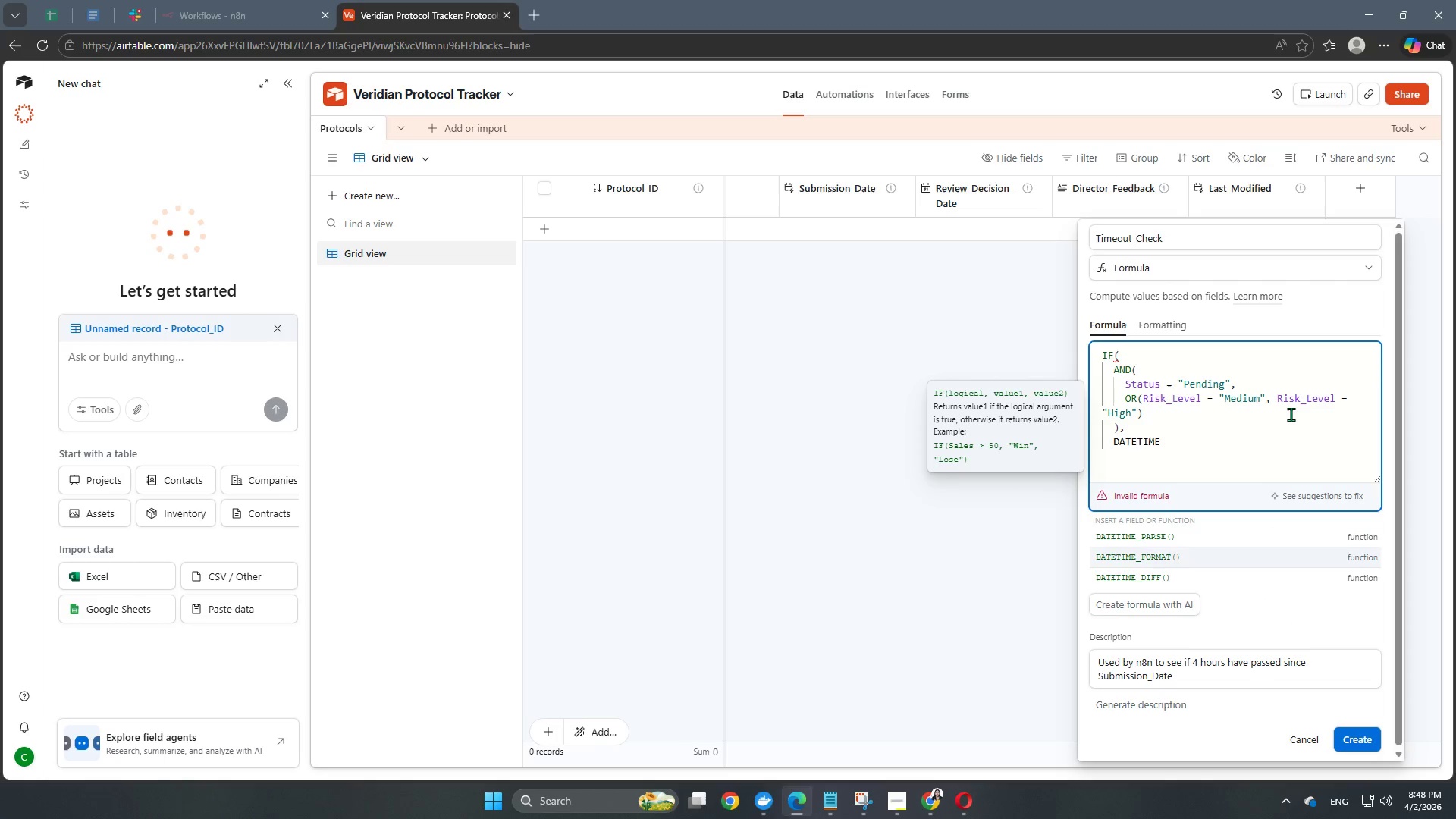 
key(ArrowDown)
 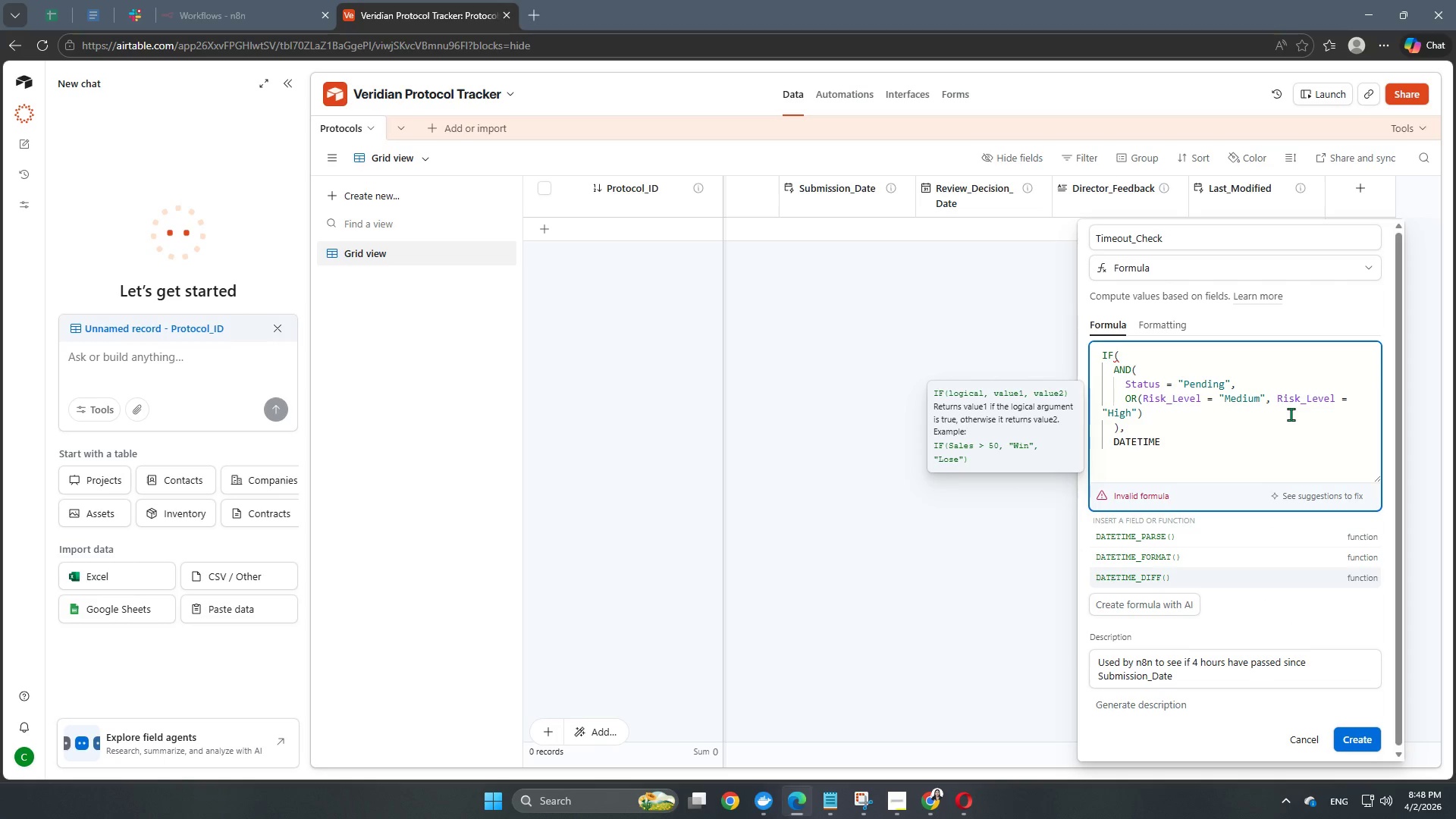 
key(Enter)
 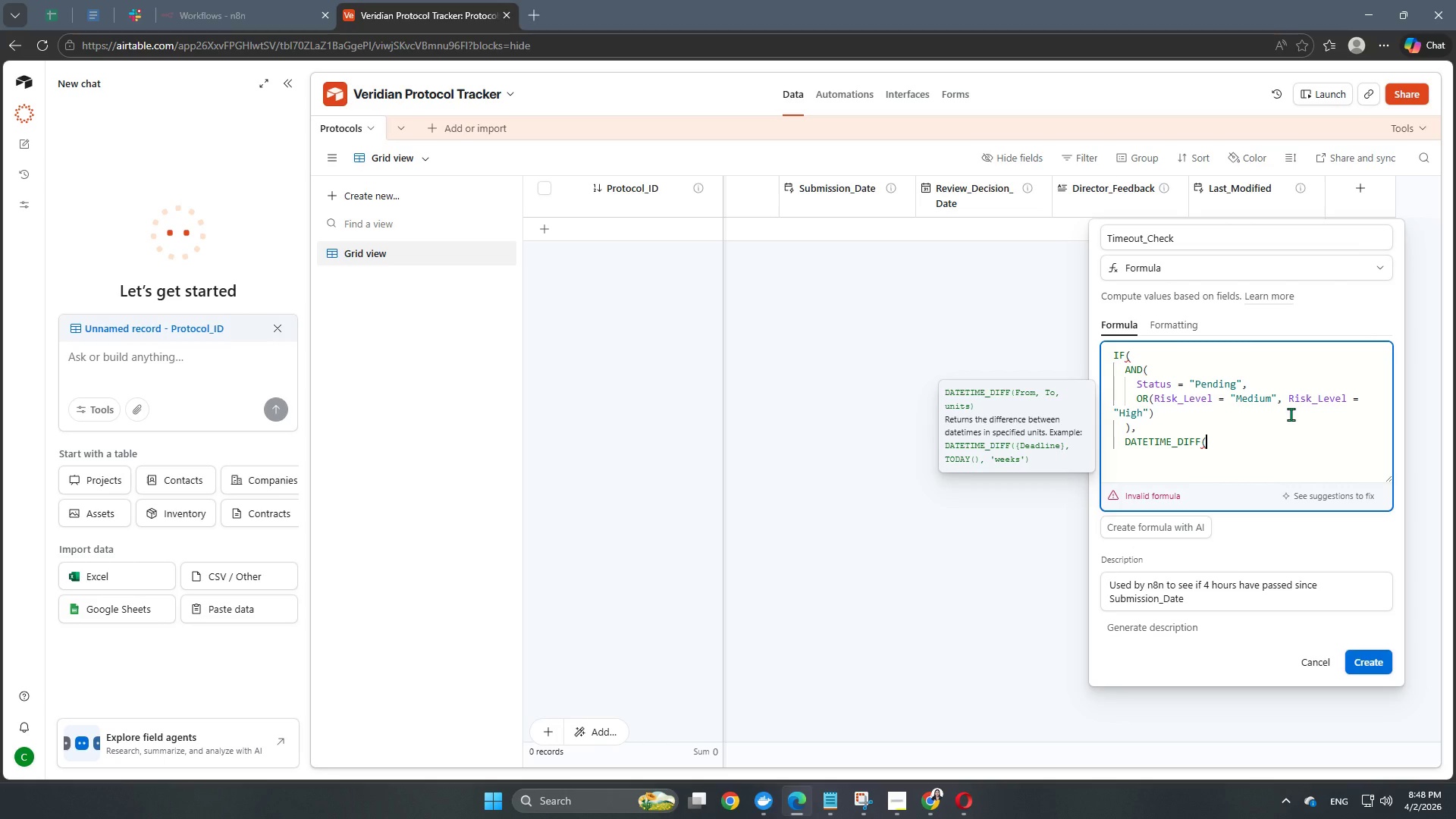 
type(NOW)
 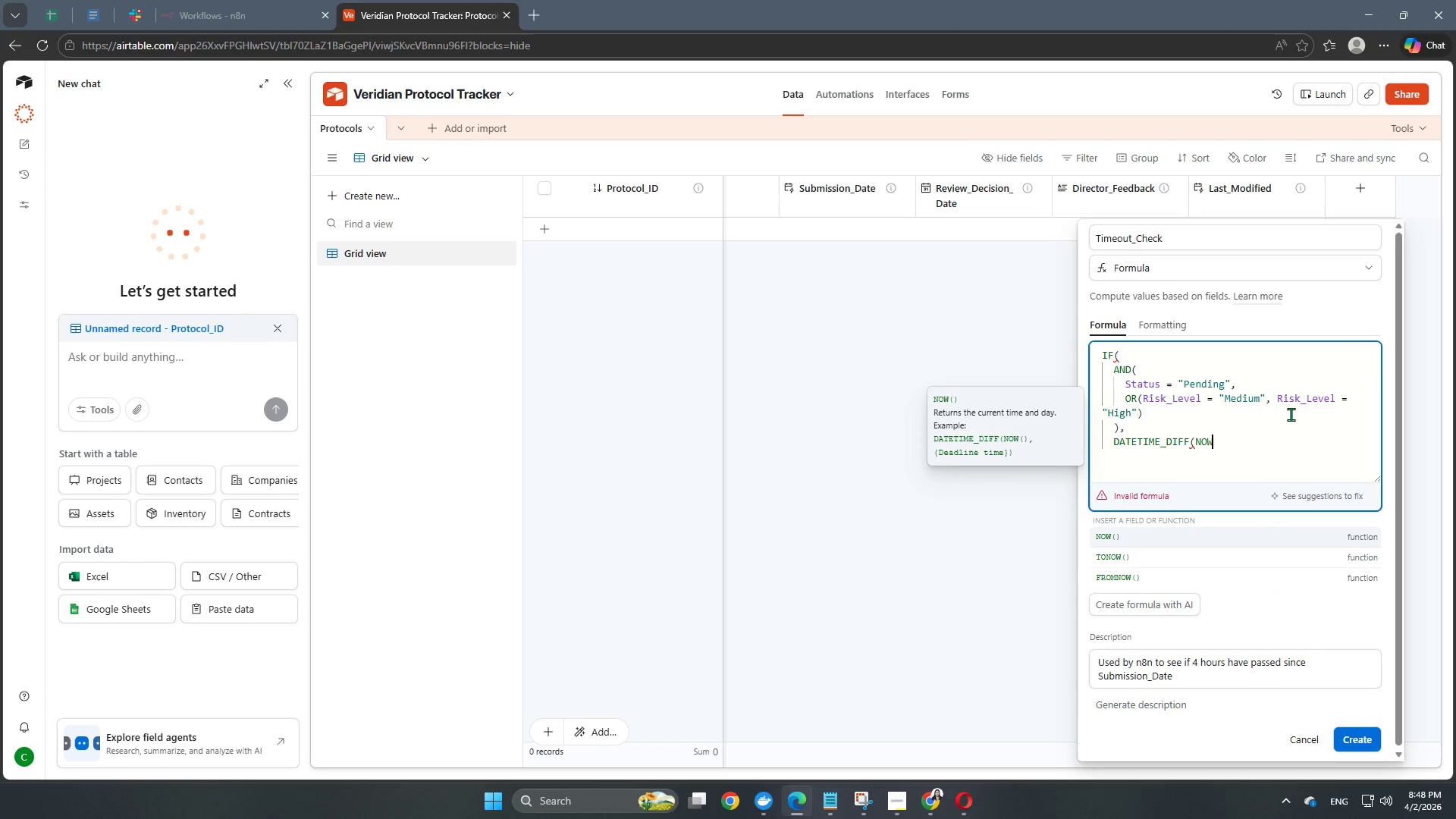 
key(Enter)
 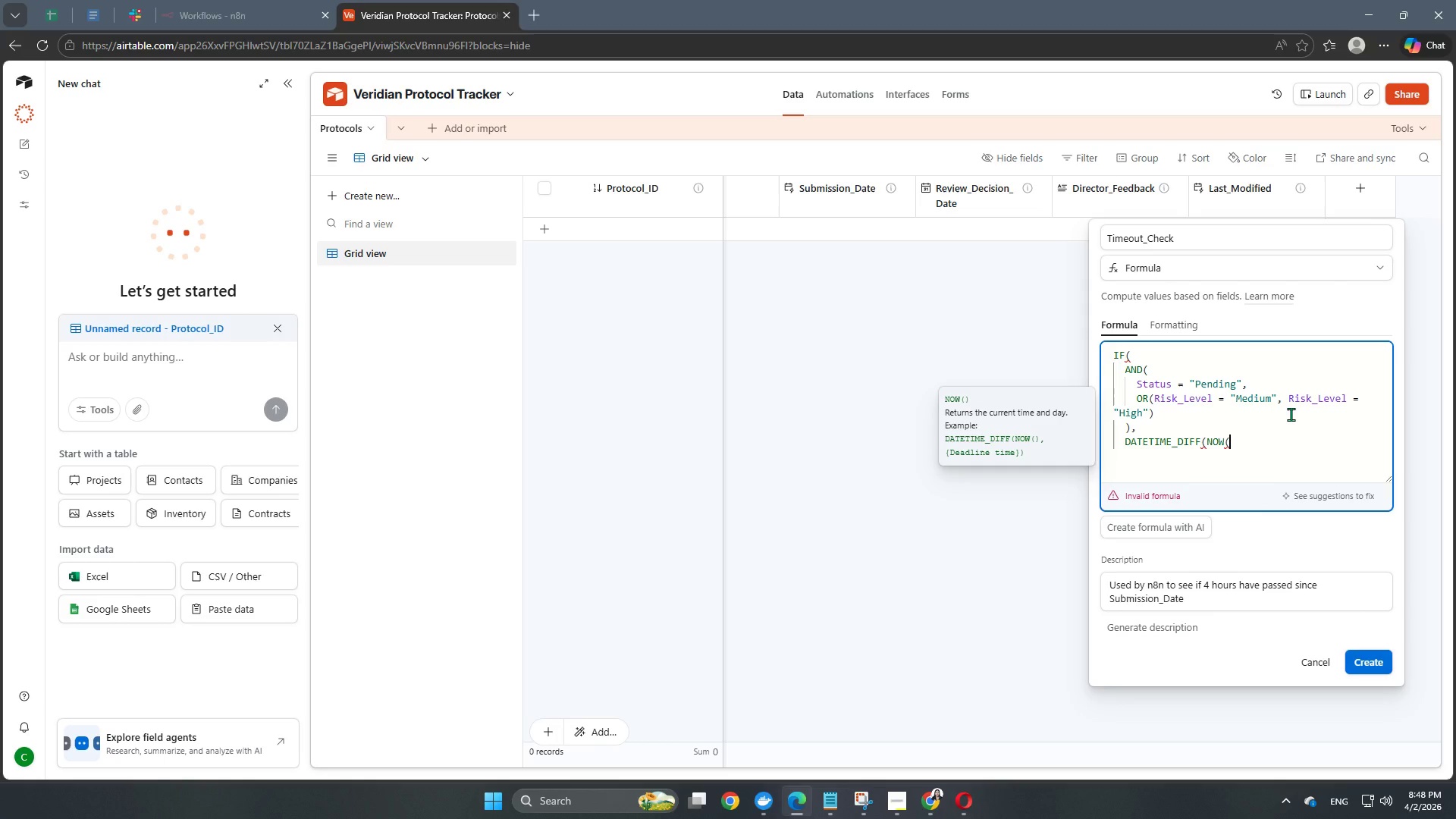 
type(), {Submi)
 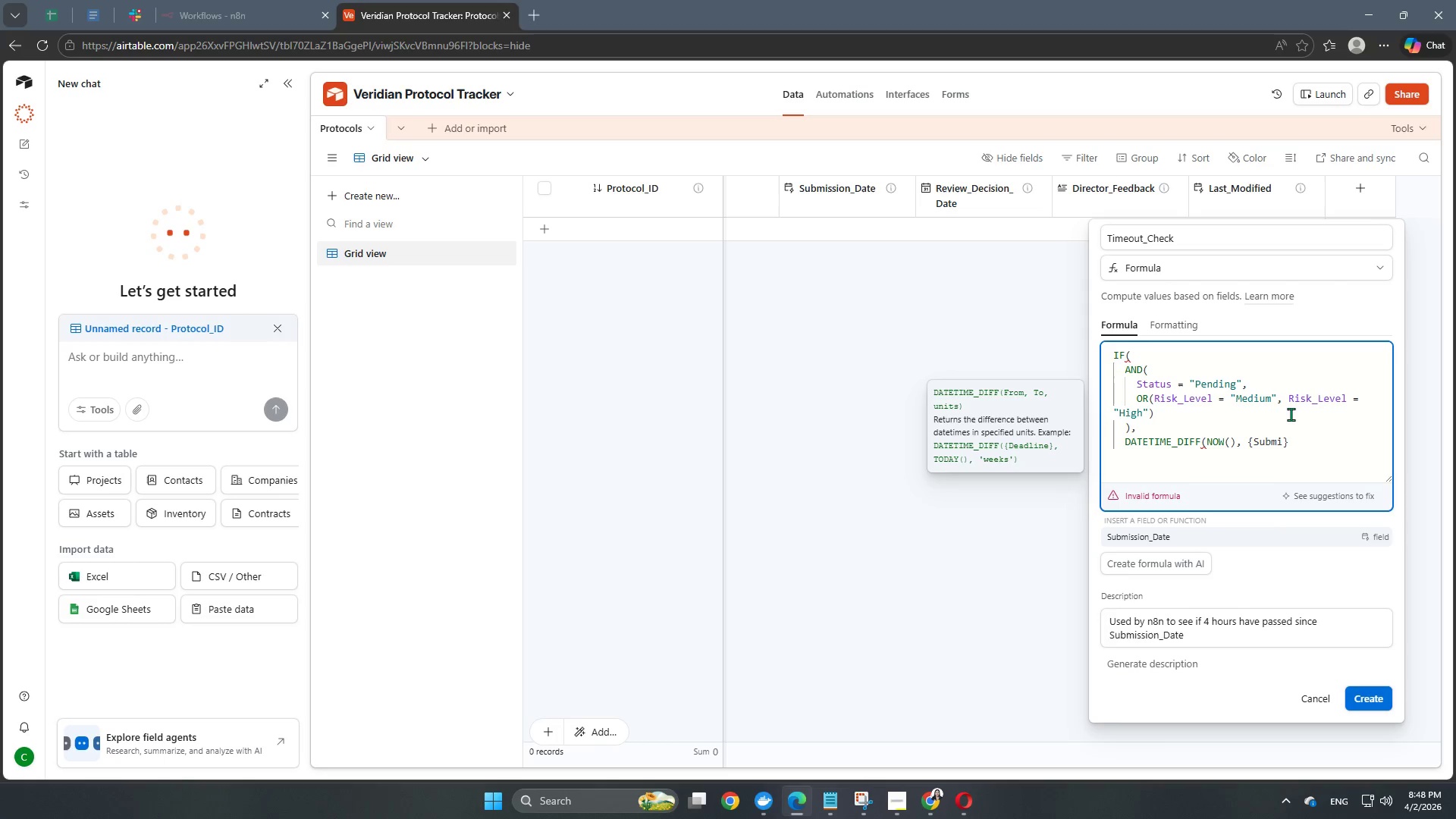 
key(Enter)
 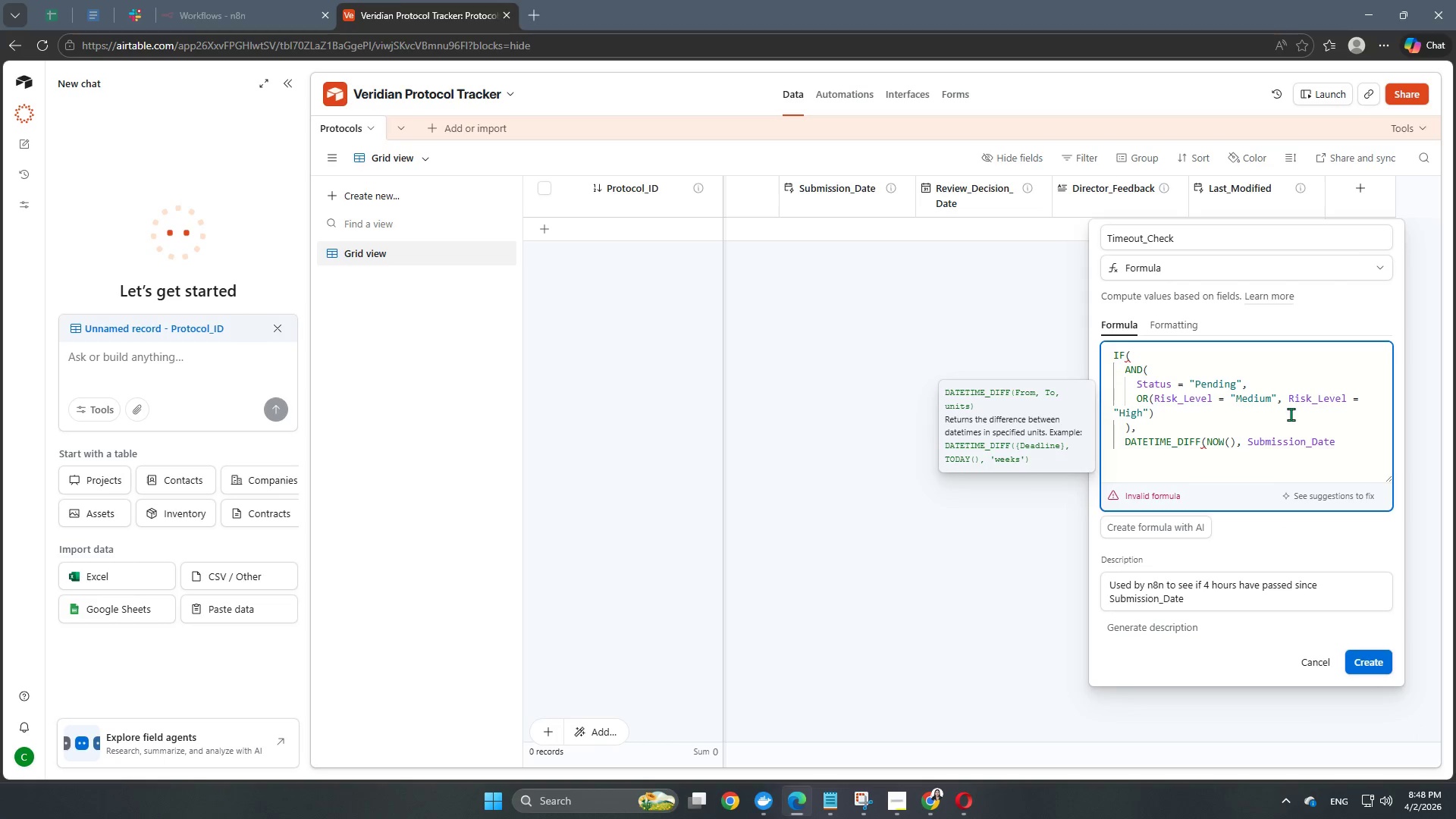 
key(Comma)
 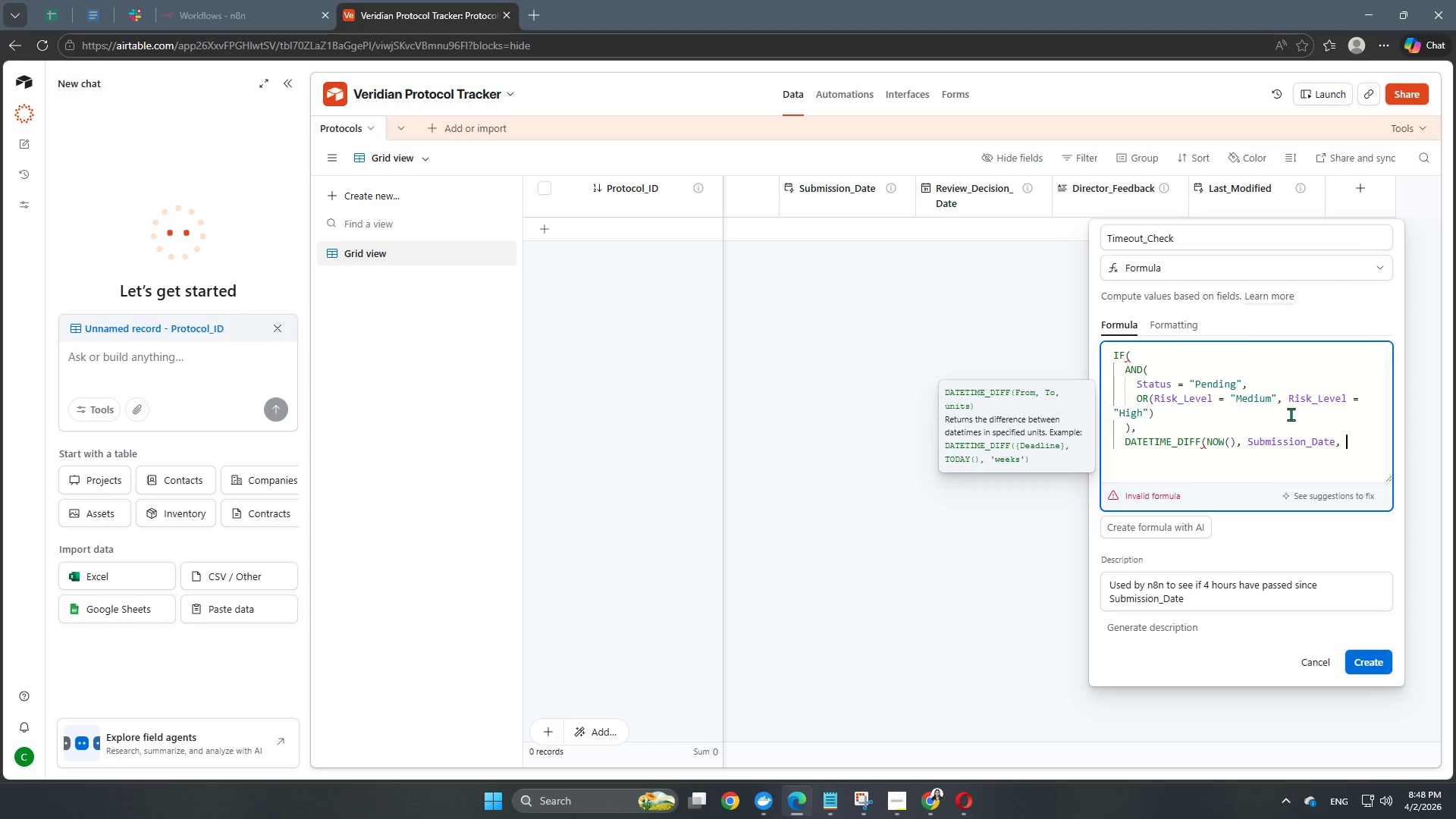 
key(Space)
 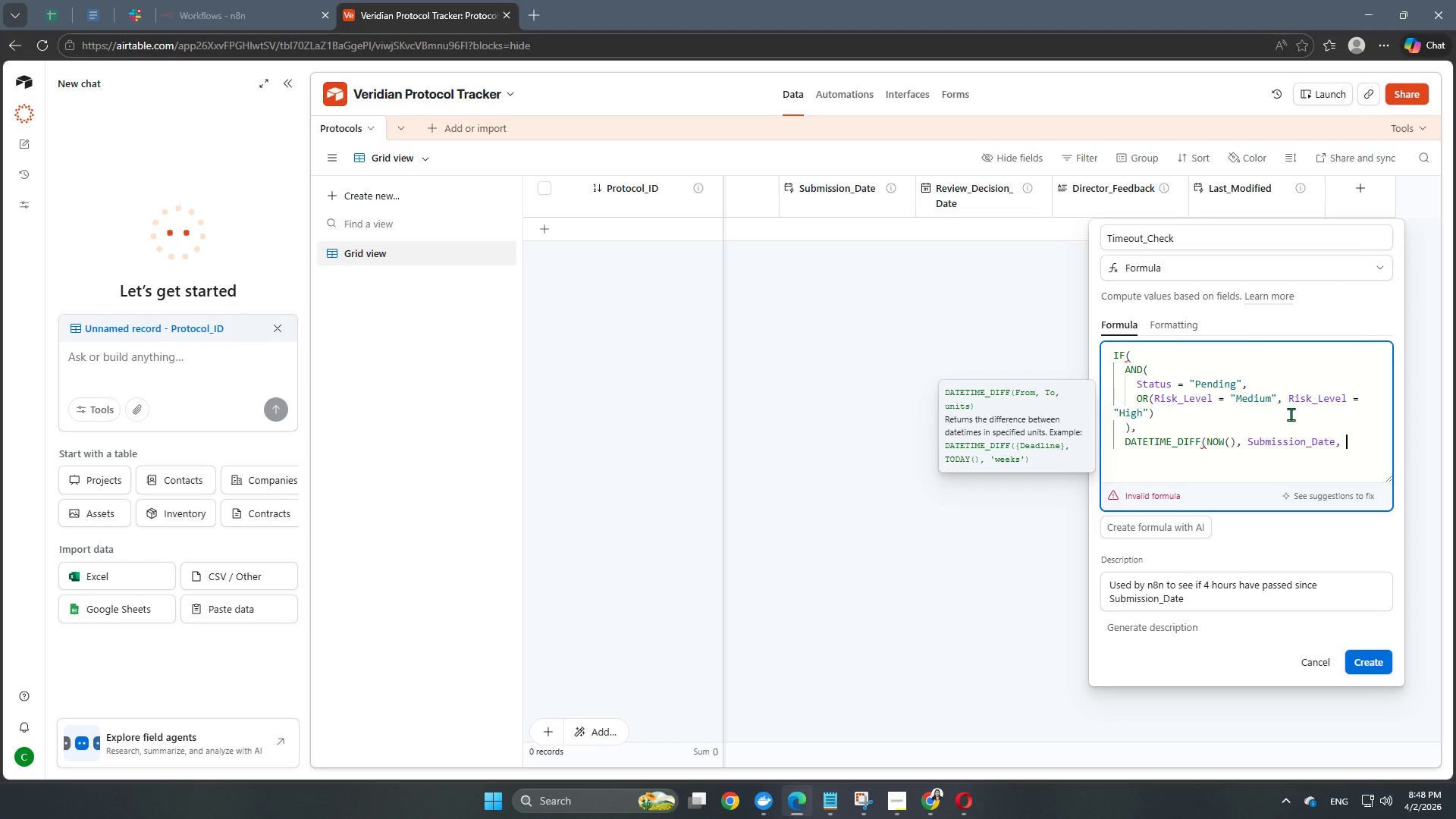 
key(Quote)
 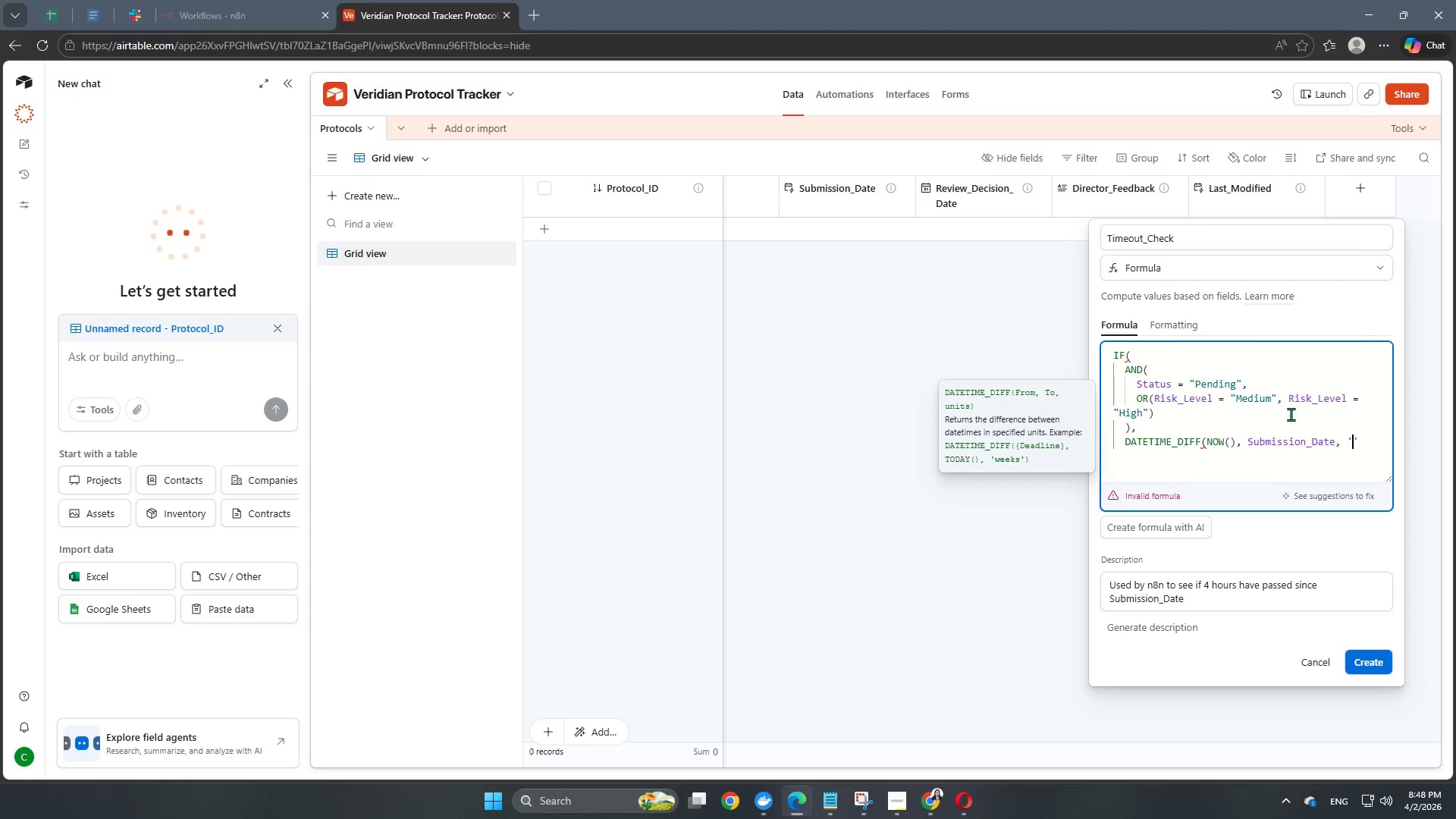 
type(hours)
 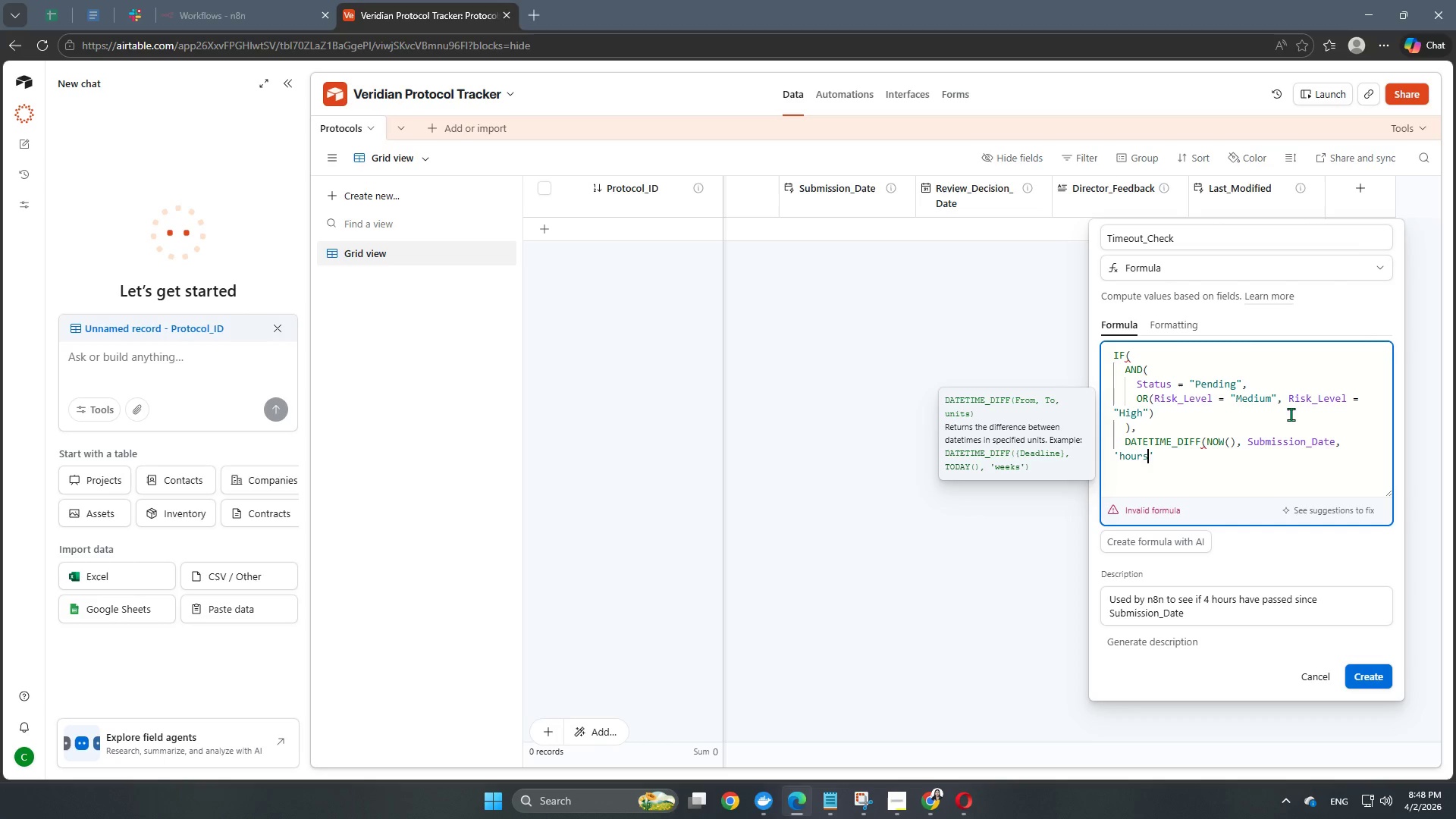 
key(ArrowRight)
 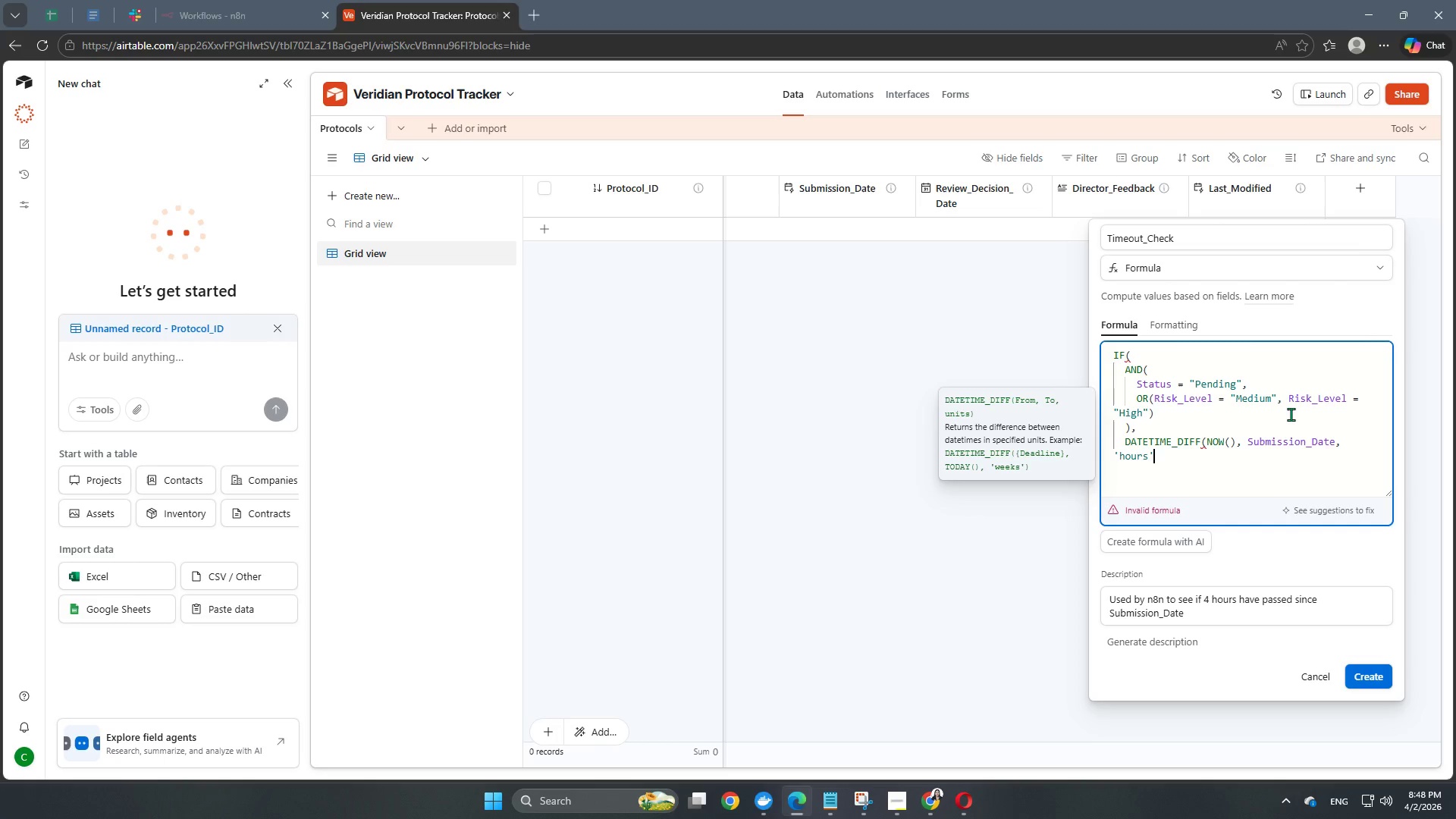 
key(Shift+0)
 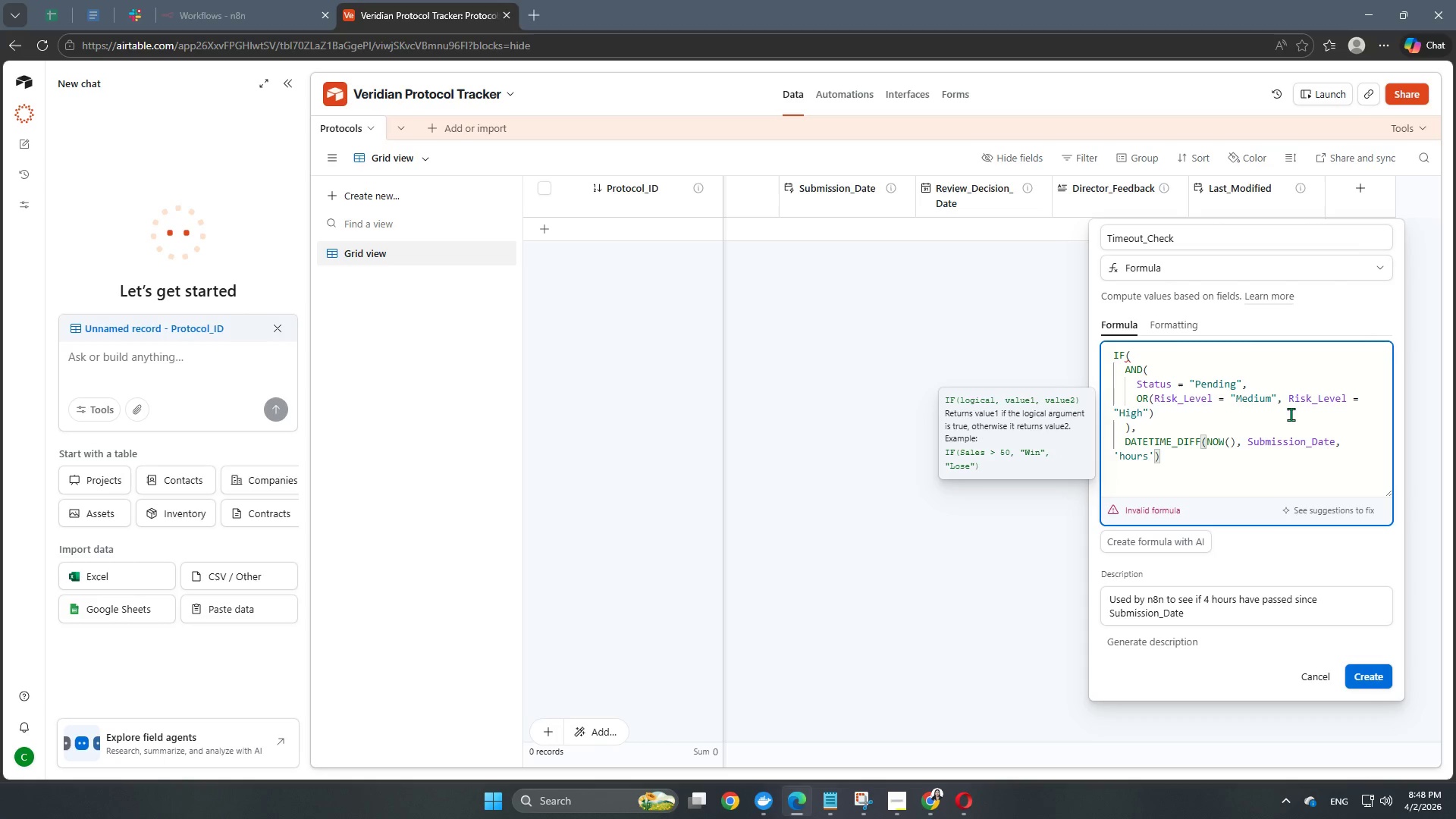 
key(Comma)
 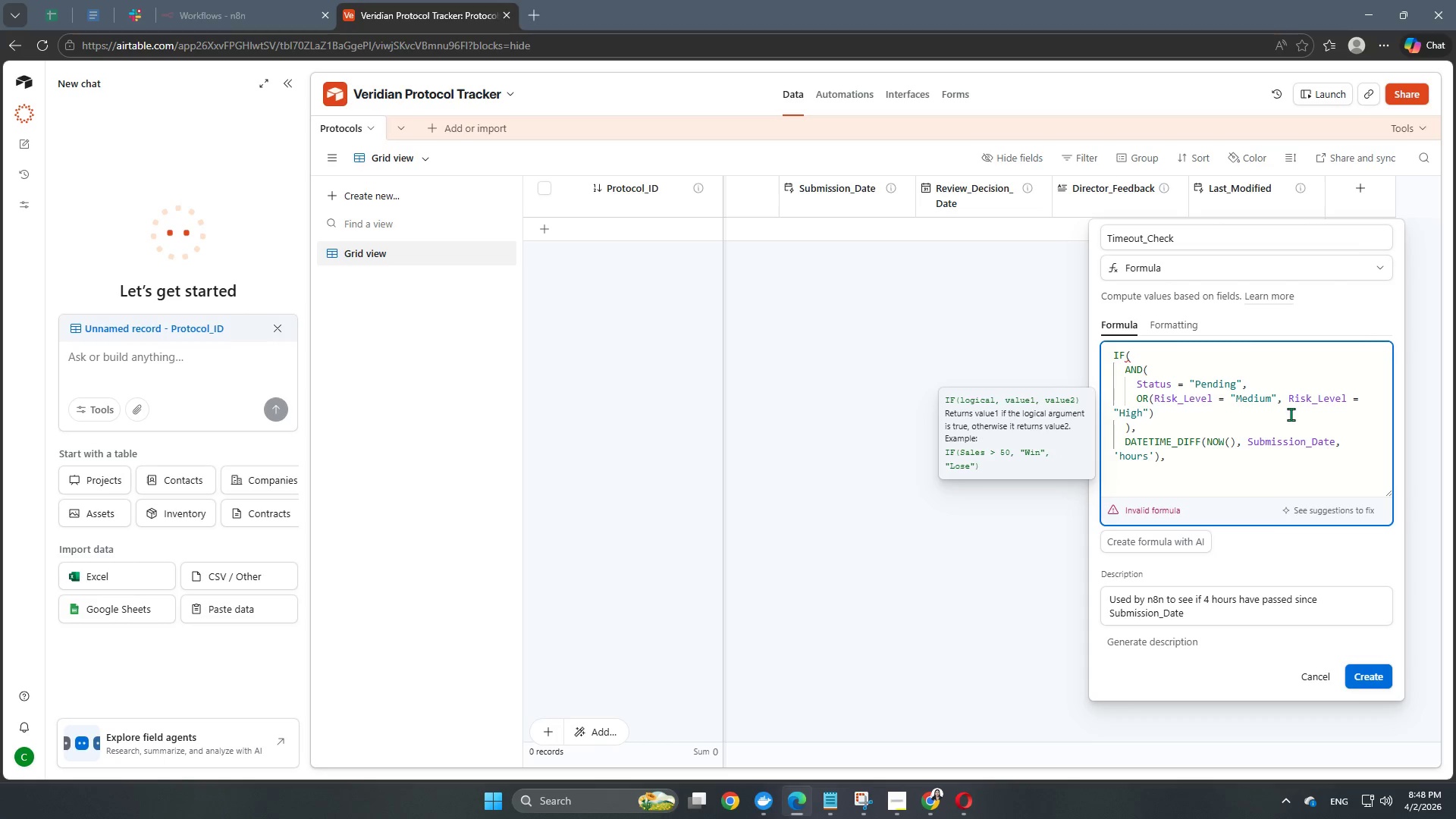 
key(Enter)
 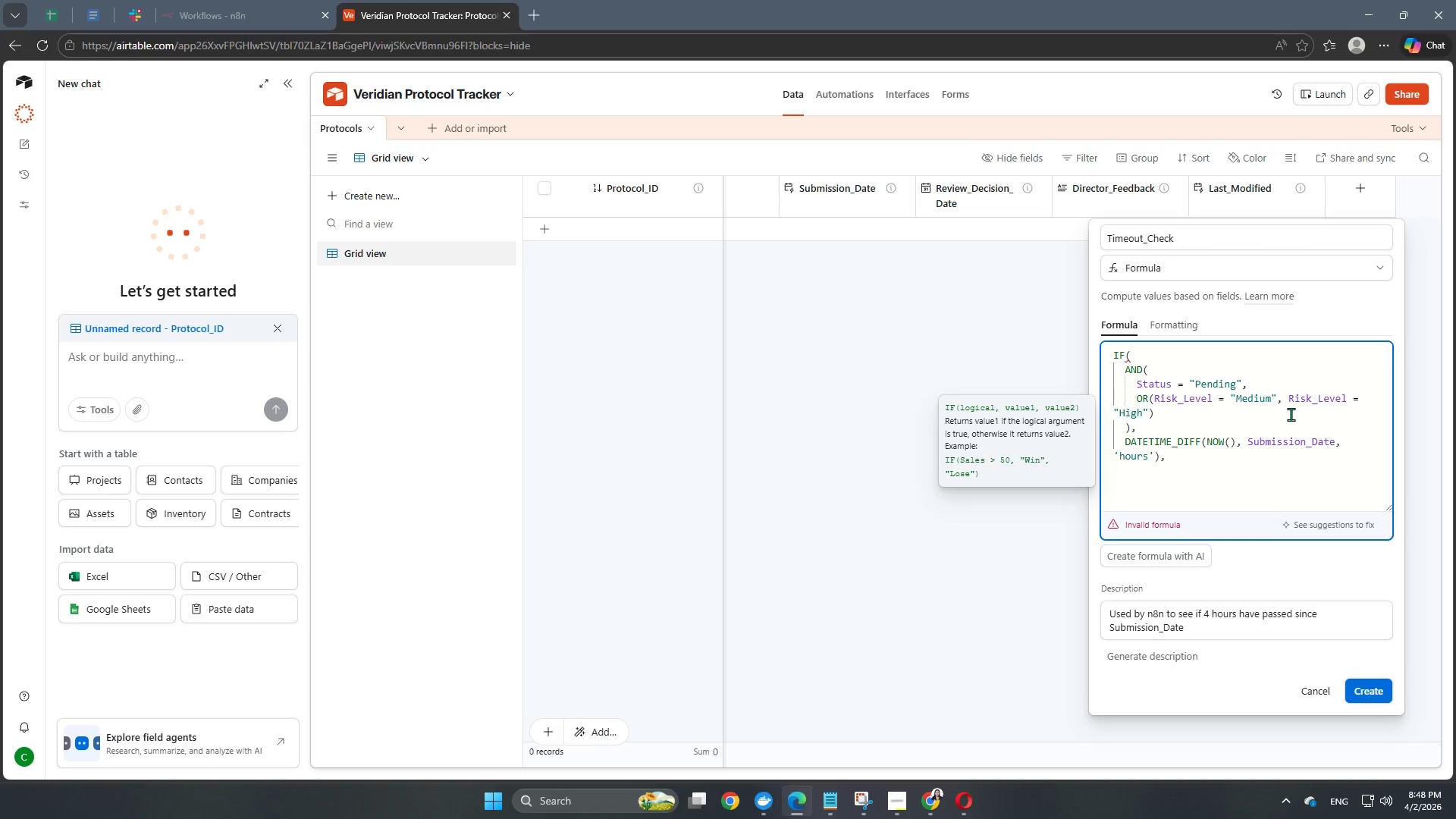 
key(Numpad0)
 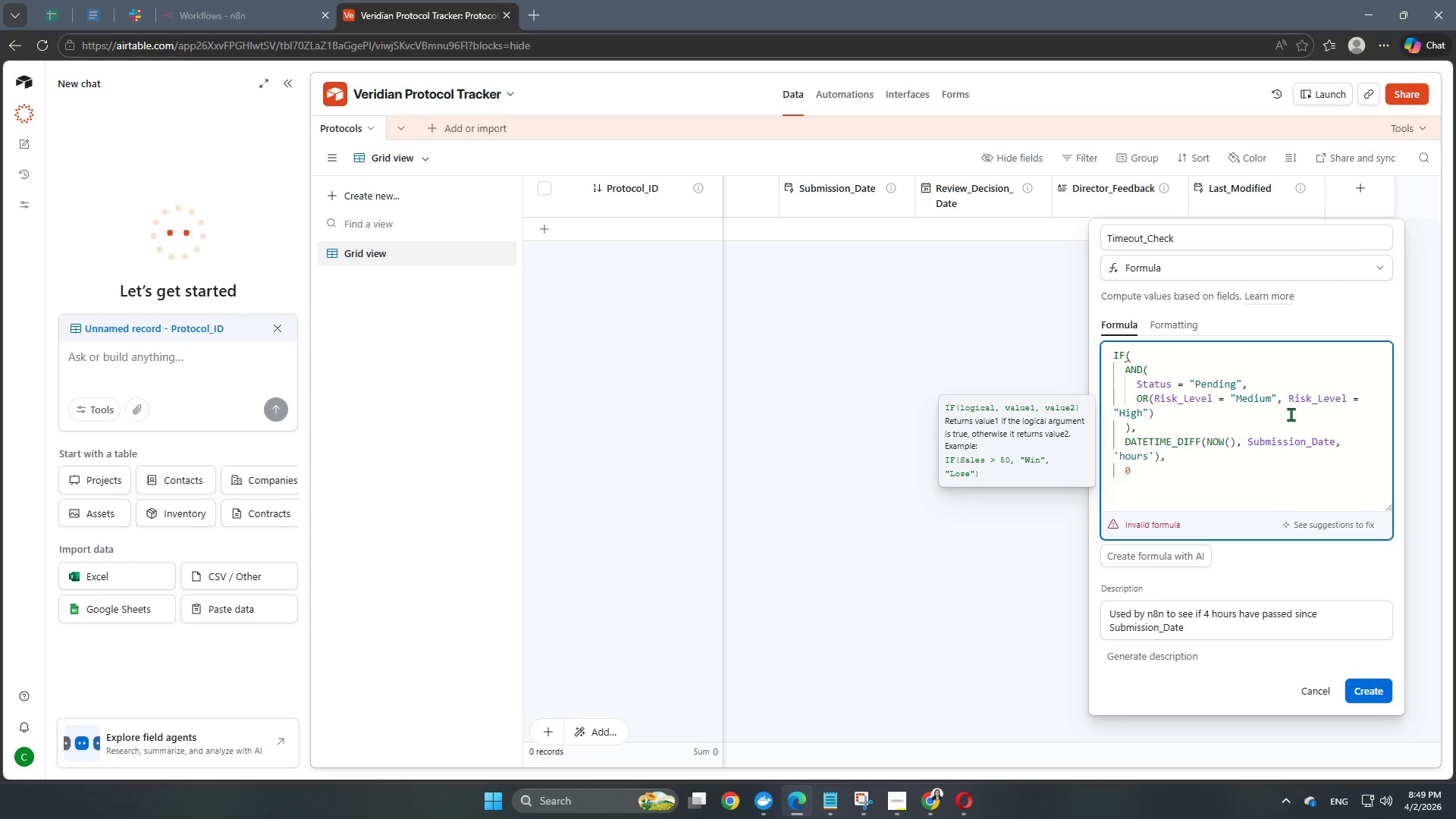 
key(Enter)
 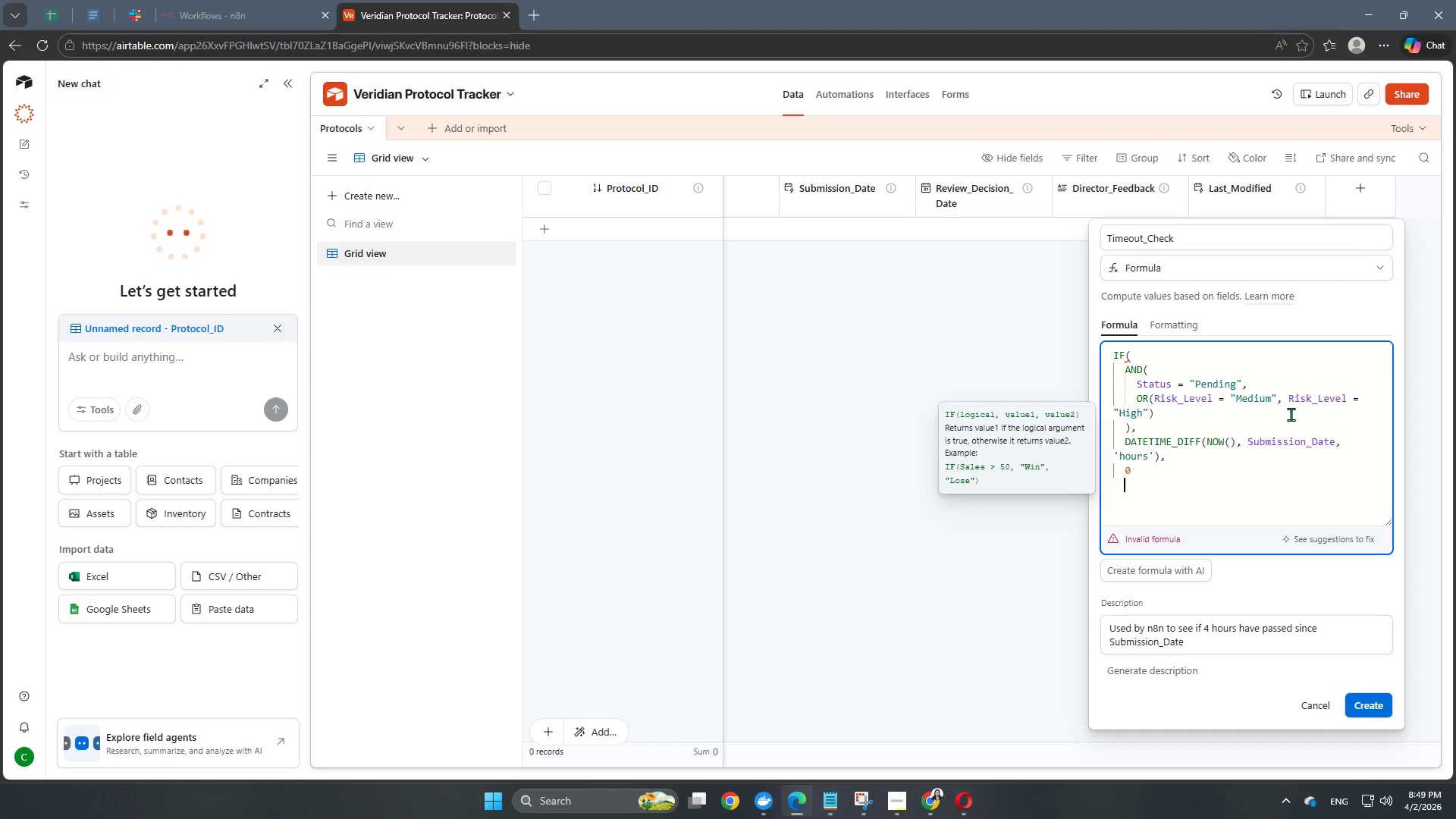 
key(Backspace)
 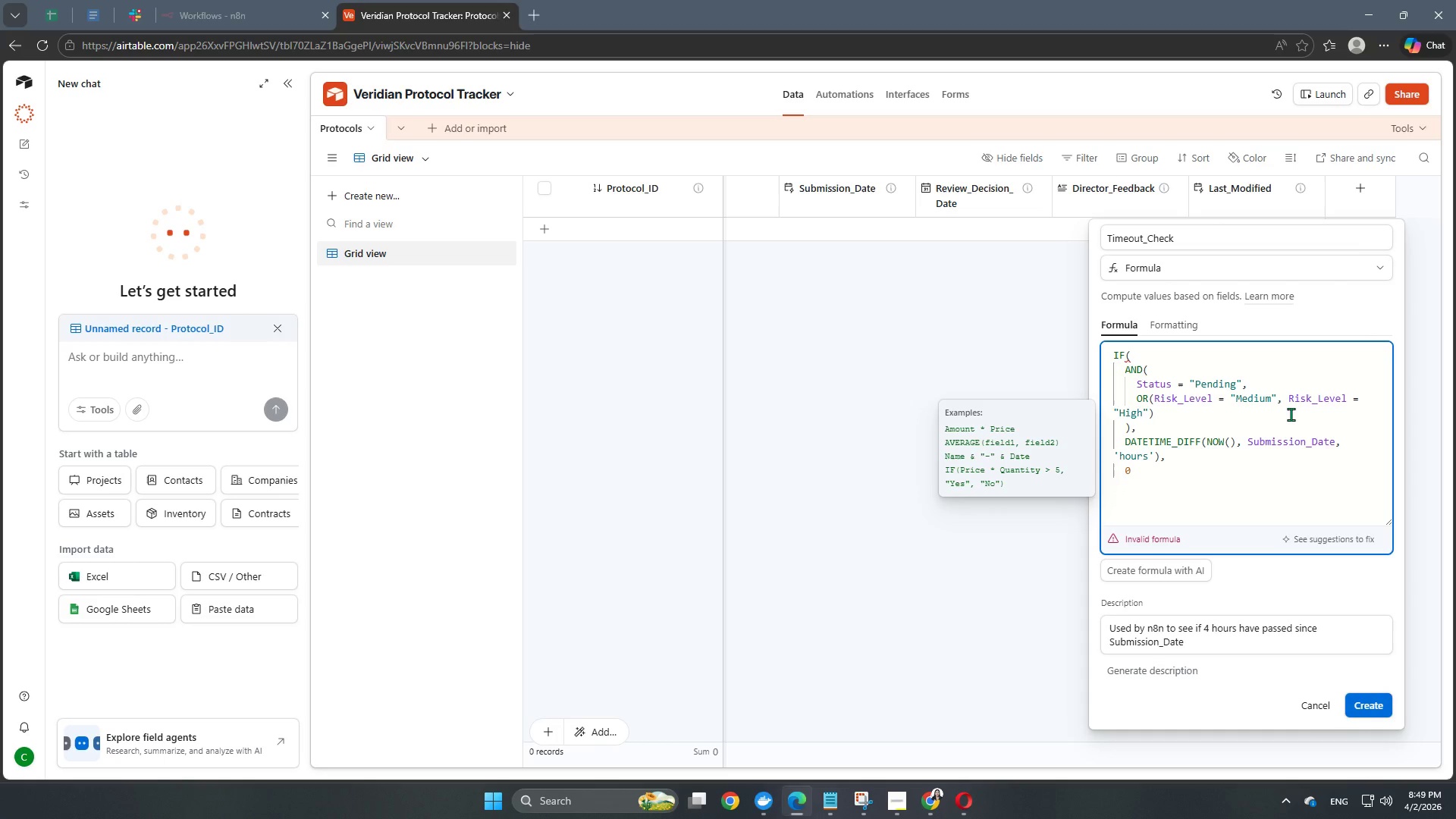 
key(Shift+0)
 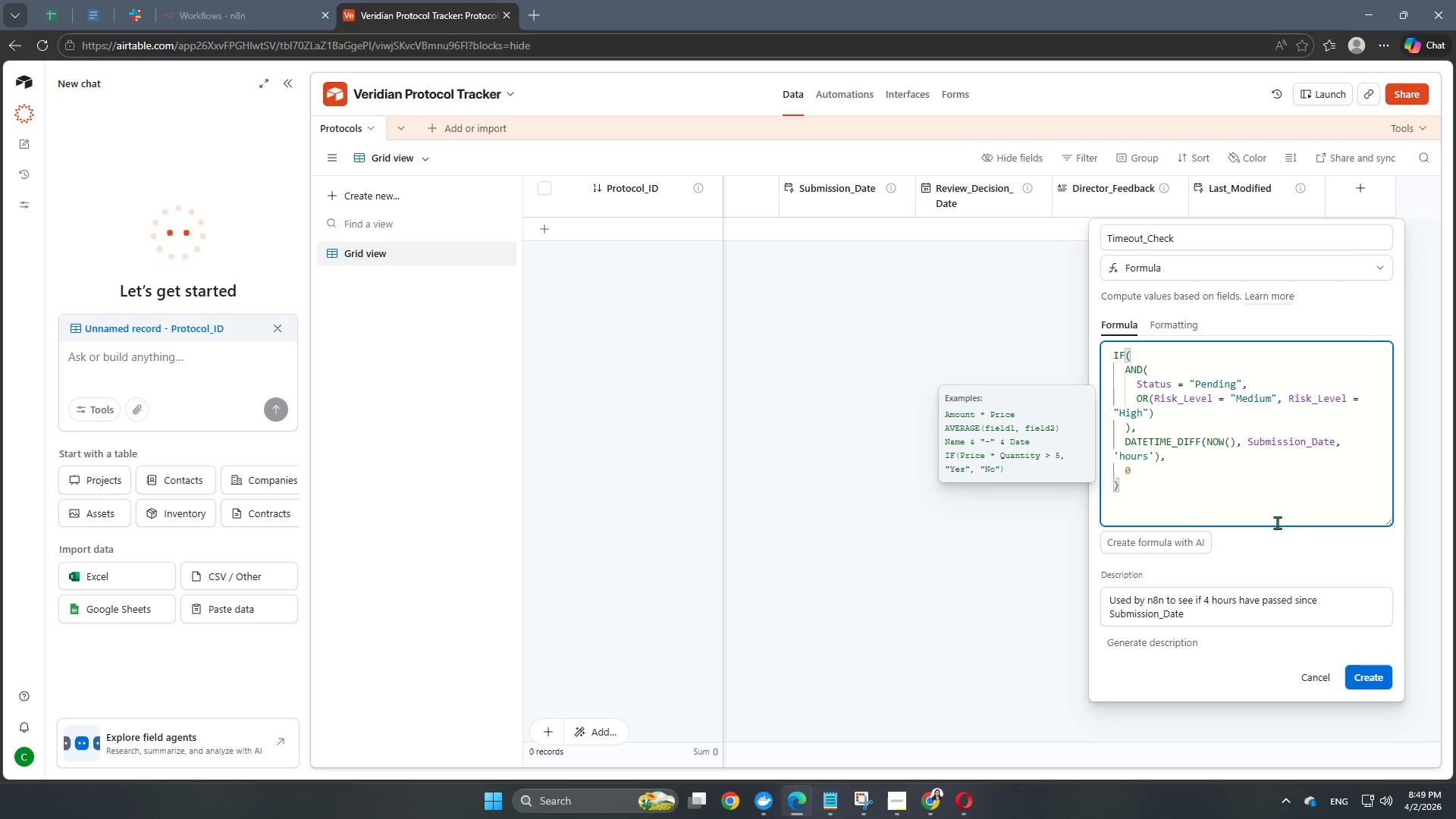 
scroll: coordinate [1220, 426], scroll_direction: down, amount: 4.0
 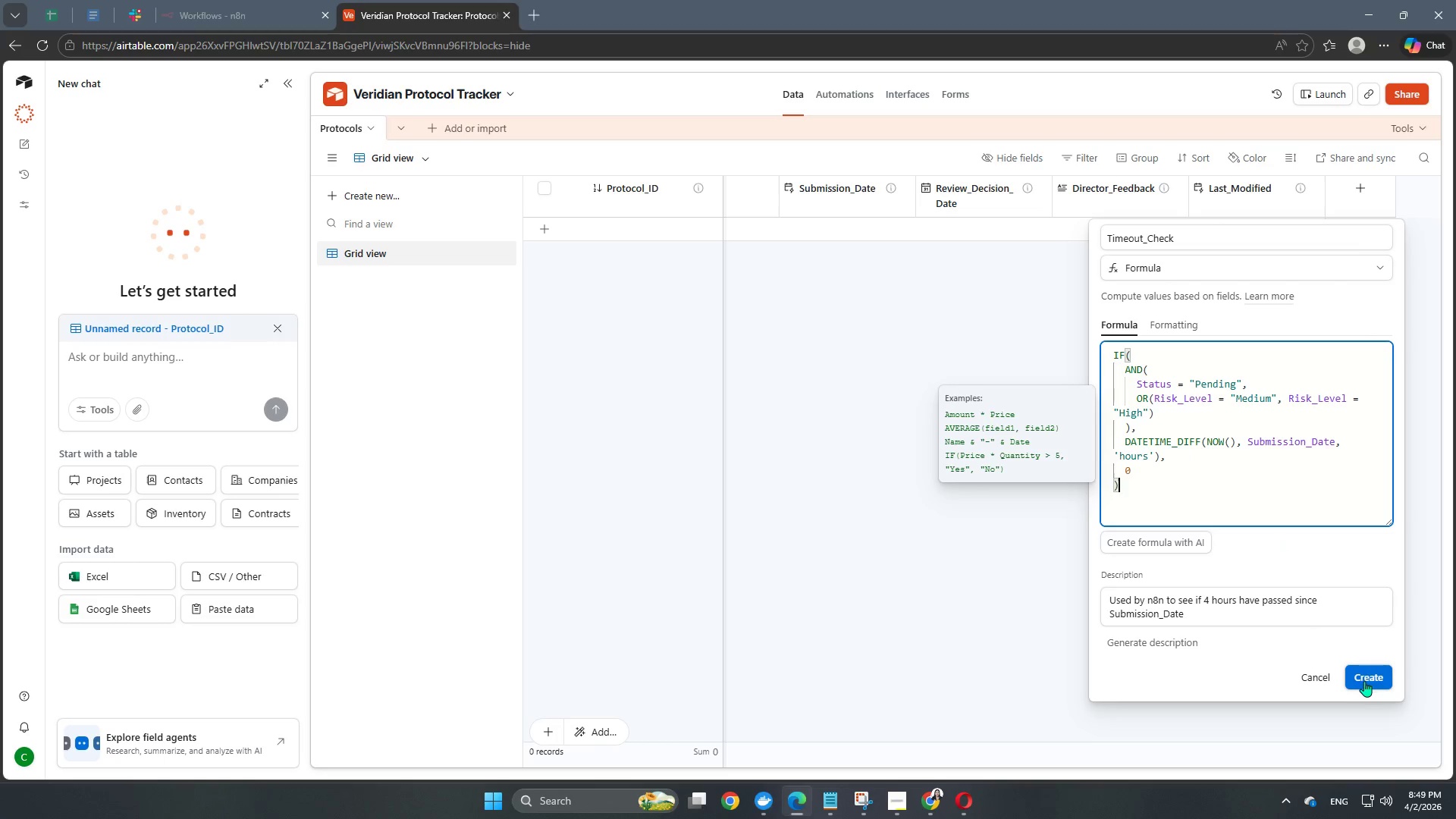 
left_click([1367, 682])
 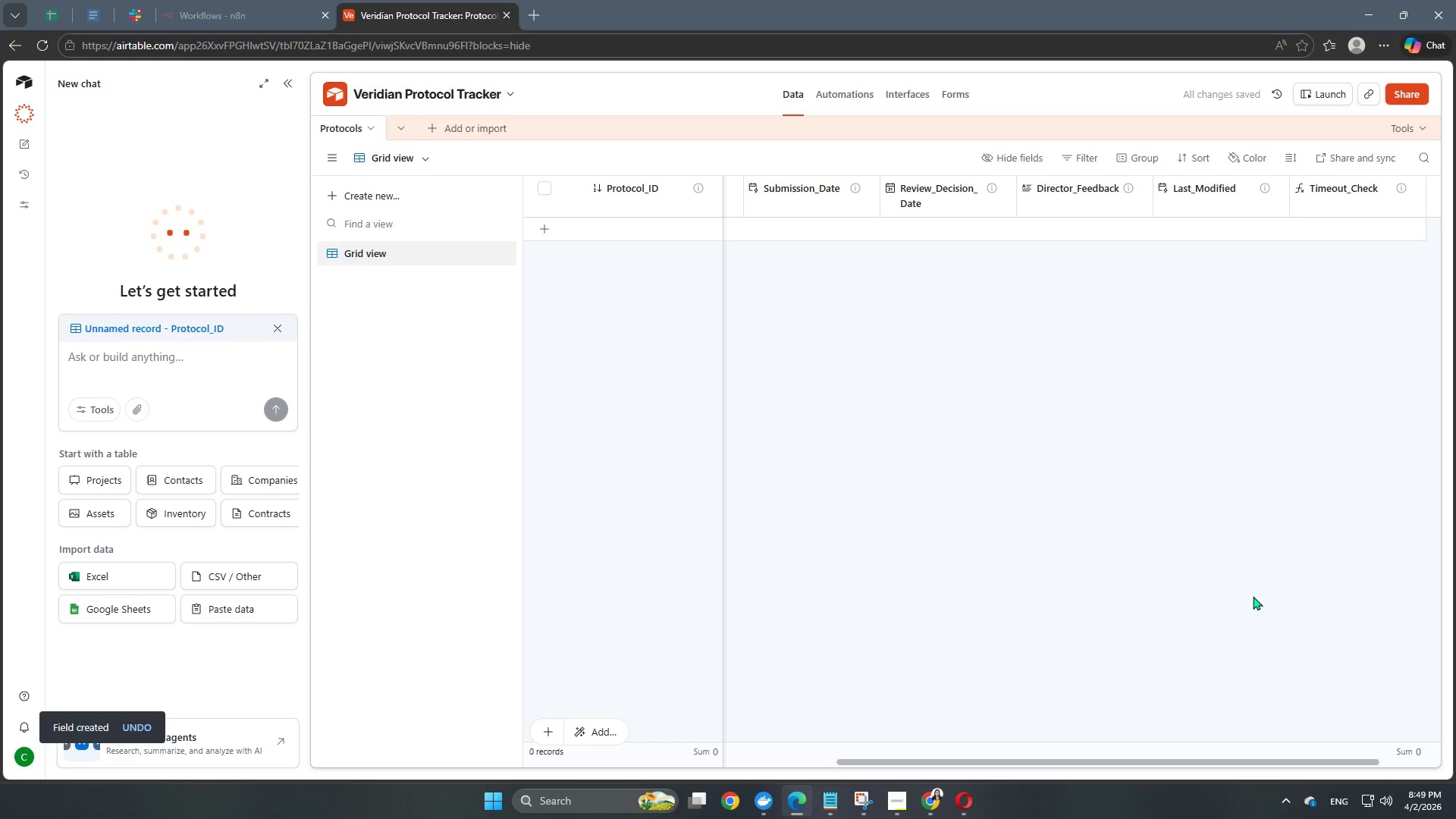 
wait(5.92)
 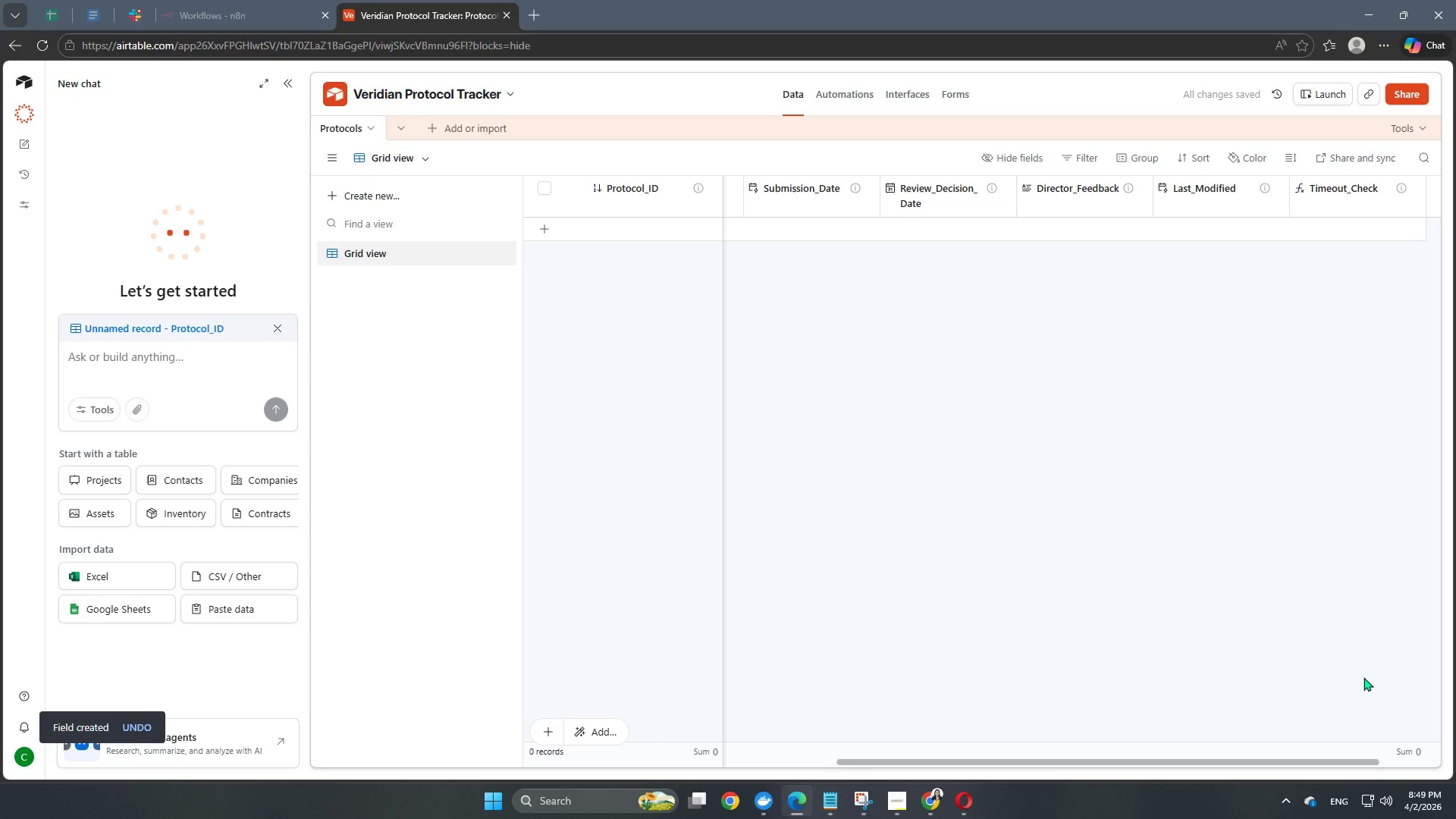 
left_click_drag(start_coordinate=[950, 759], to_coordinate=[583, 743])
 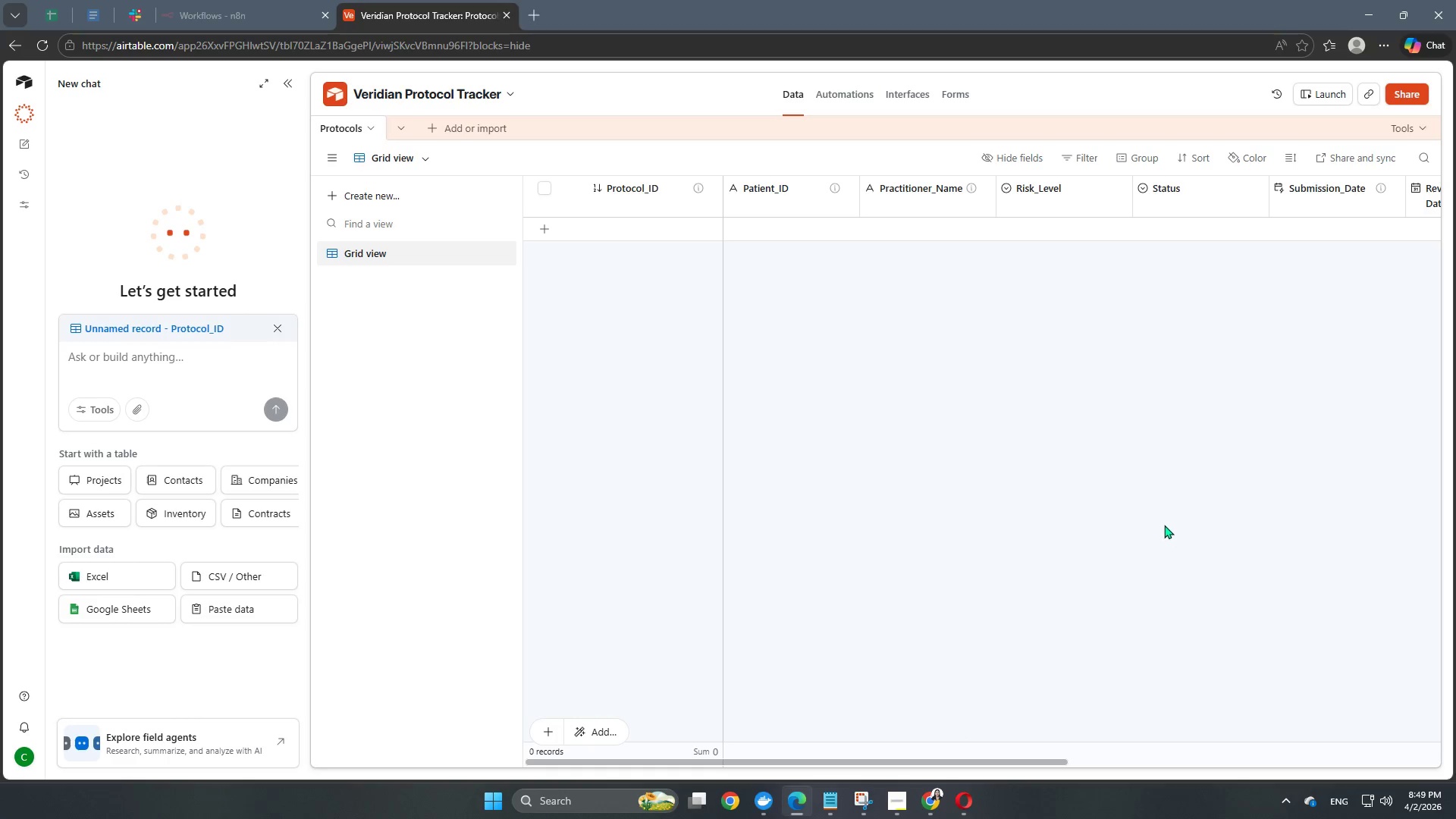 
scroll: coordinate [874, 543], scroll_direction: down, amount: 2.0
 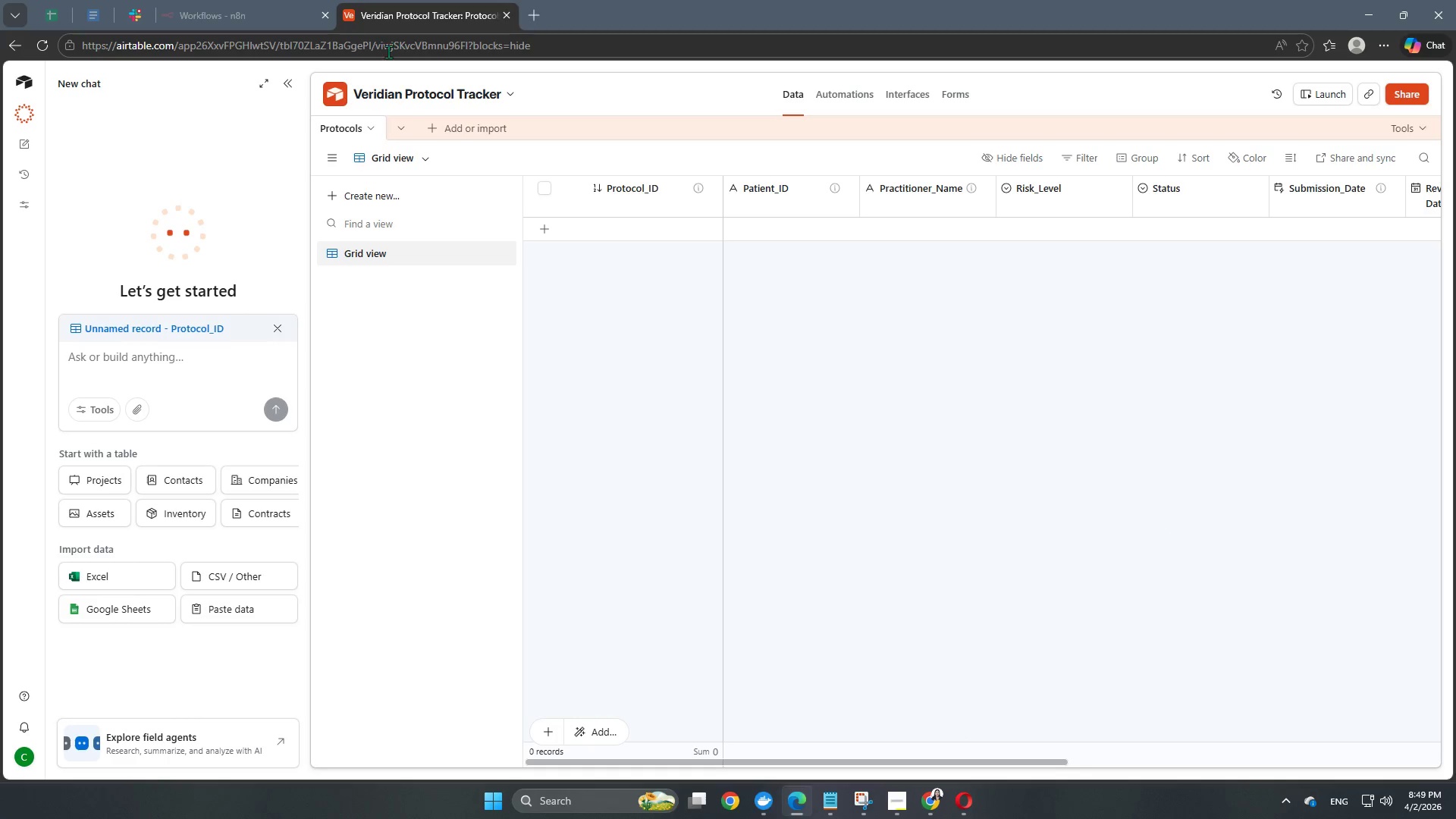 
left_click([242, 24])
 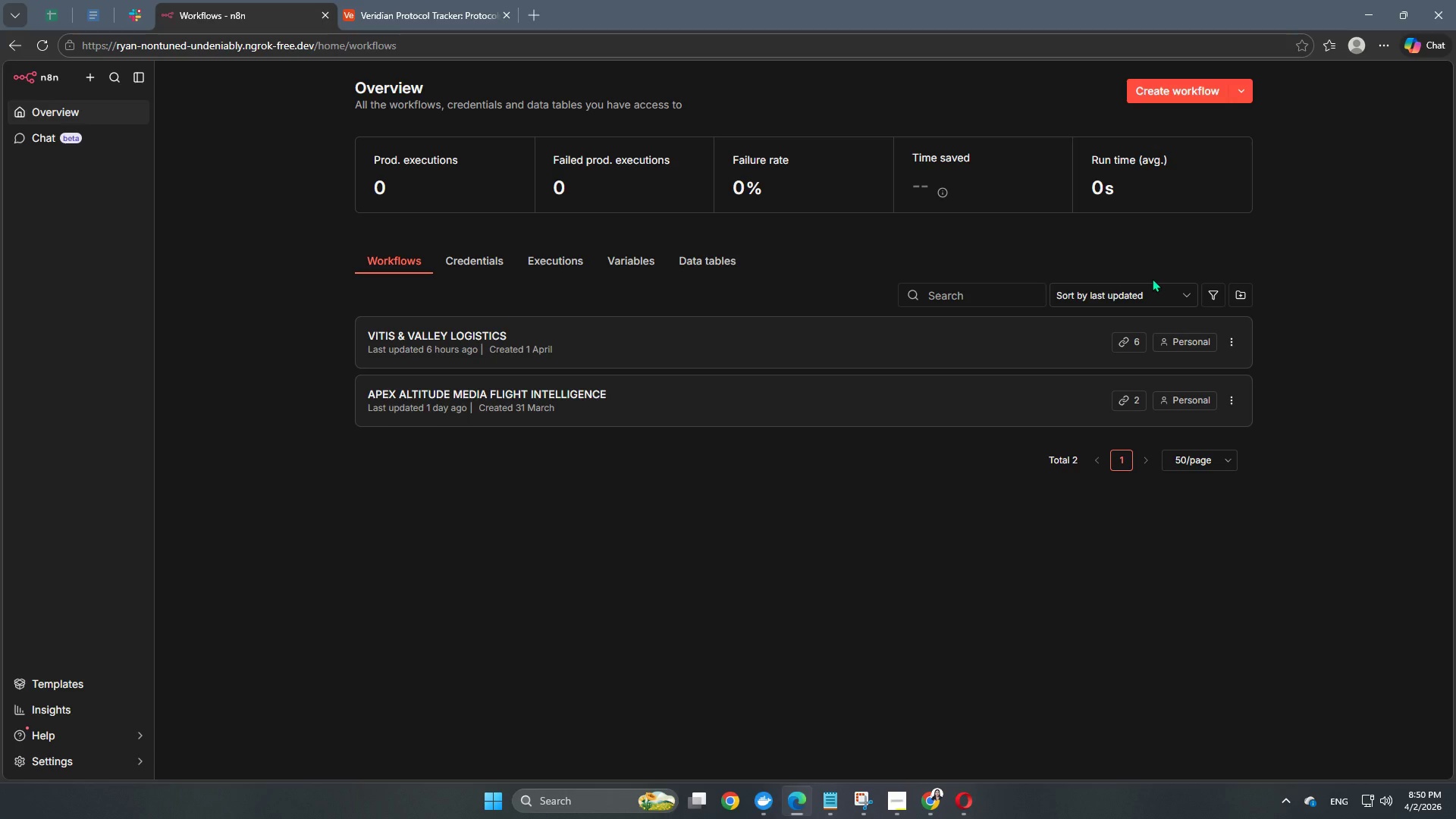 
wait(43.59)
 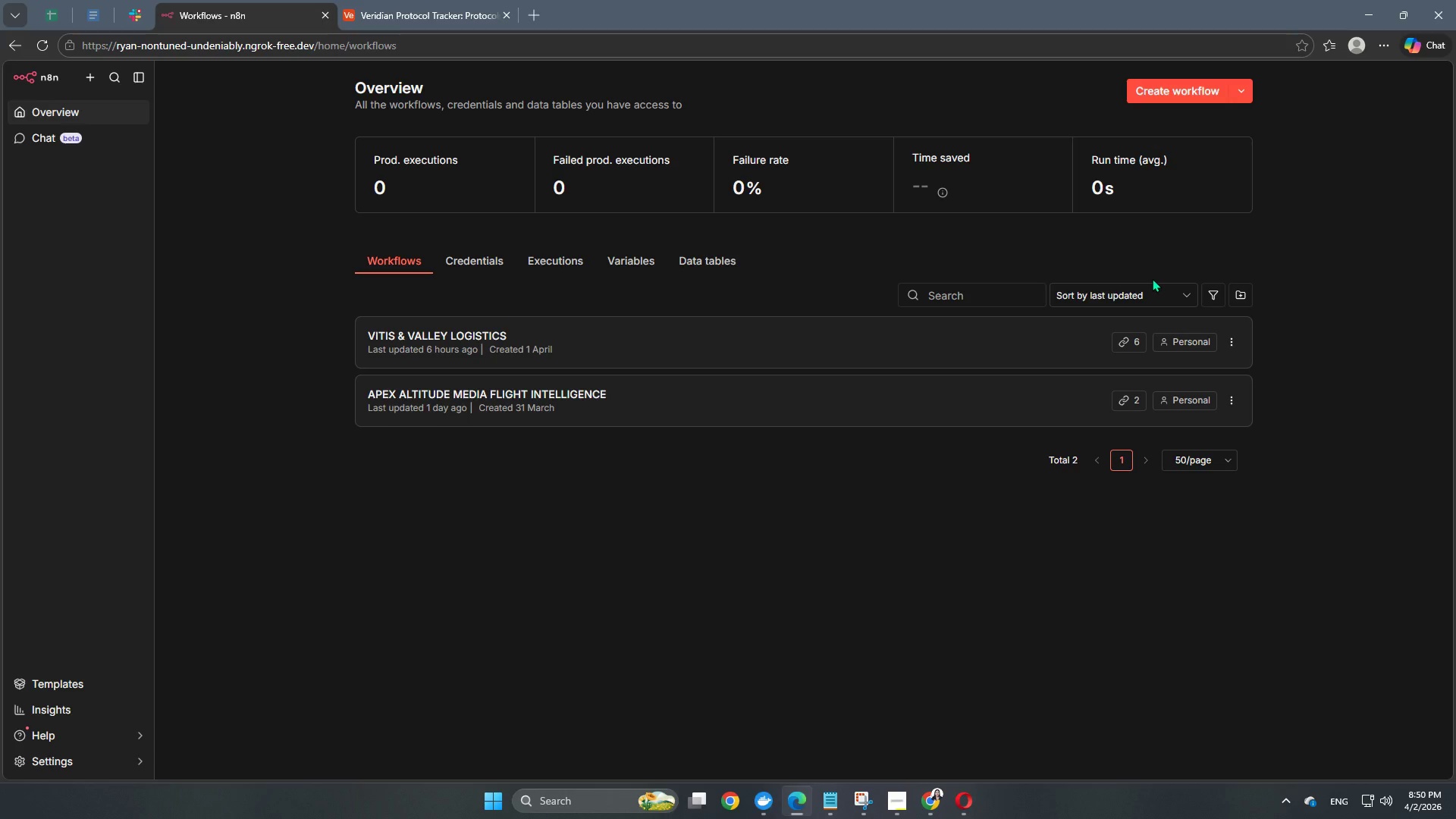 
left_click([93, 78])
 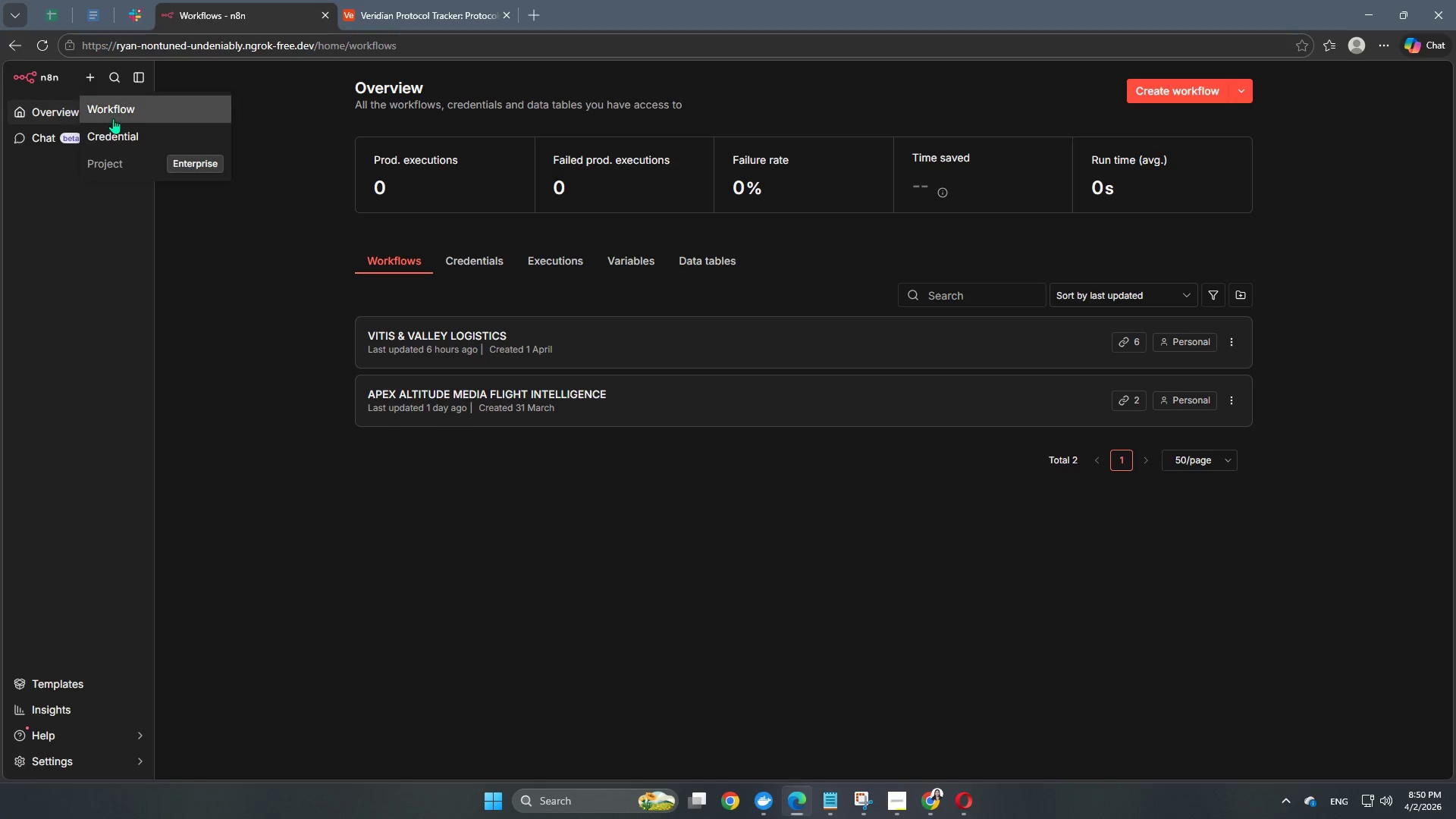 
left_click([116, 117])
 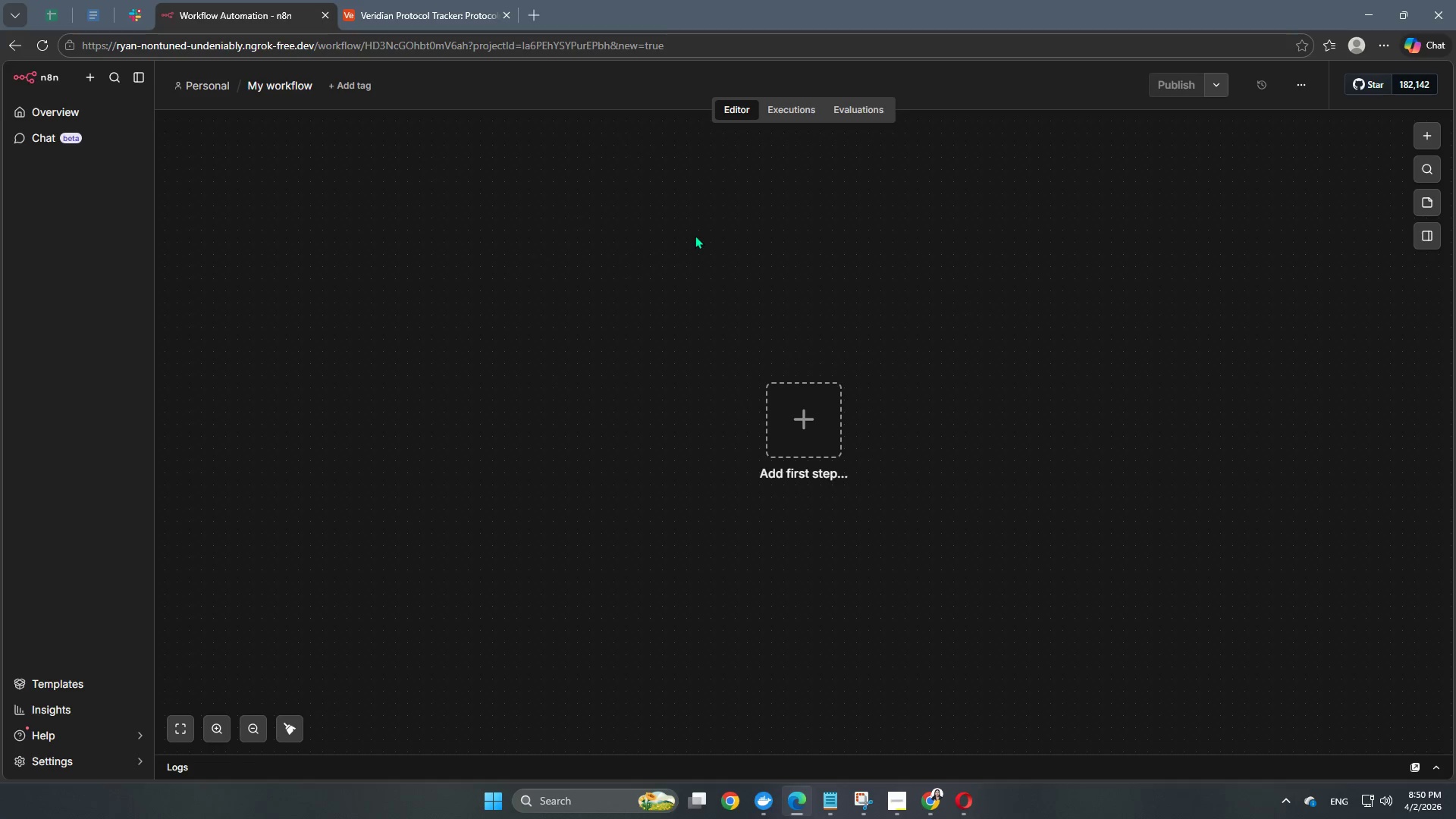 
left_click([290, 91])
 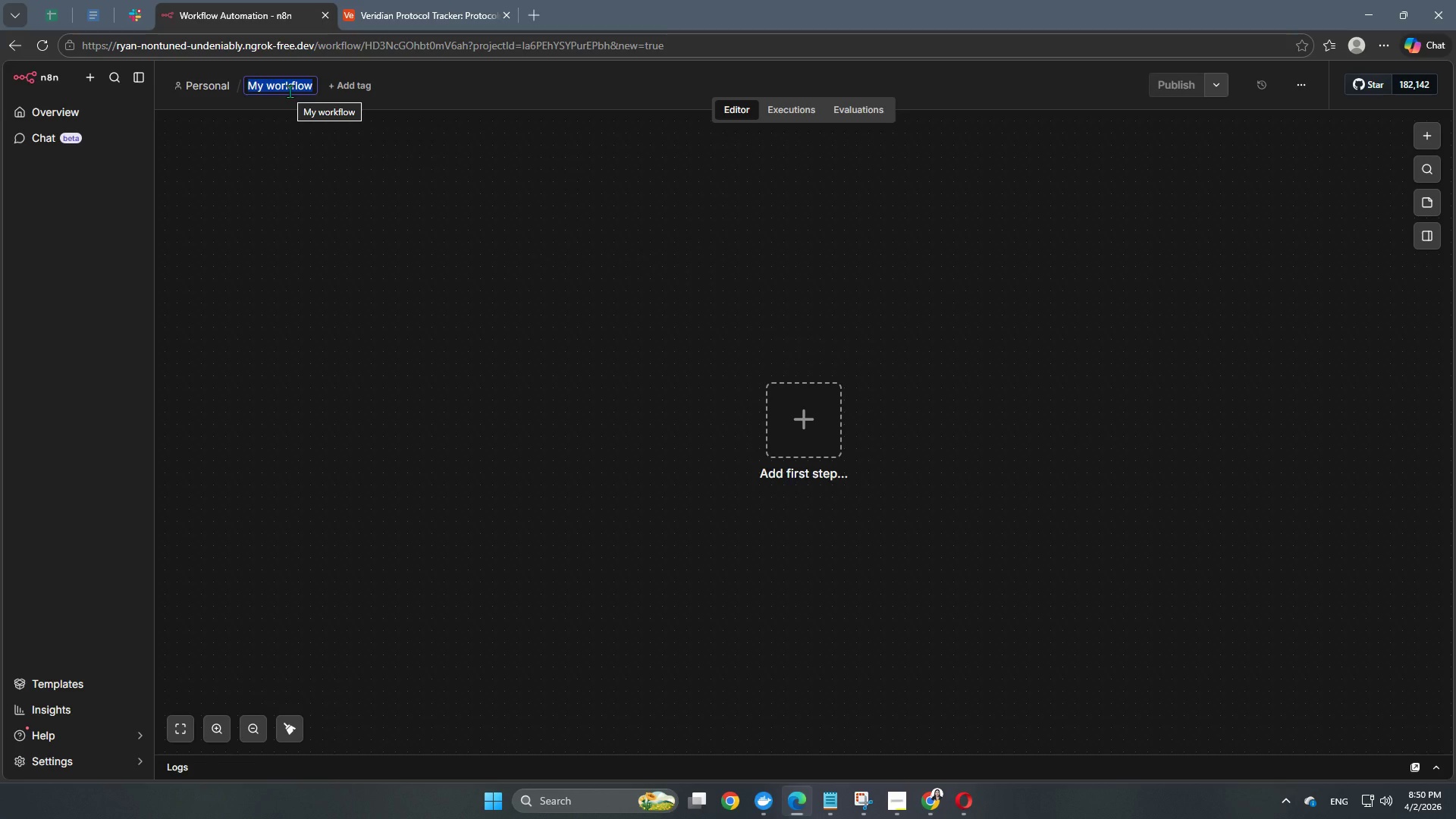 
type(Verifi)
key(Backspace)
key(Backspace)
type(din)
key(Backspace)
type(VERIDIAN CLINICAL APPROVAL ENGINE)
key(Backspace)
key(Backspace)
type(INE 2026)
 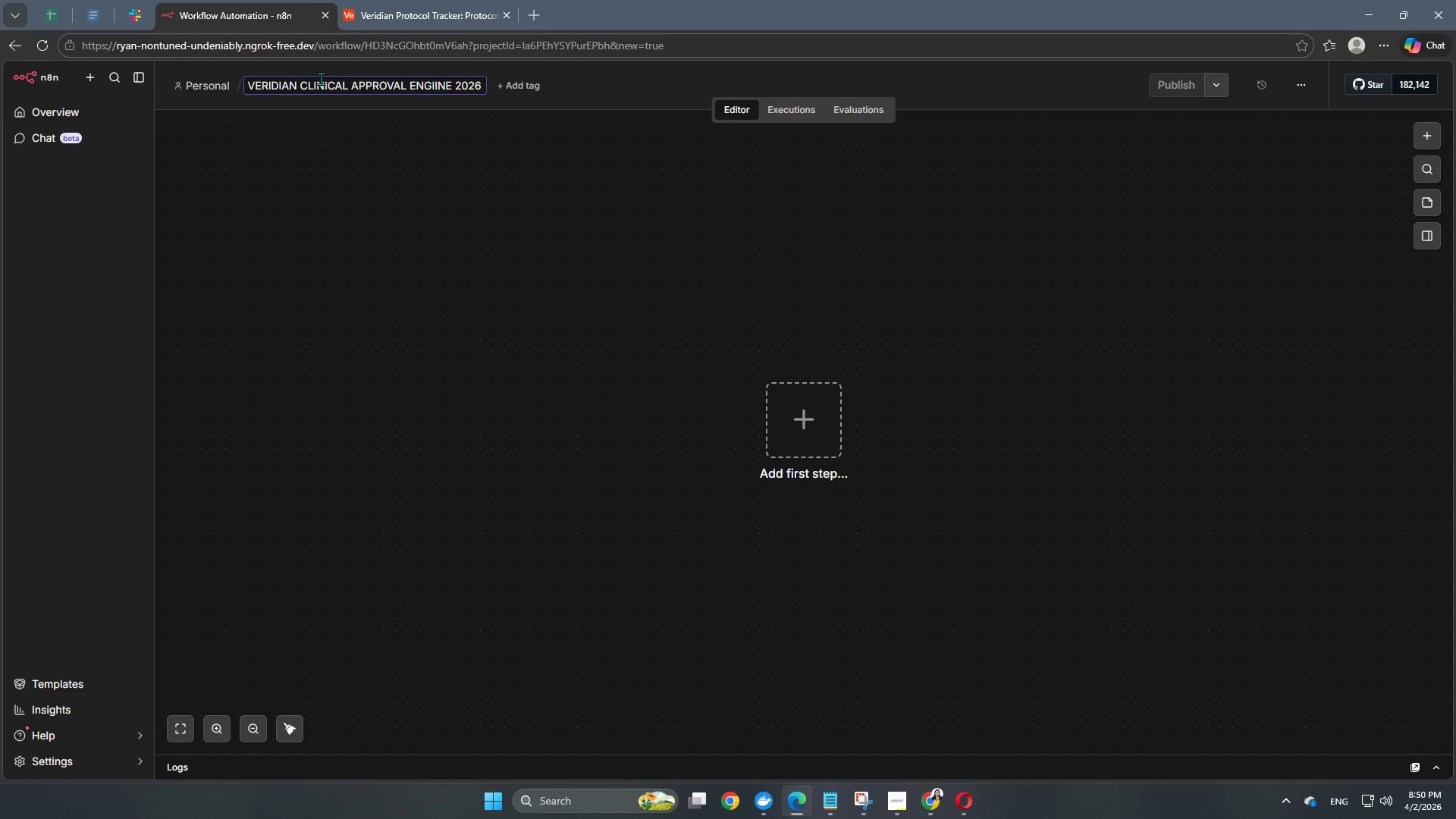 
left_click([493, 327])
 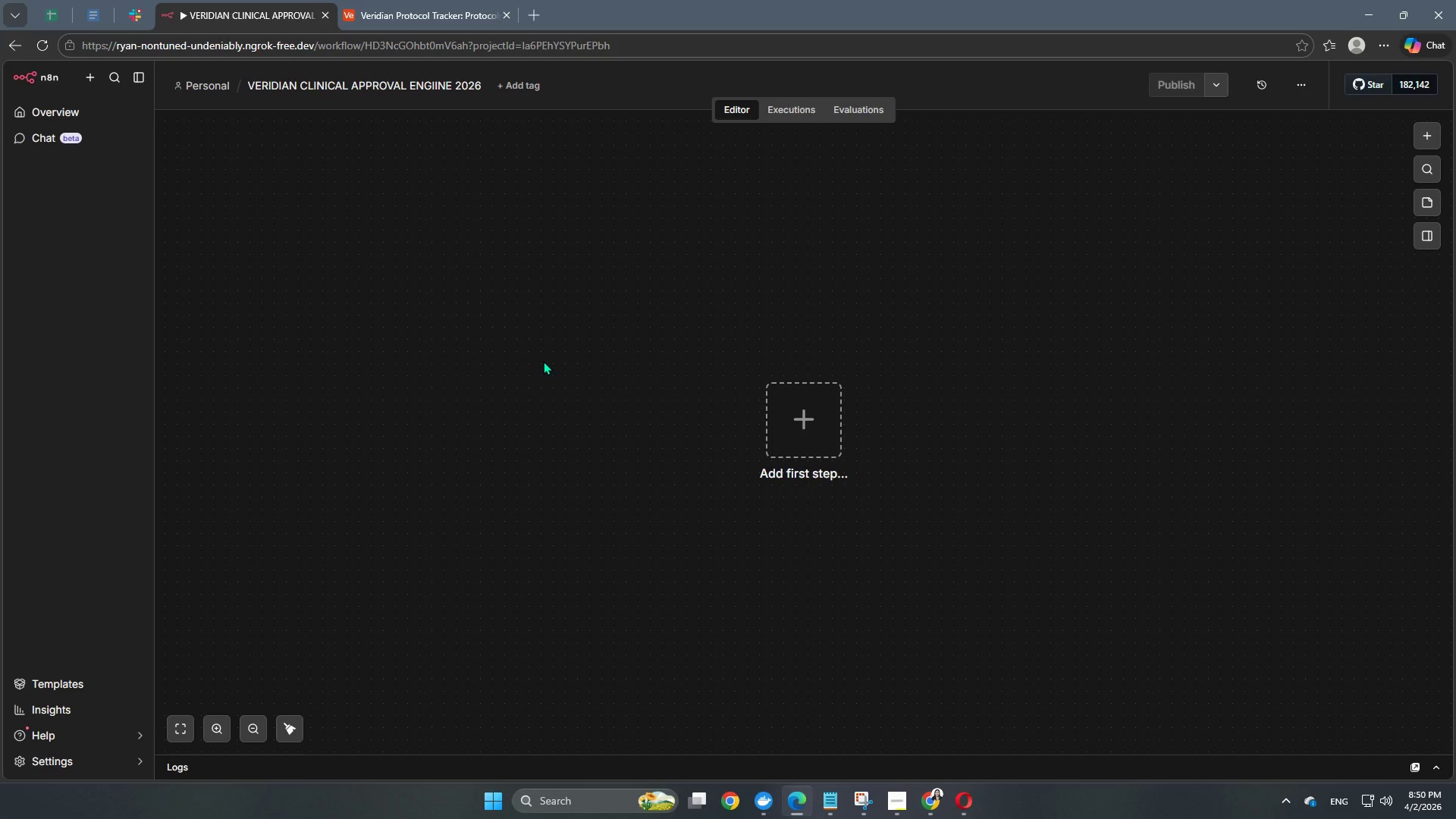 
left_click([773, 425])
 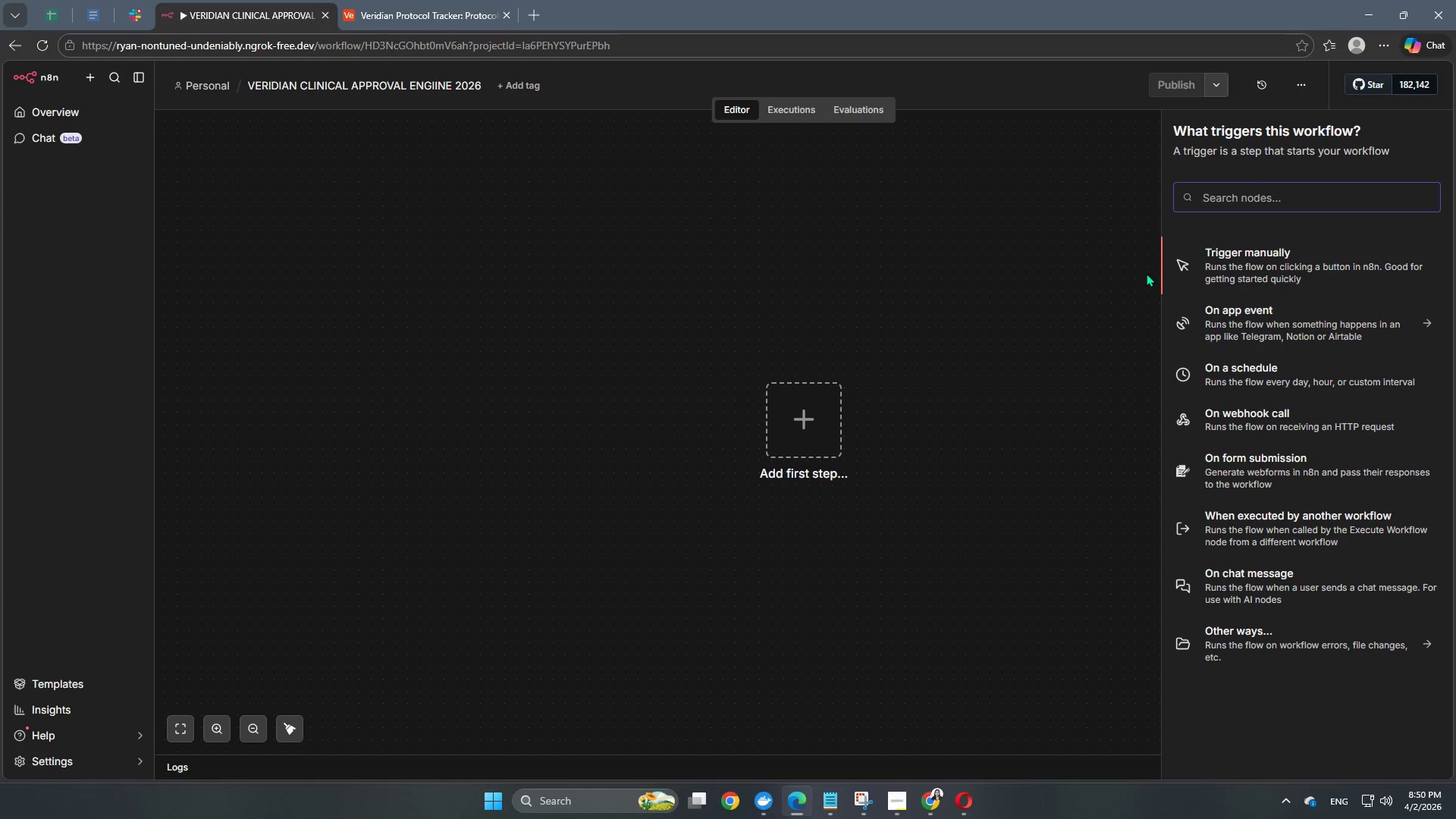 
type(Tally)
 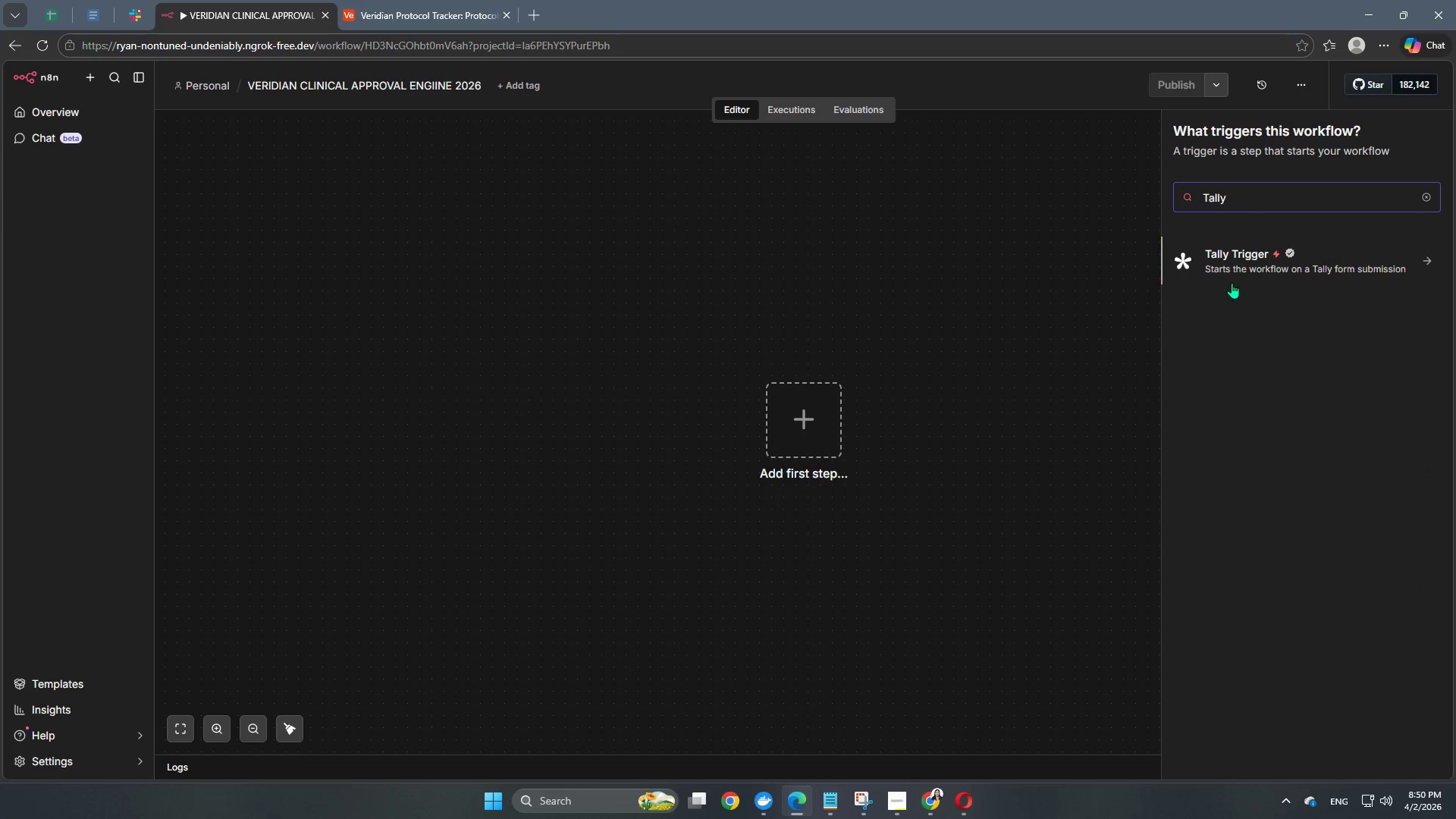 
left_click([1241, 268])
 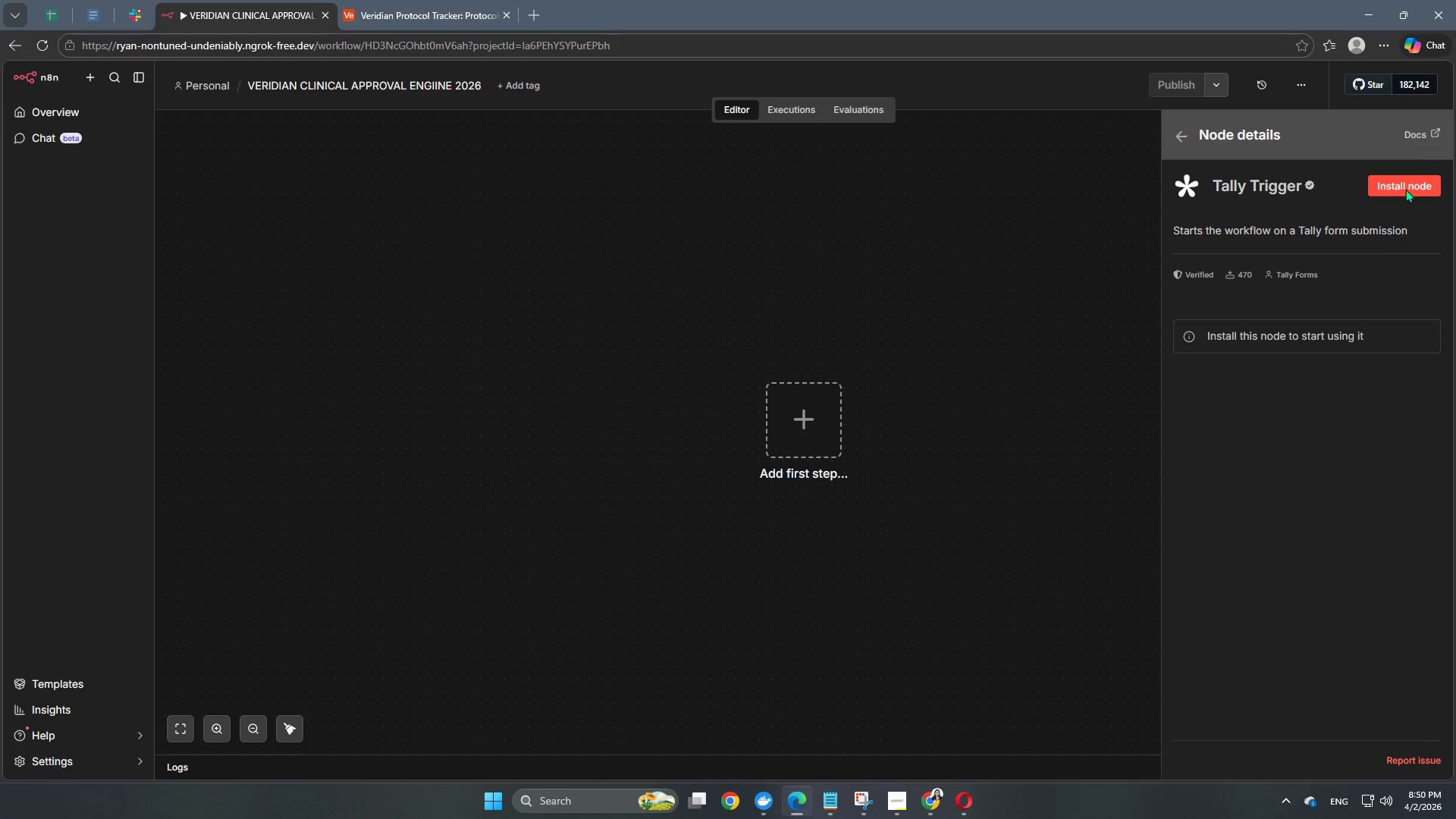 
left_click([1400, 195])
 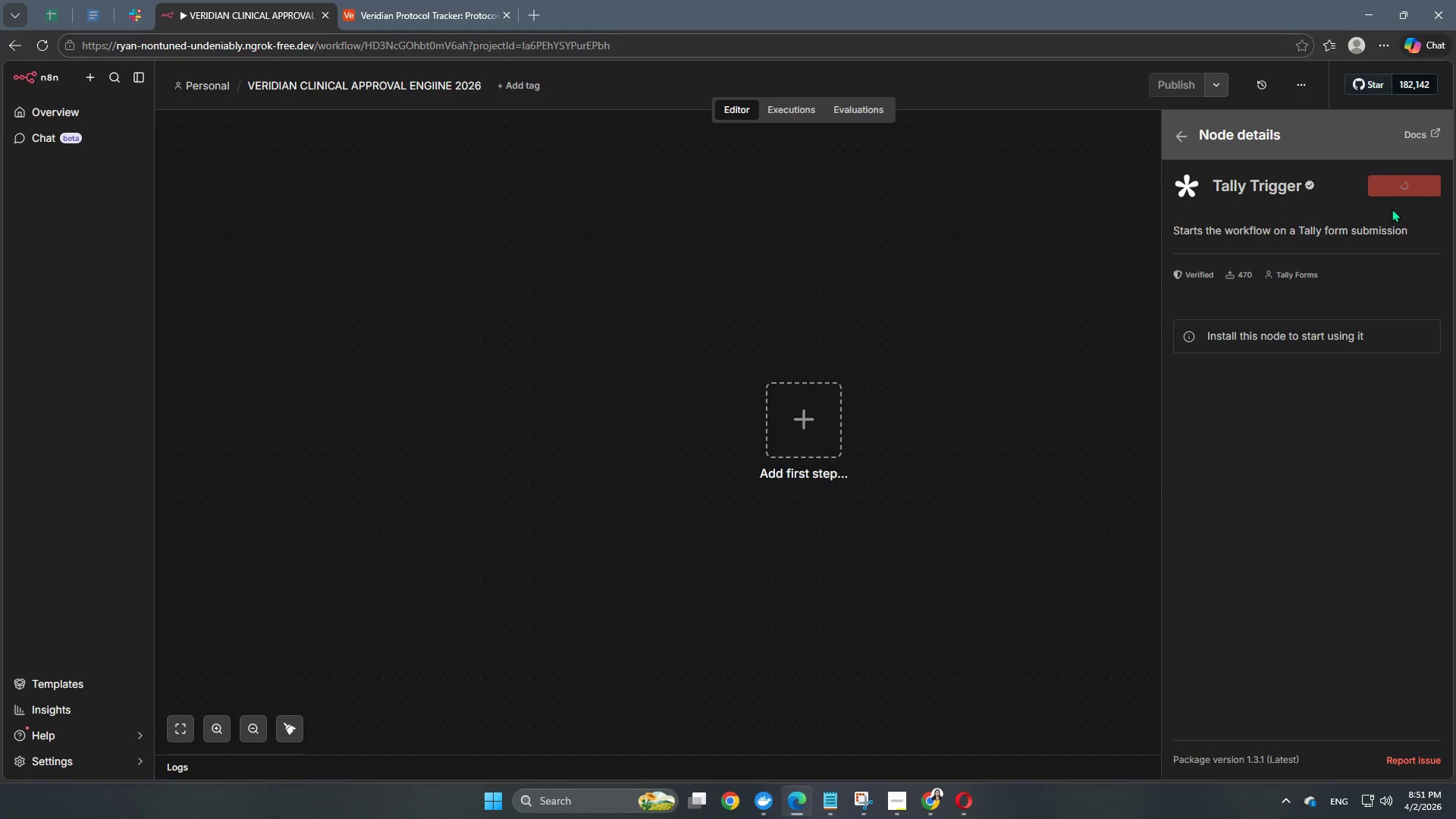 
wait(16.91)
 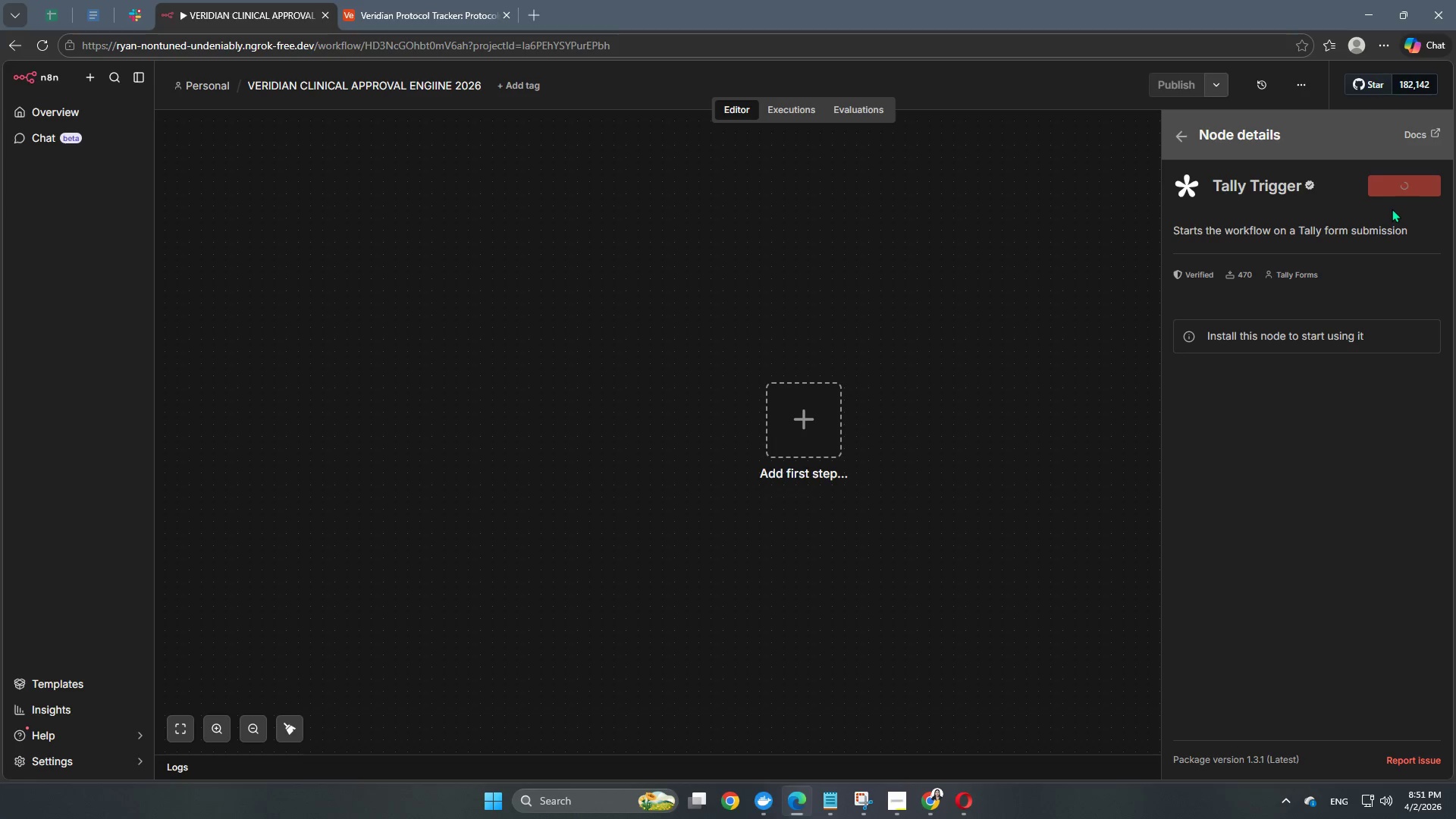 
left_click([1242, 337])
 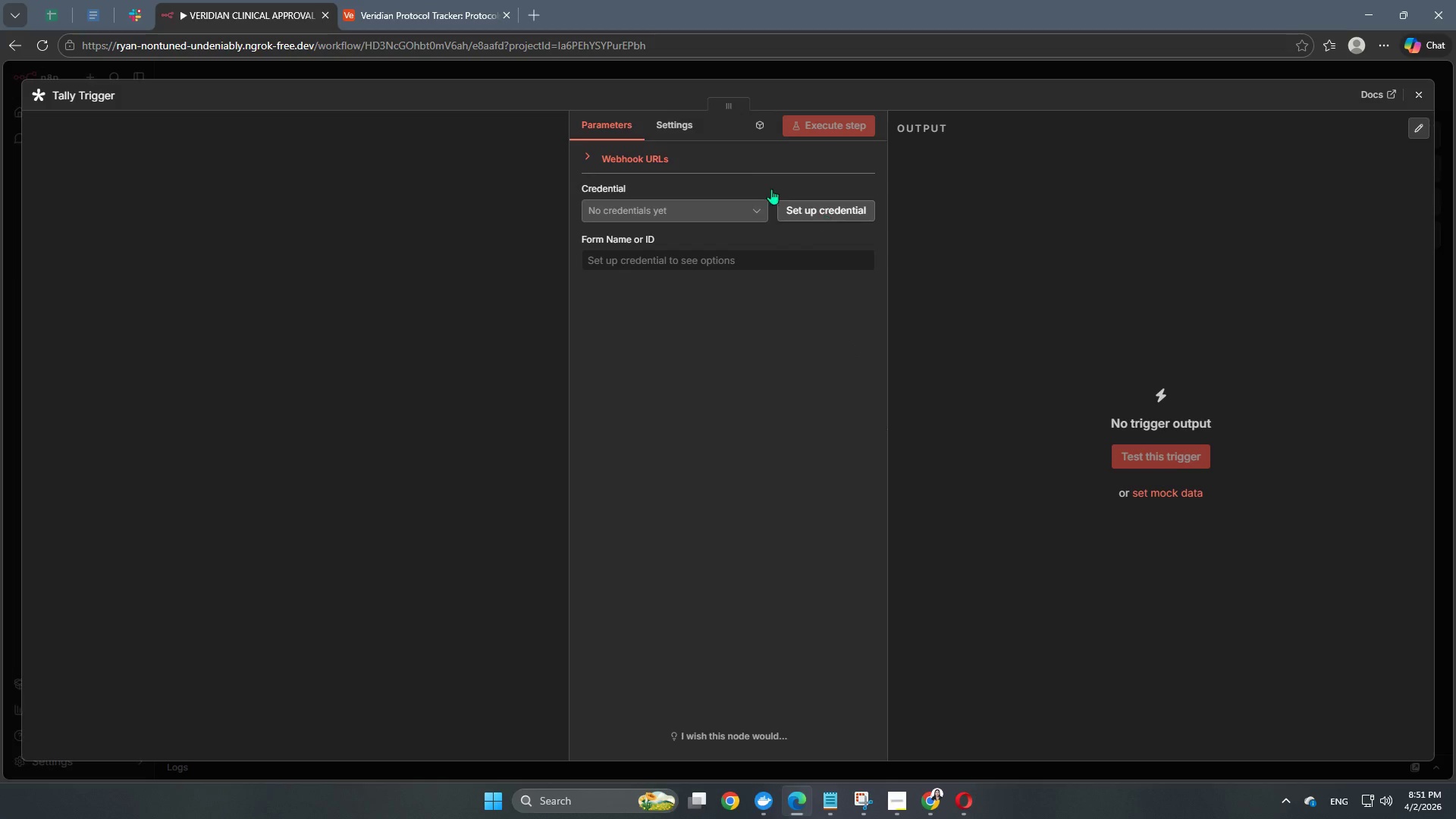 
left_click([675, 133])
 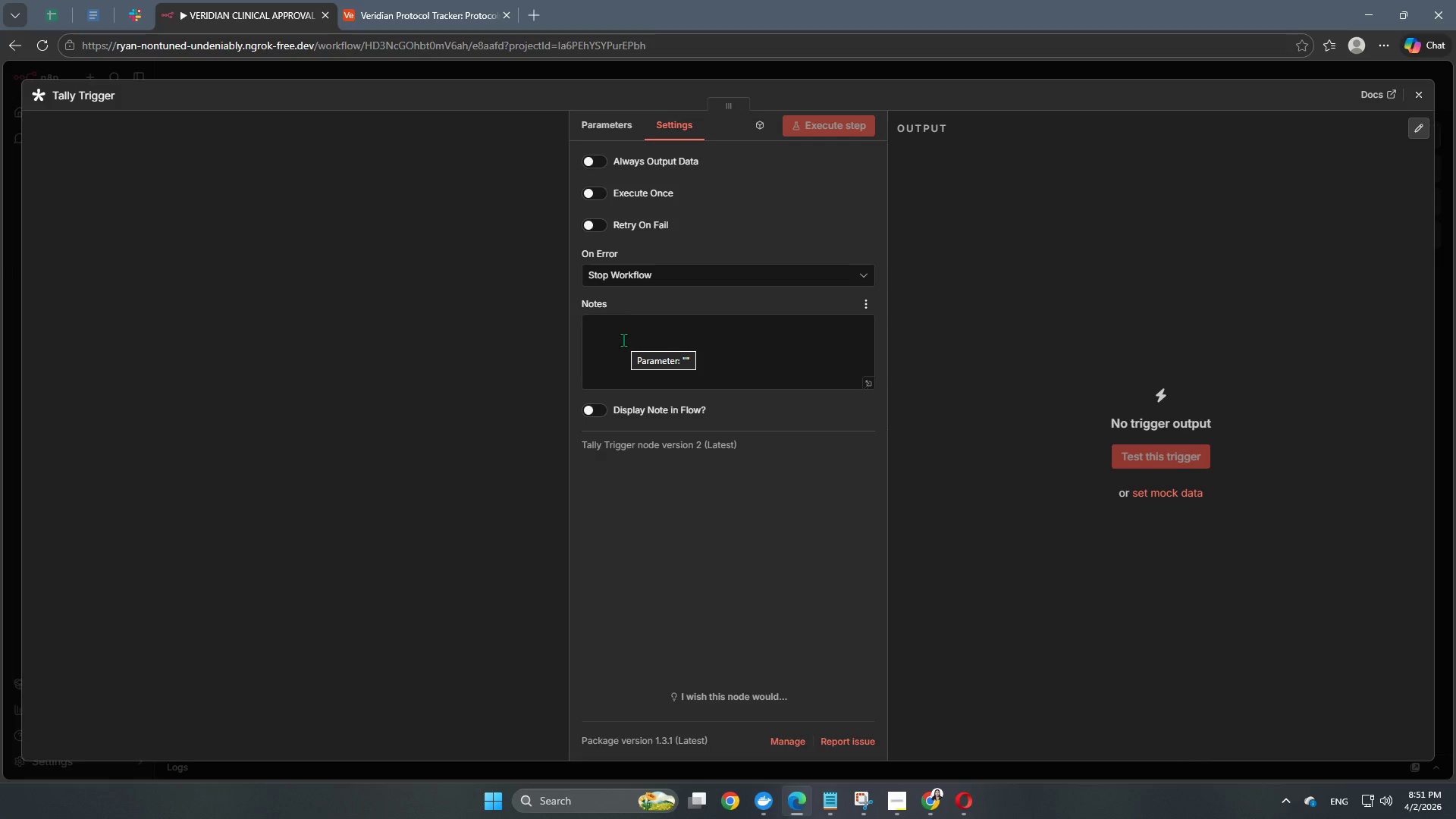 
wait(6.16)
 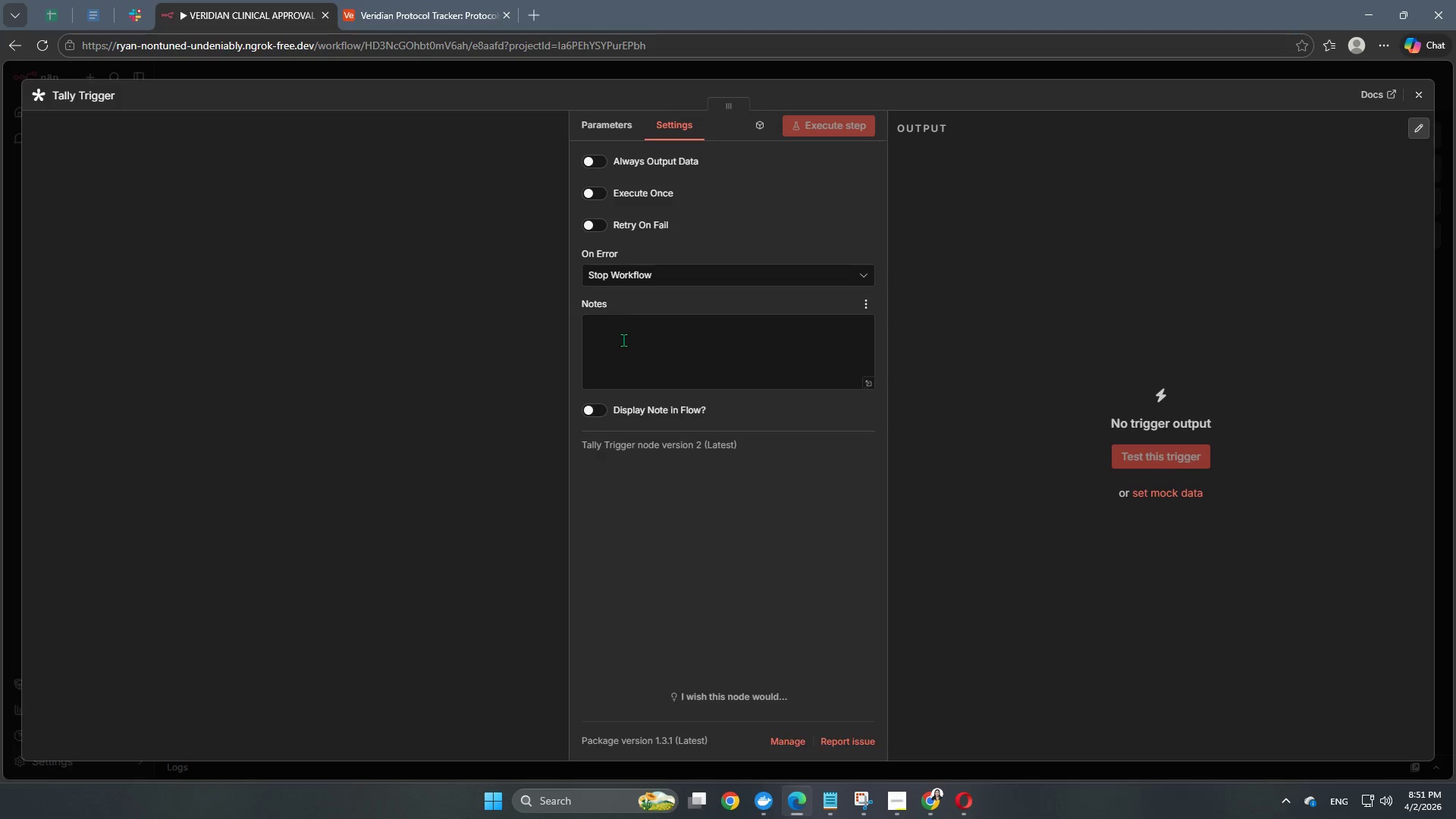 
double_click([595, 410])
 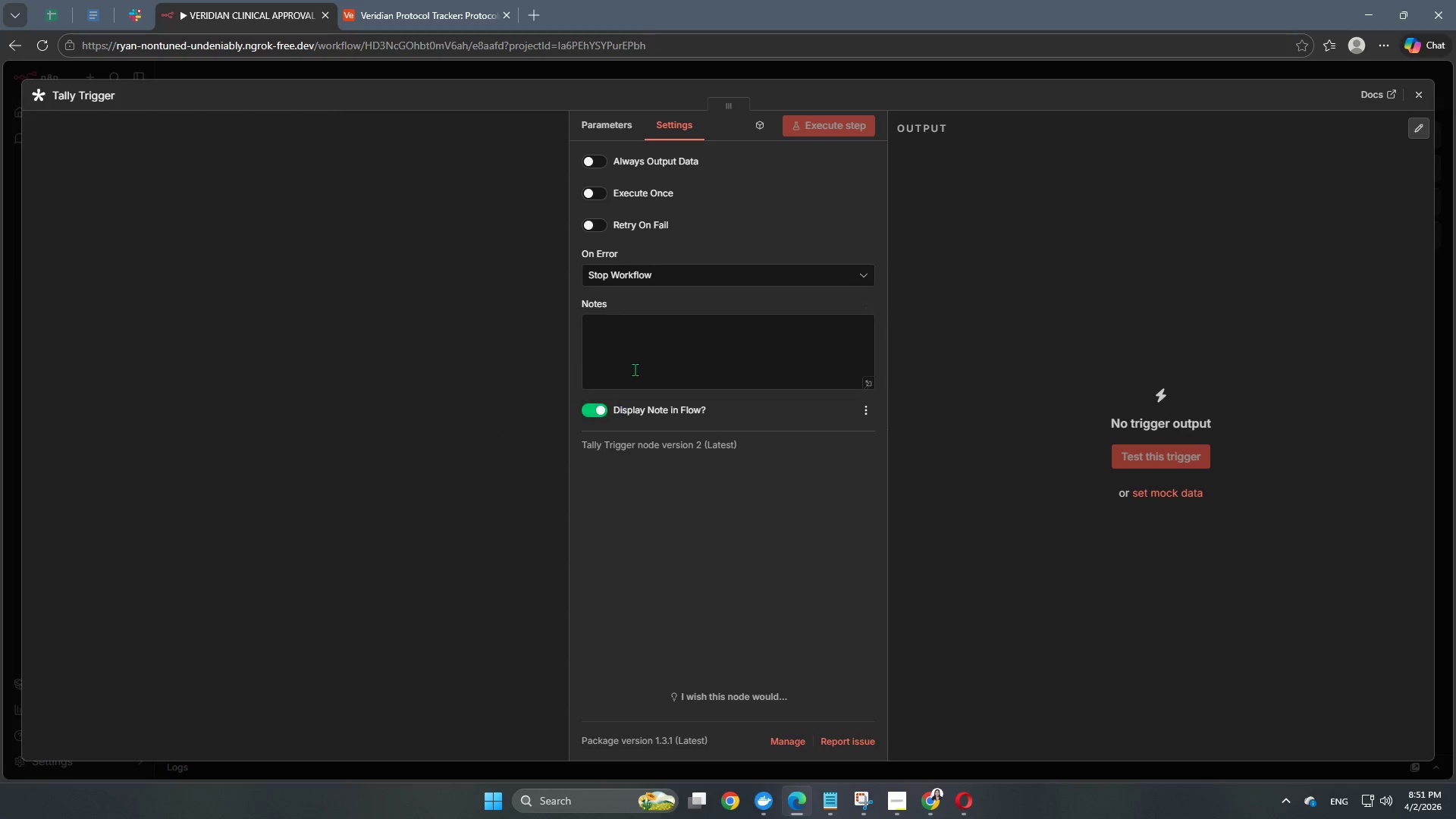 
triple_click([636, 366])
 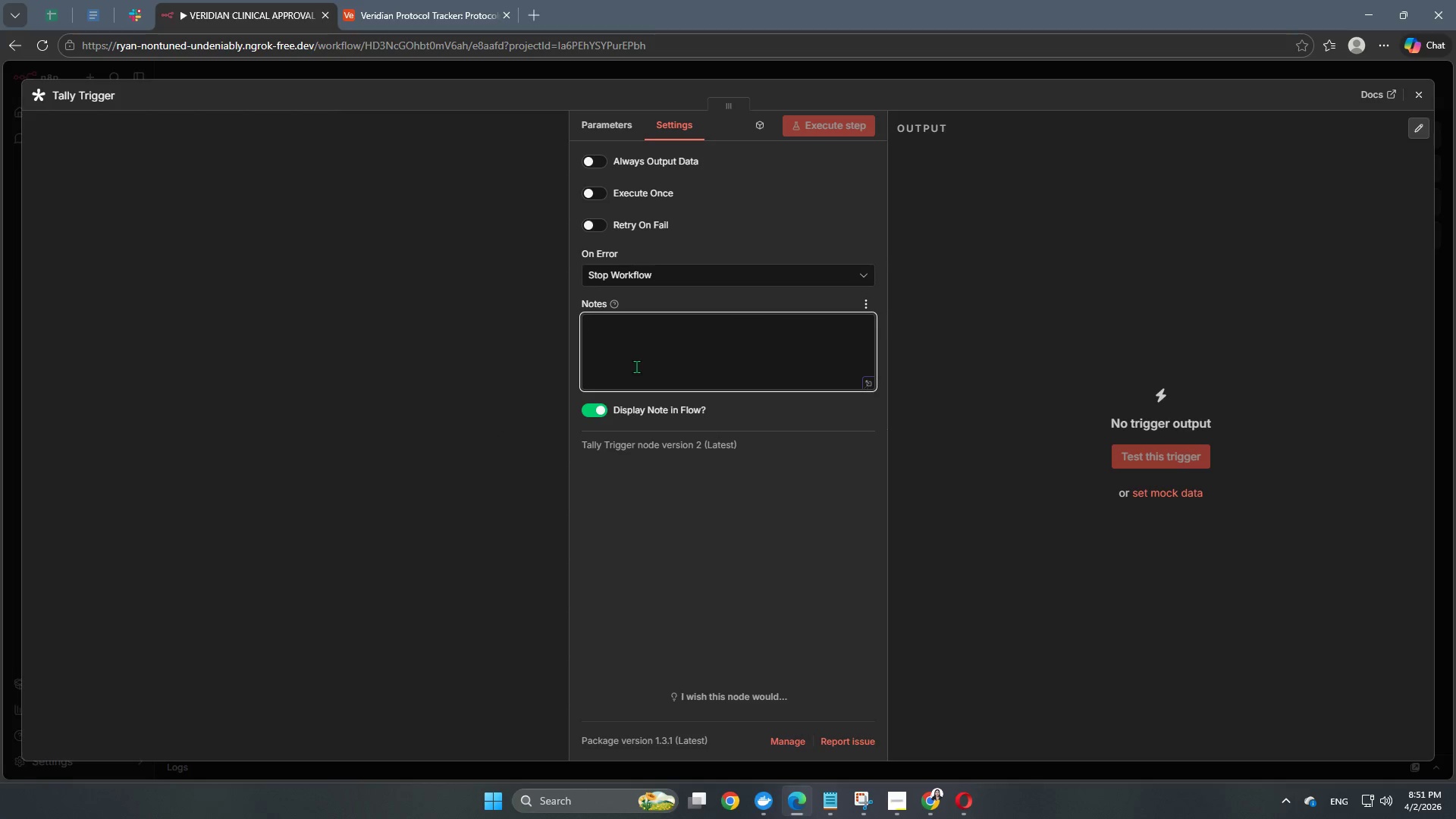 
type(Function: Cap[t)
key(Backspace)
key(Backspace)
type(tures the )
 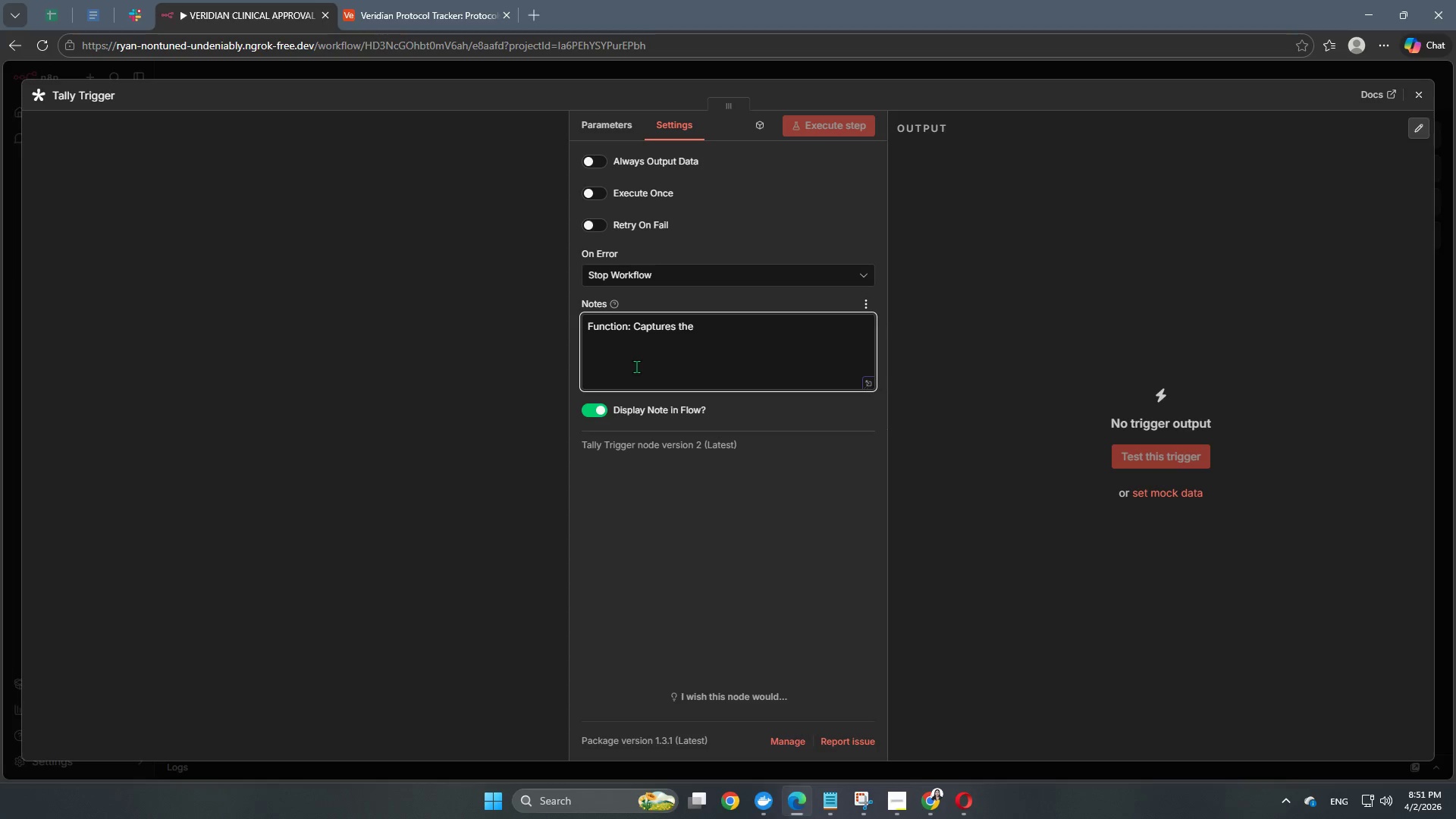 
 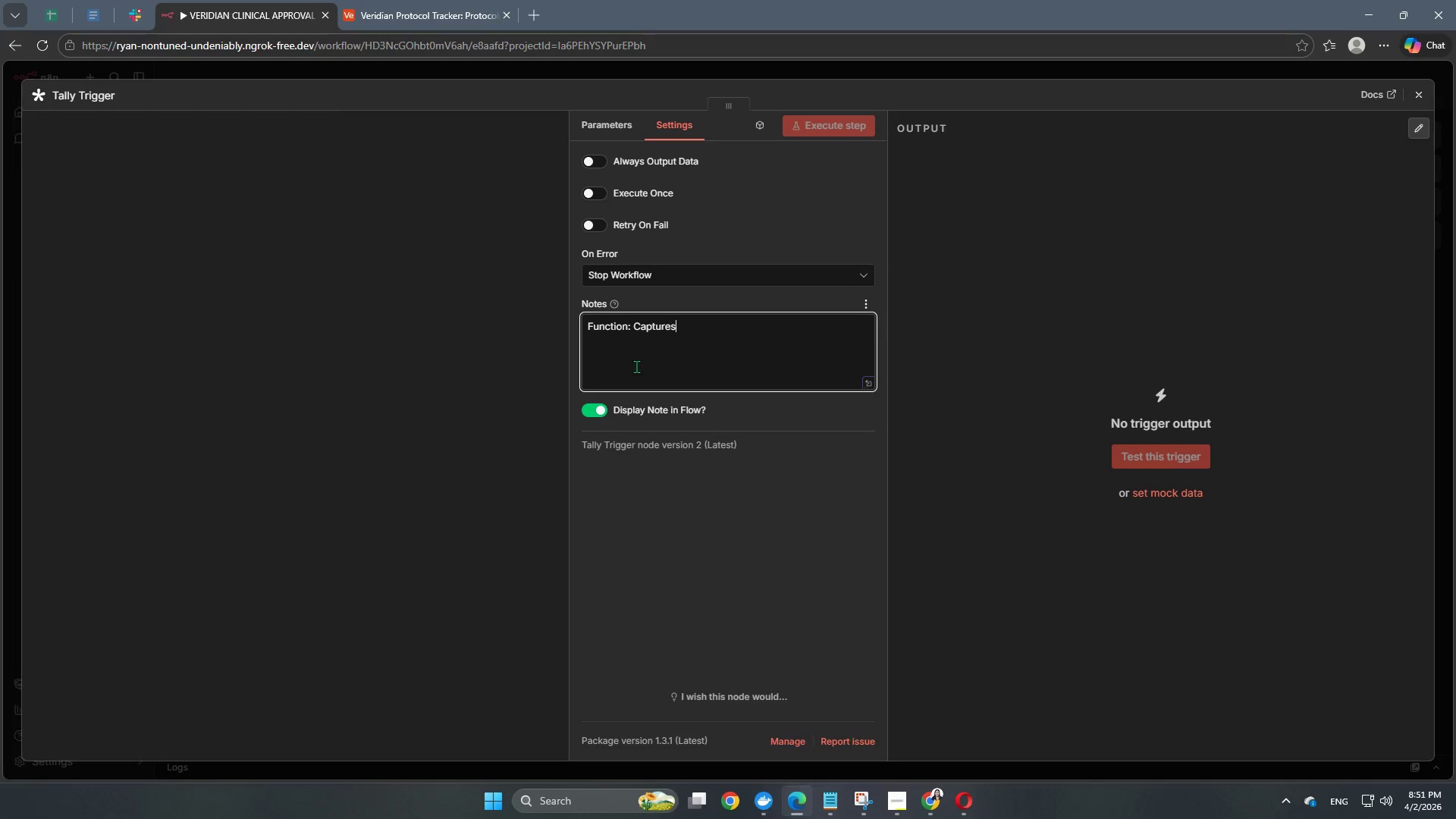 
hold_key(key=ShiftRight, duration=0.59)
 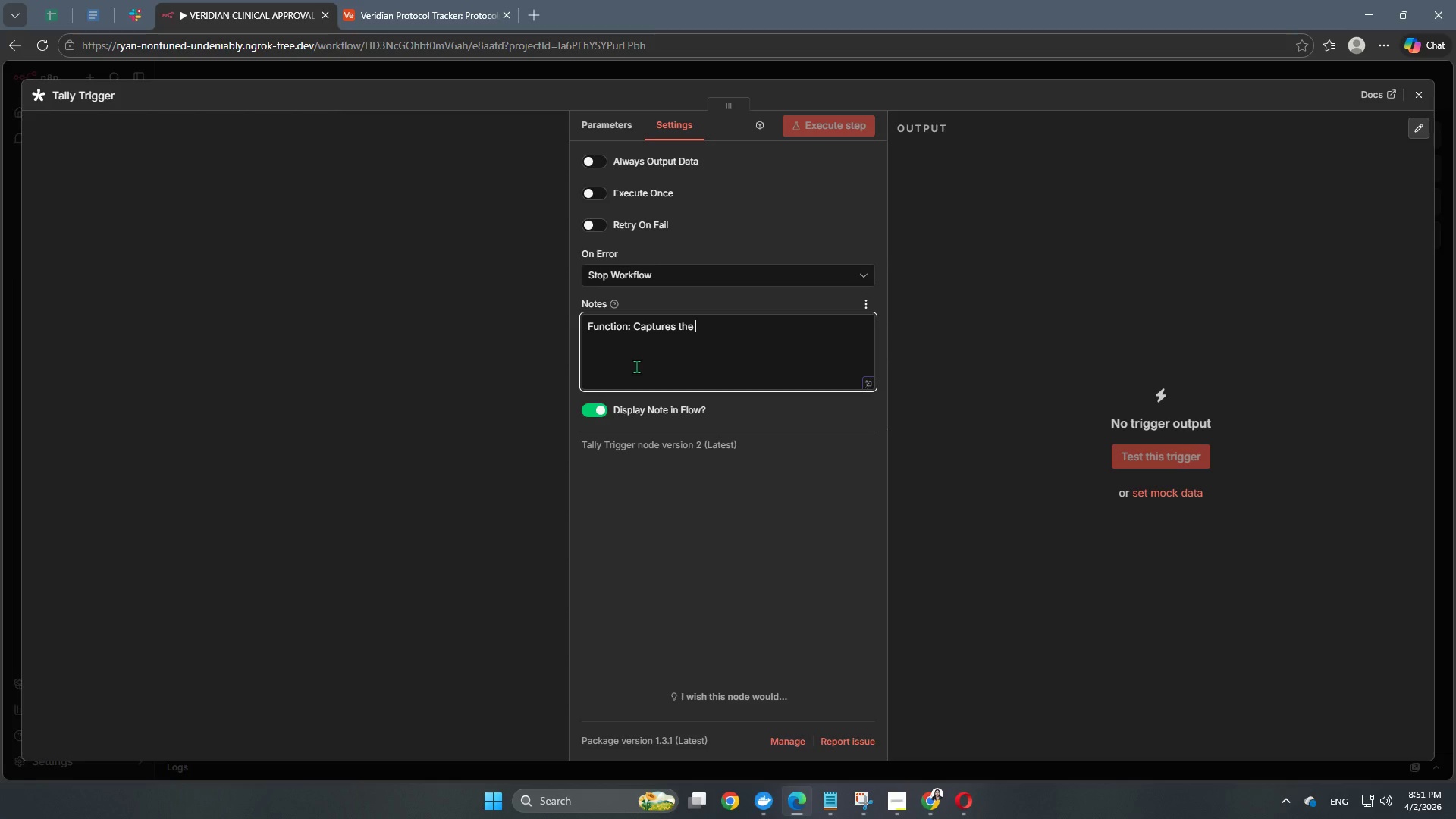 
type(Practitiona)
key(Backspace)
type(er_Name, Patient_ID, )
 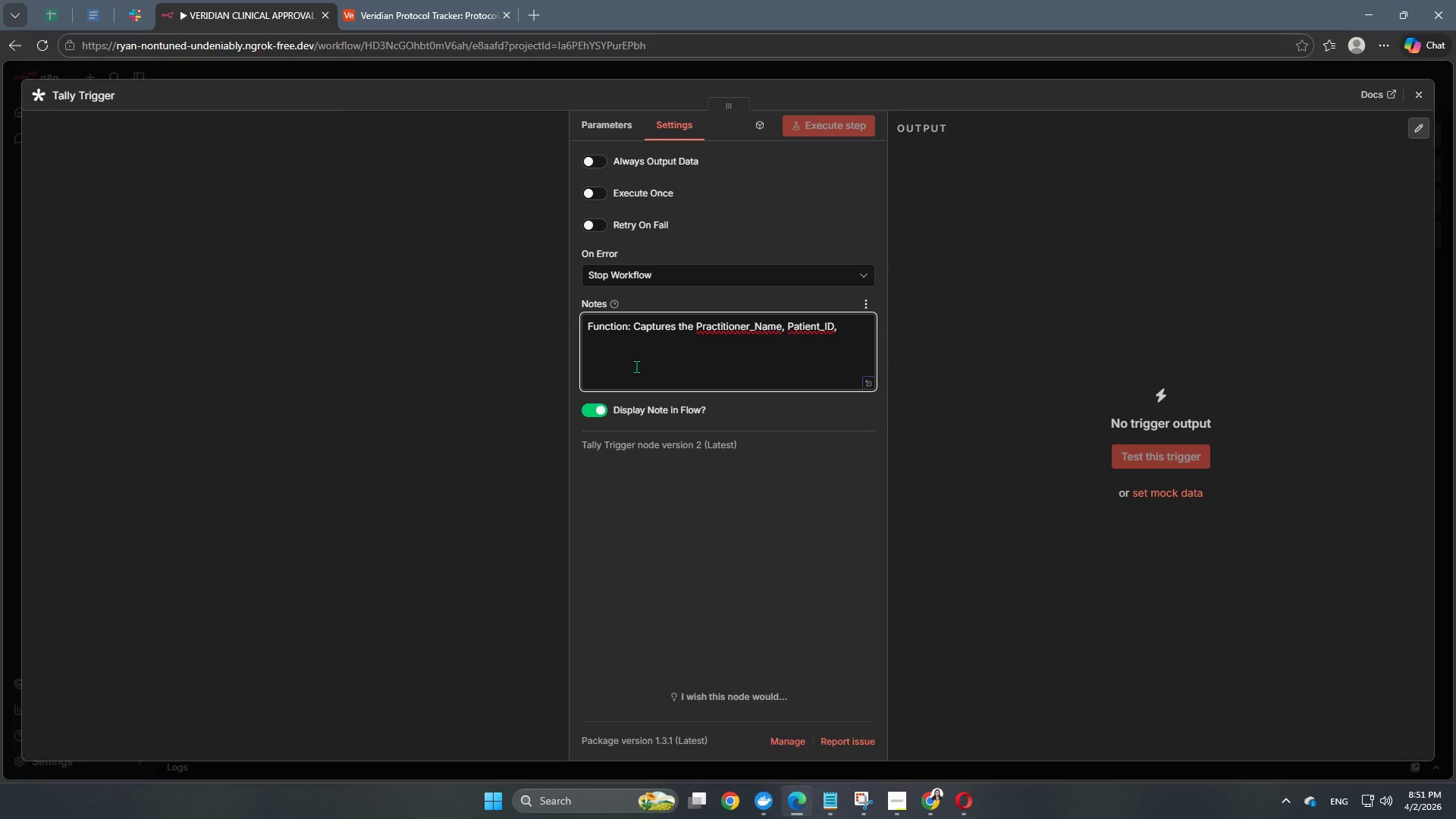 
hold_key(key=ShiftLeft, duration=1.5)
 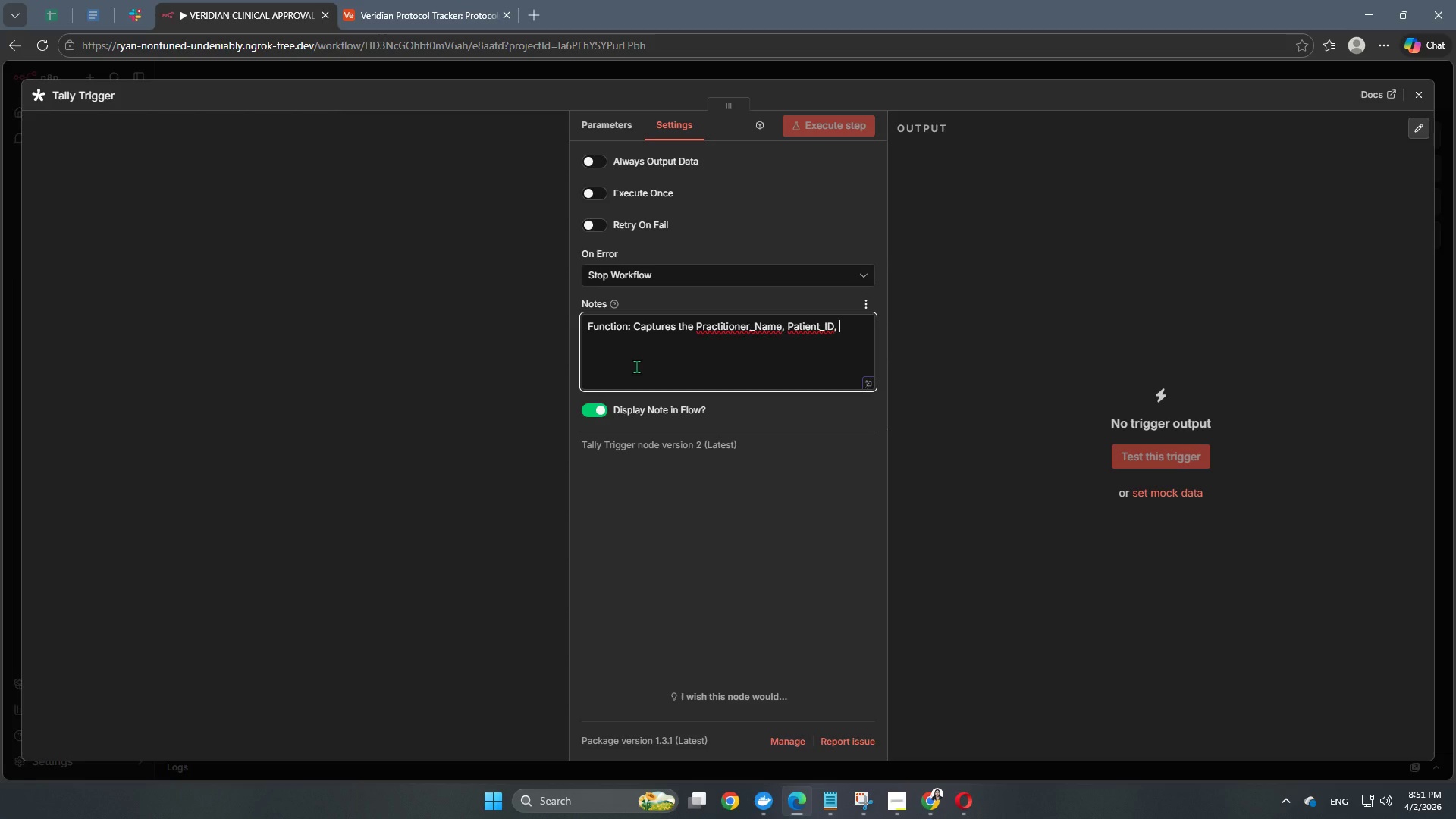 
hold_key(key=ShiftLeft, duration=0.91)
 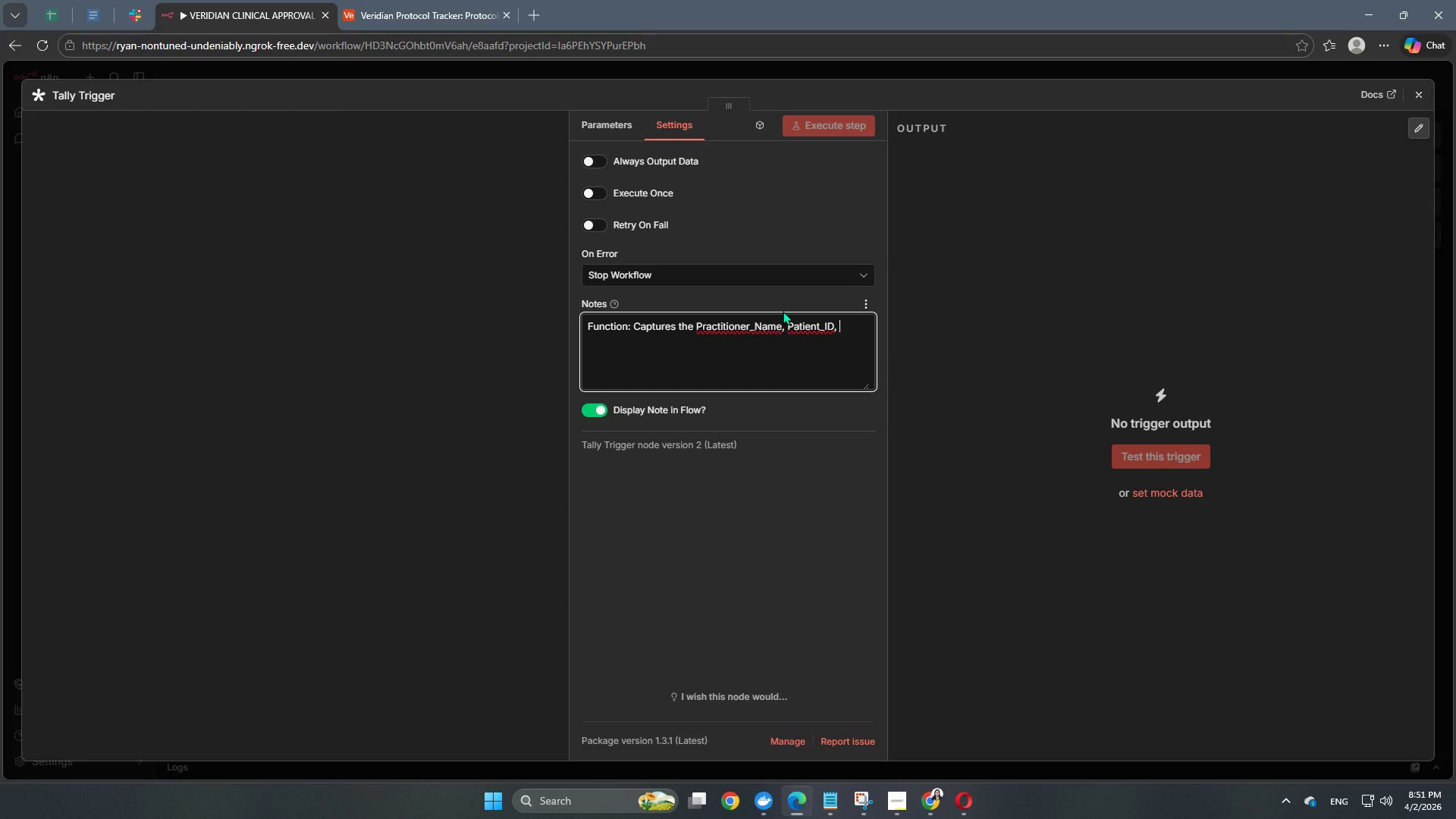 
wait(15.32)
 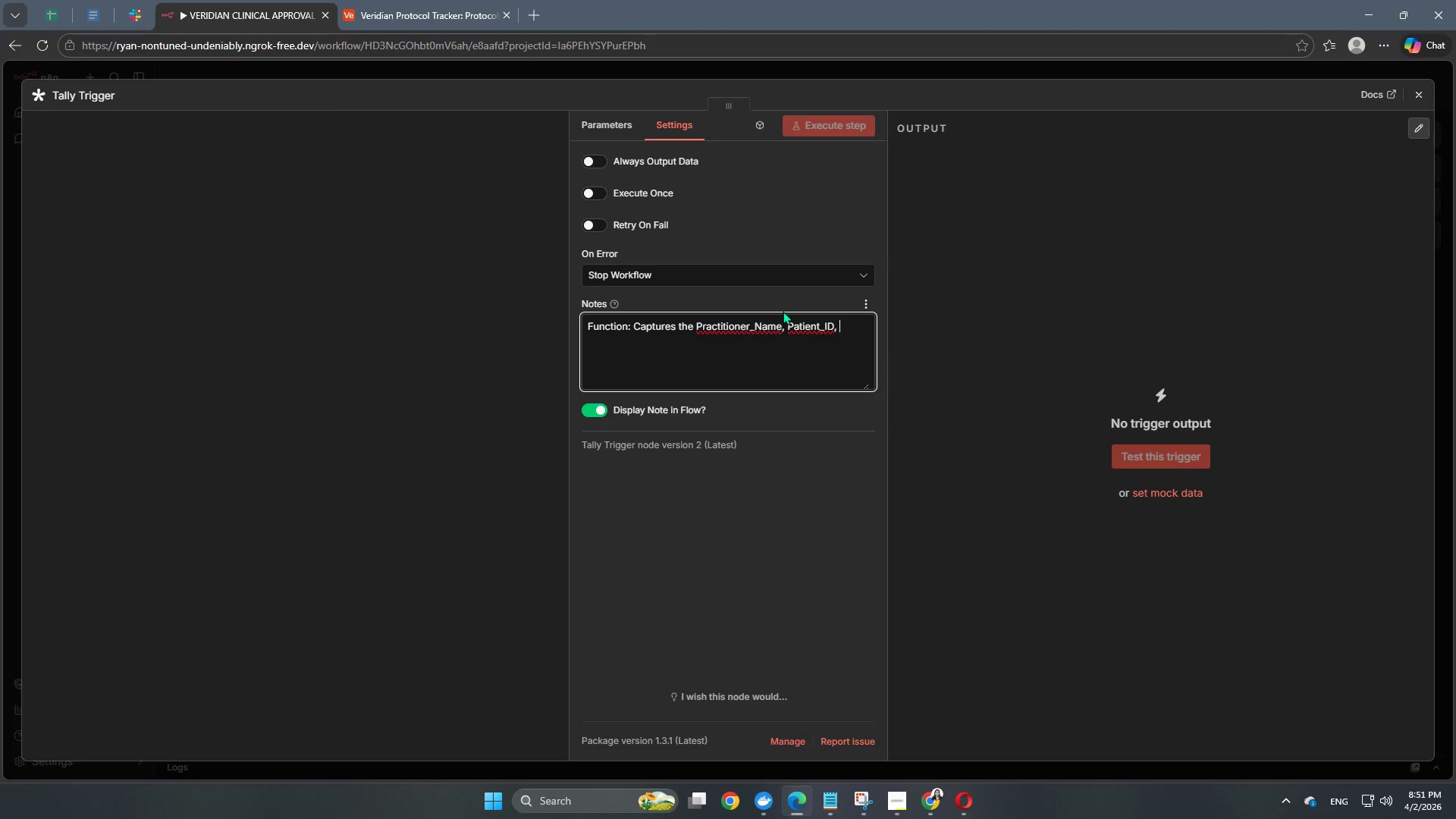 
mouse_move([856, 342])
 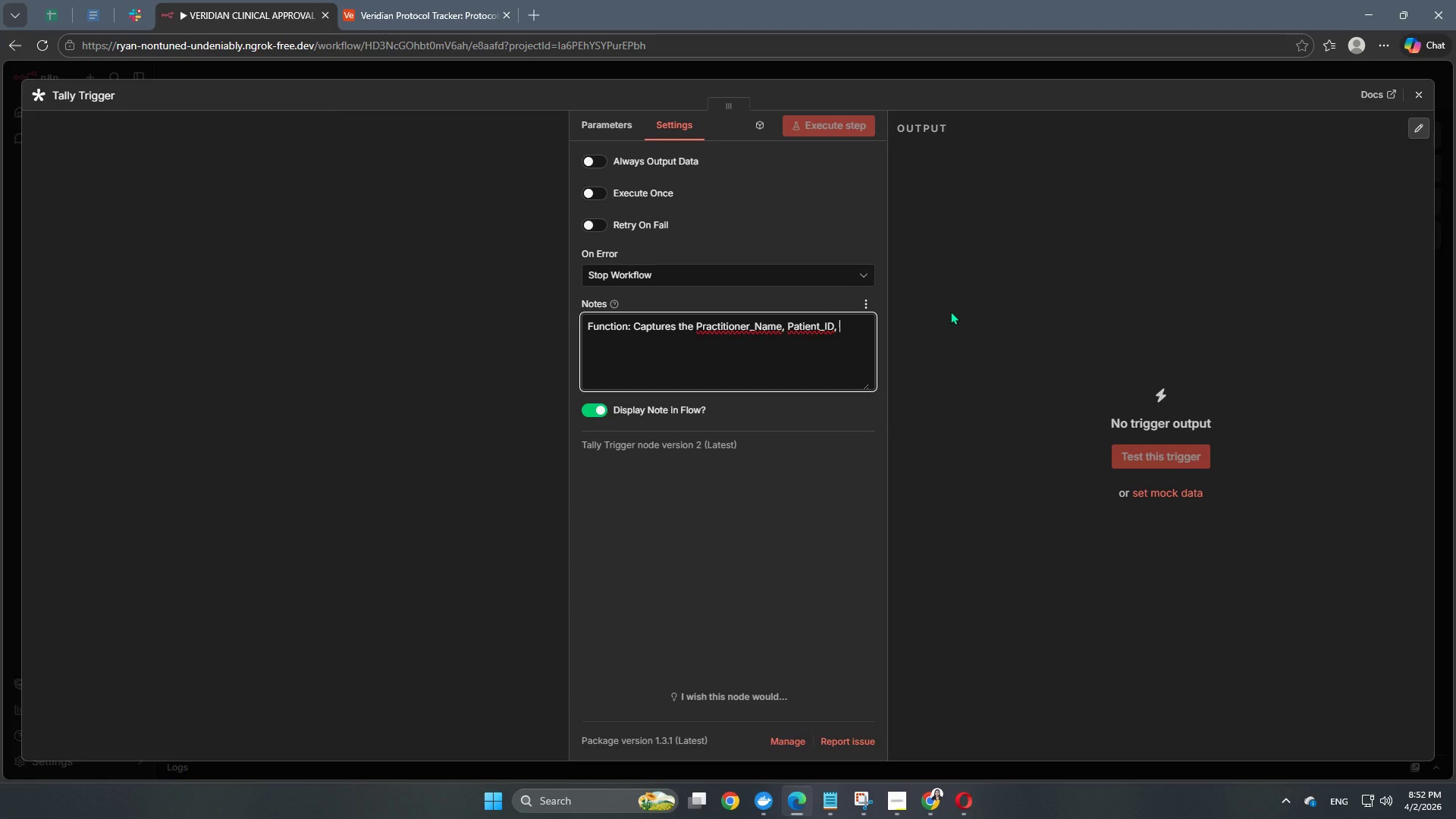 
type(Risk_Level)
 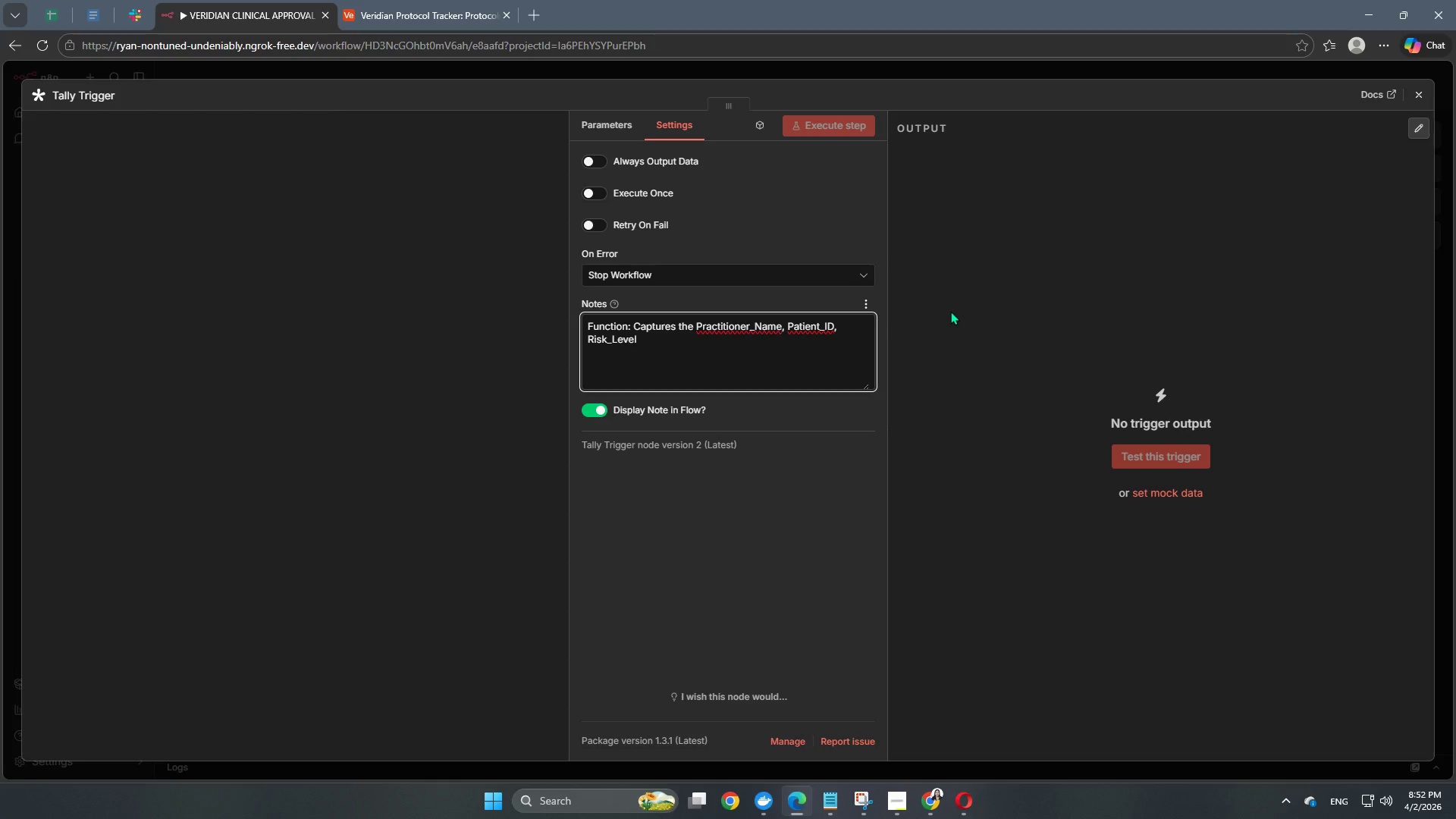 
key(Comma)
 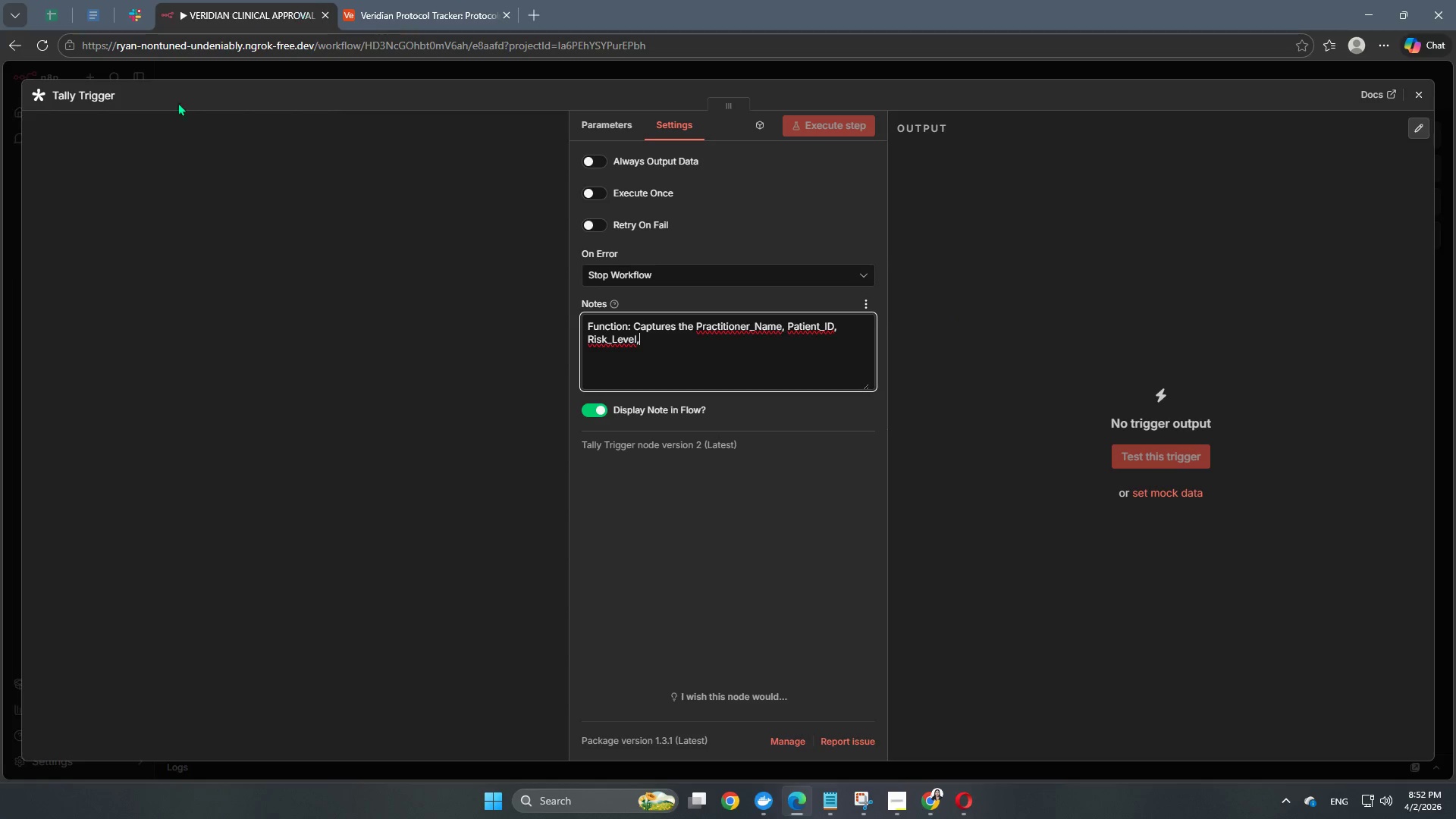 
left_click([106, 99])
 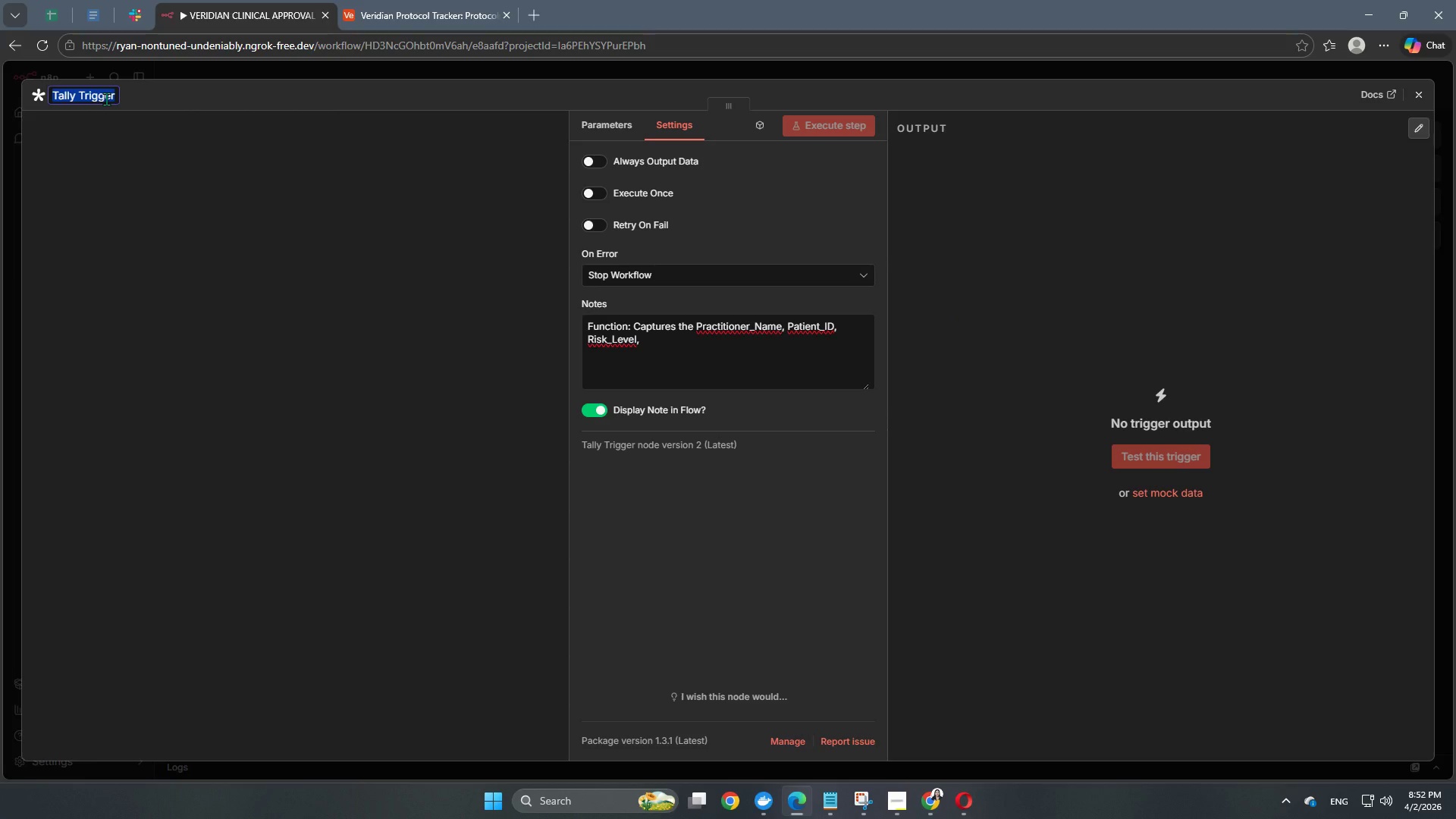 
type(Front Door)
 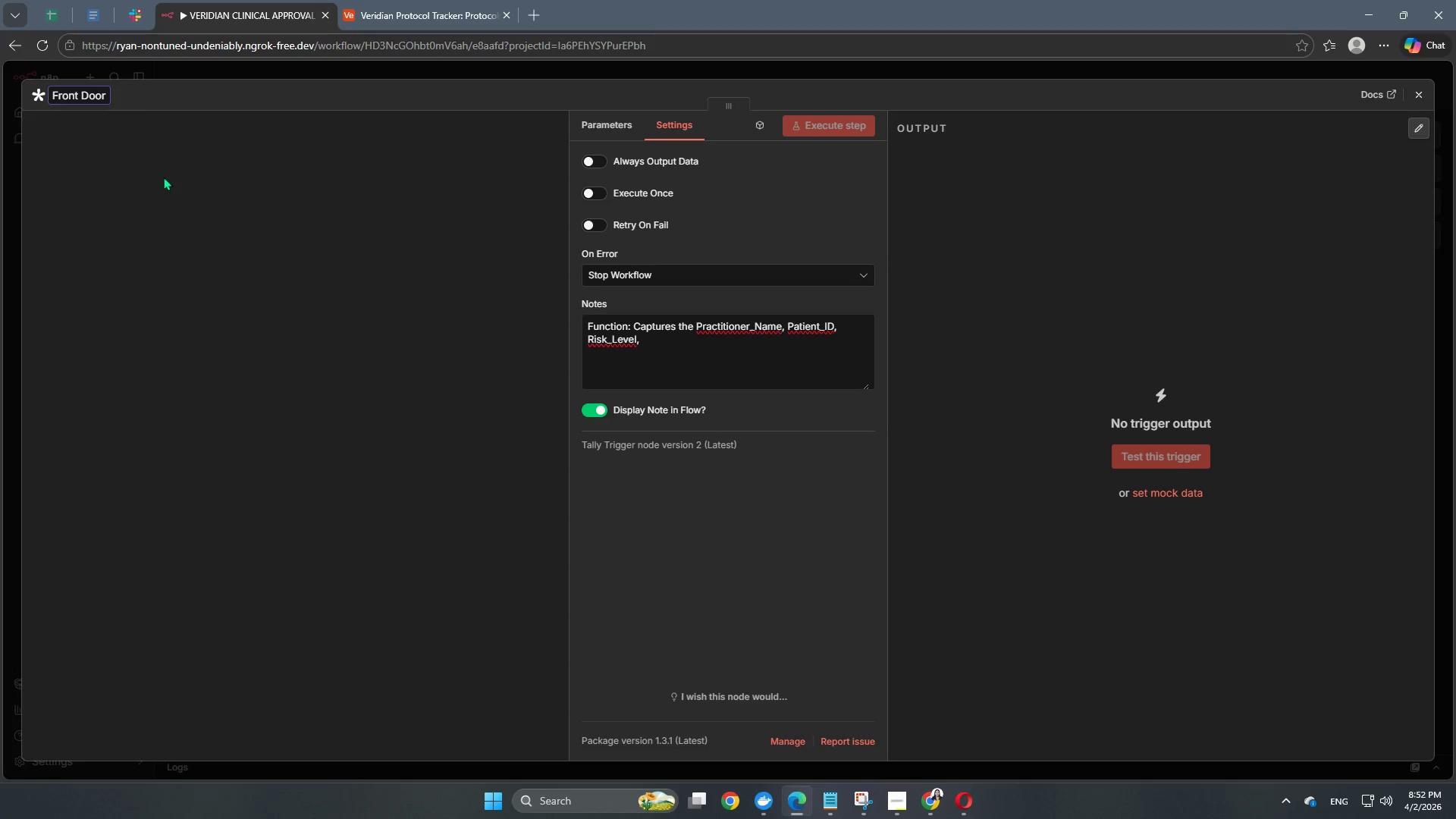 
left_click([202, 287])
 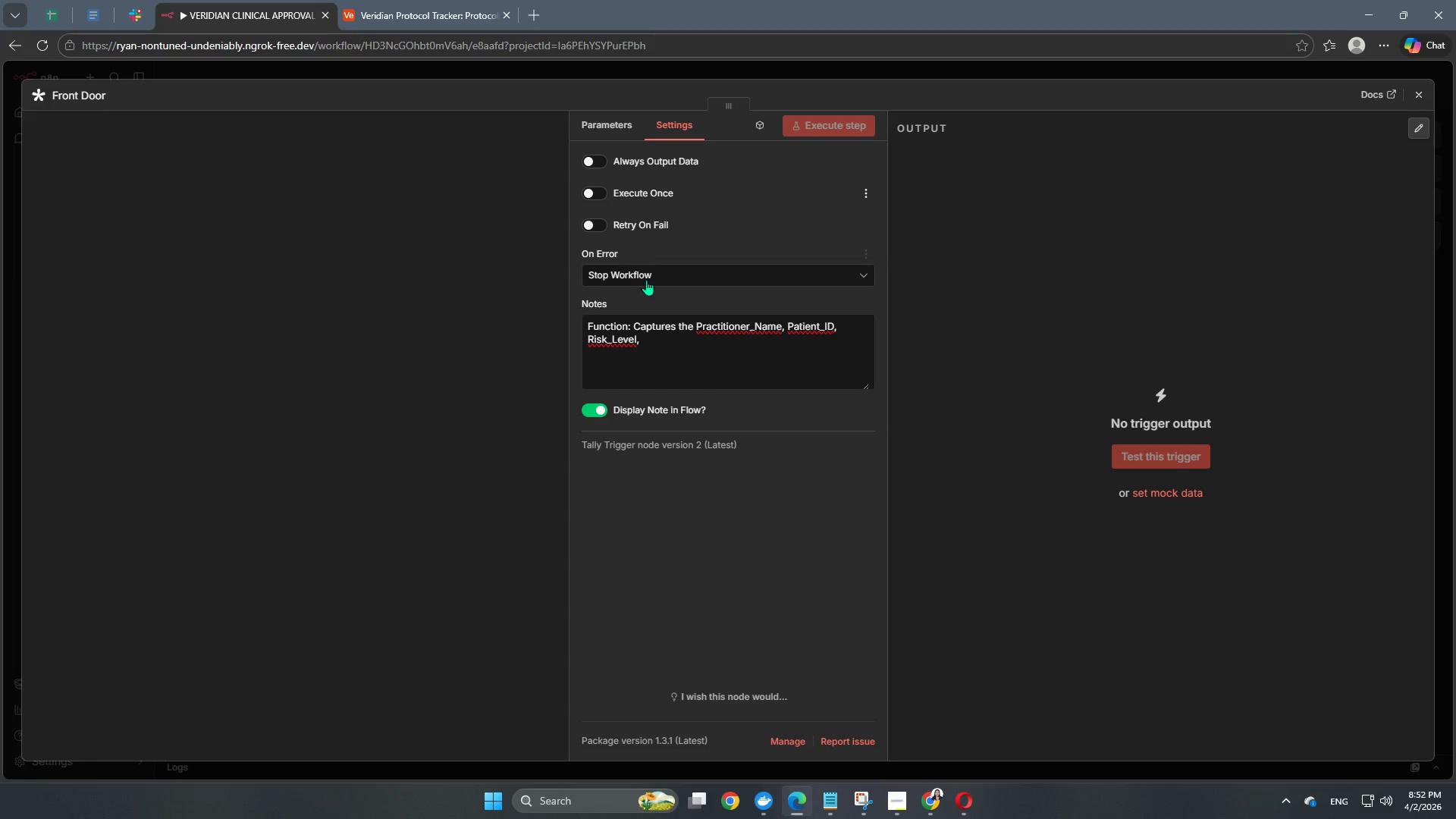 
left_click([671, 338])
 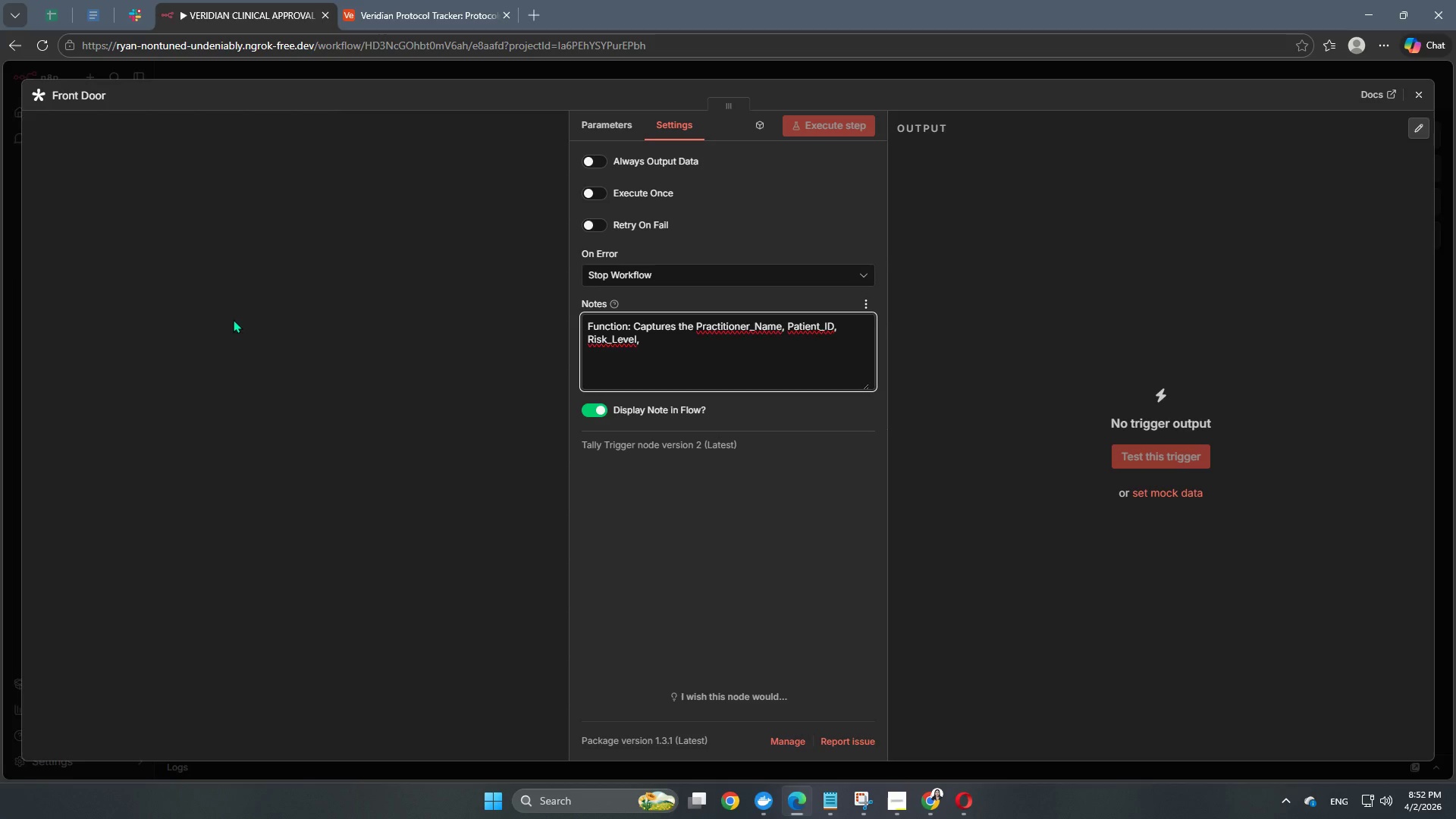 
wait(31.3)
 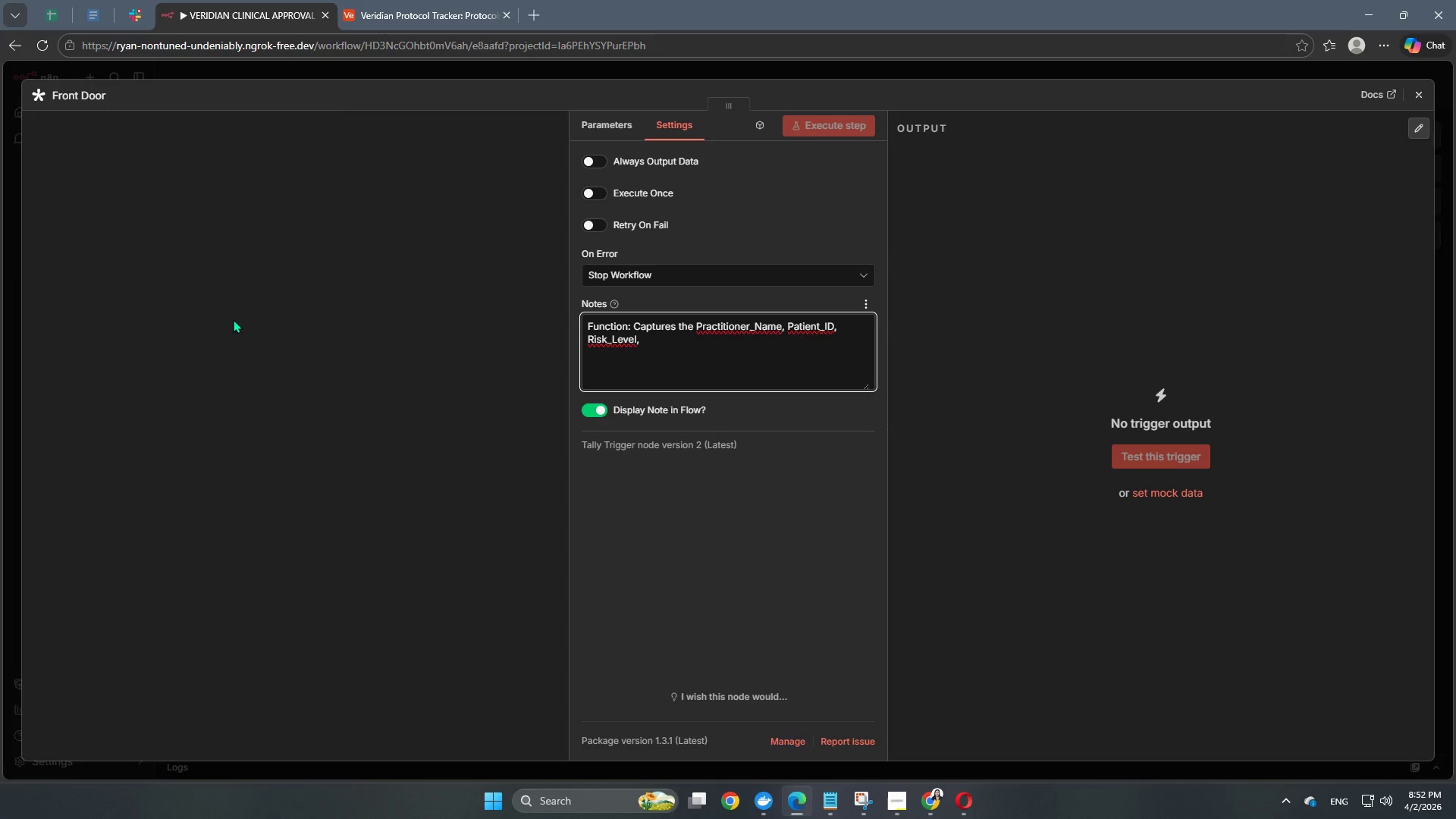 
left_click([373, 13])
 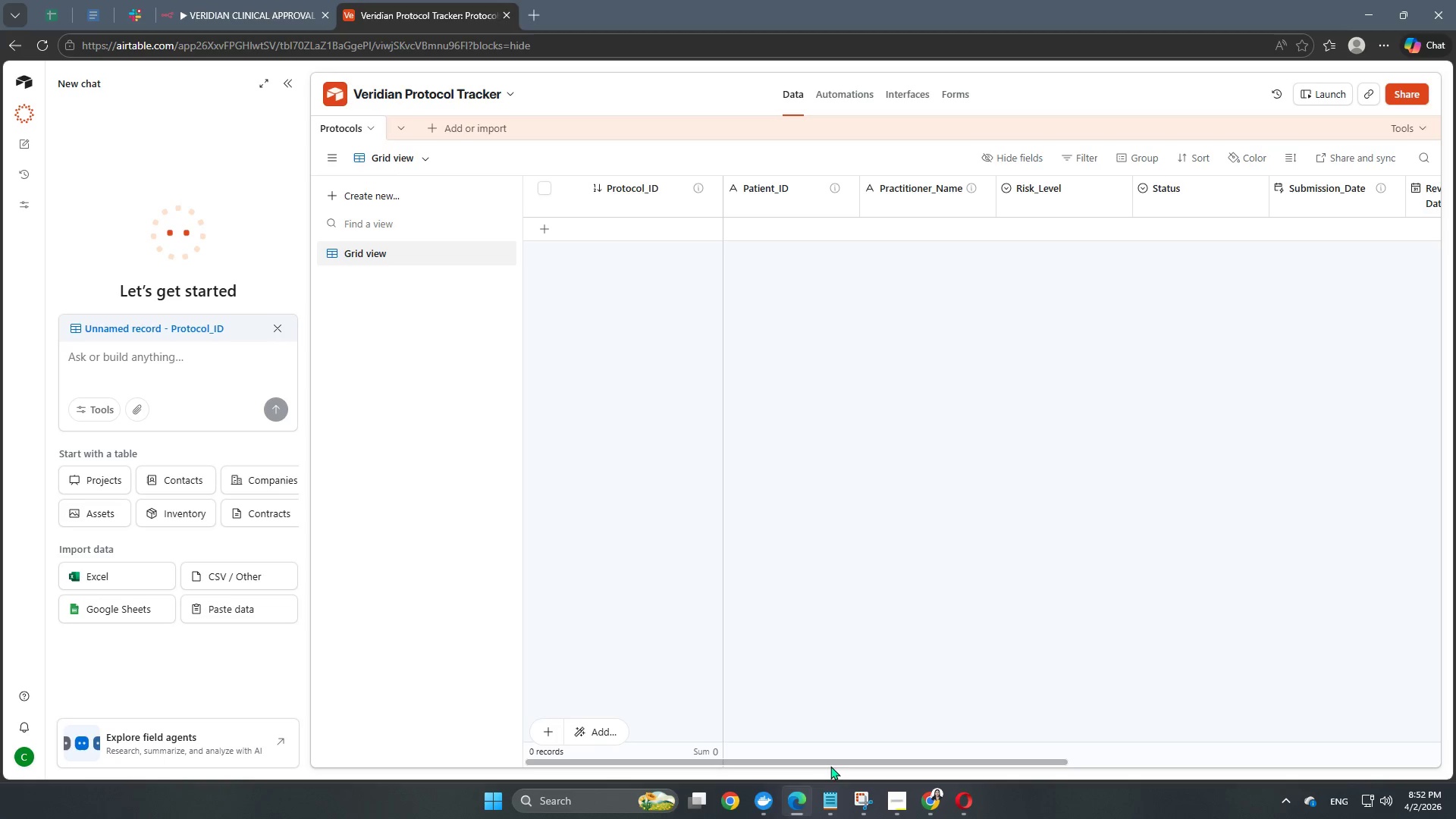 
left_click_drag(start_coordinate=[830, 764], to_coordinate=[1324, 712])
 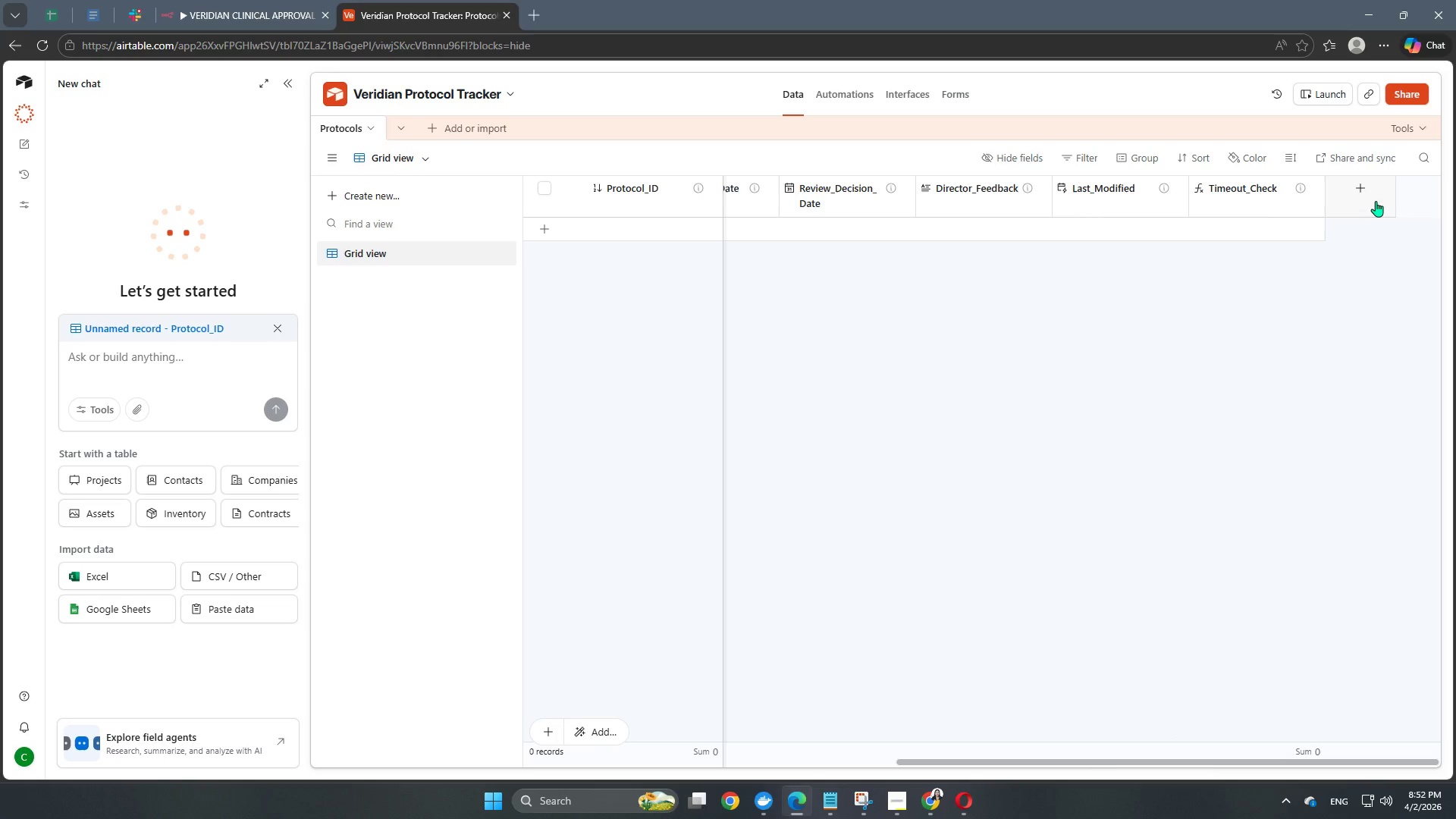 
left_click([1376, 201])
 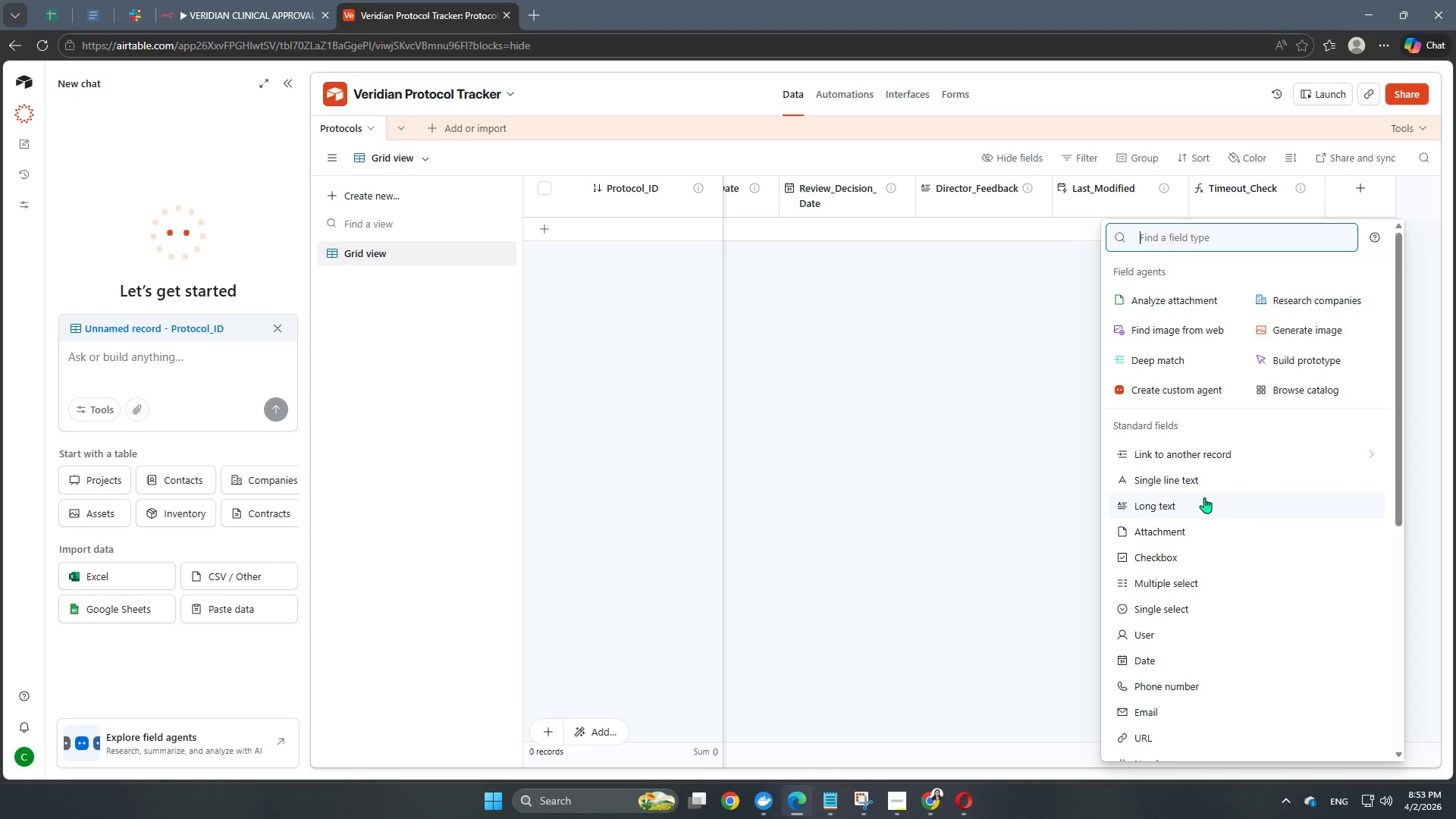 
scroll: coordinate [1185, 566], scroll_direction: down, amount: 2.0
 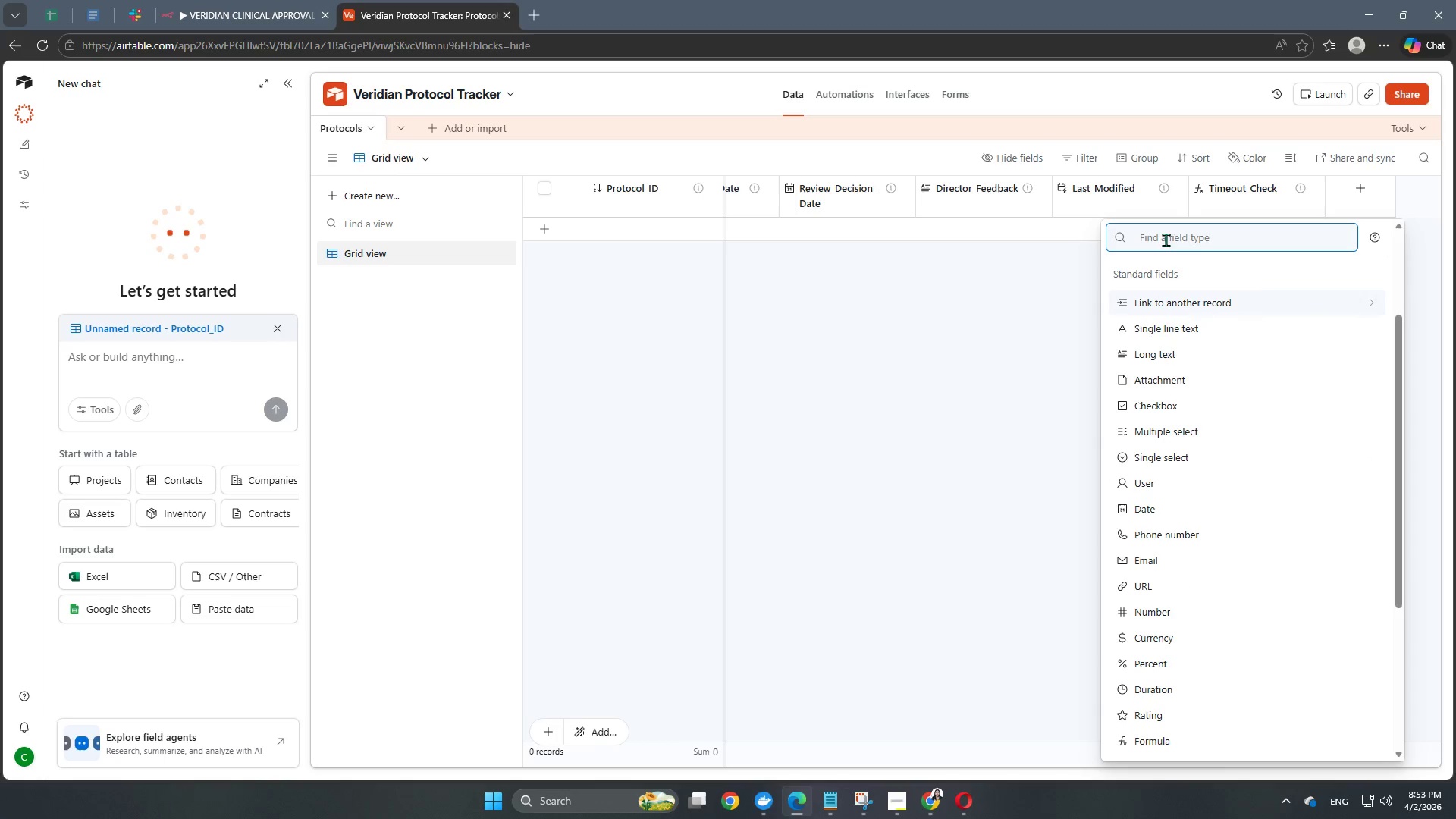 
left_click([1149, 360])
 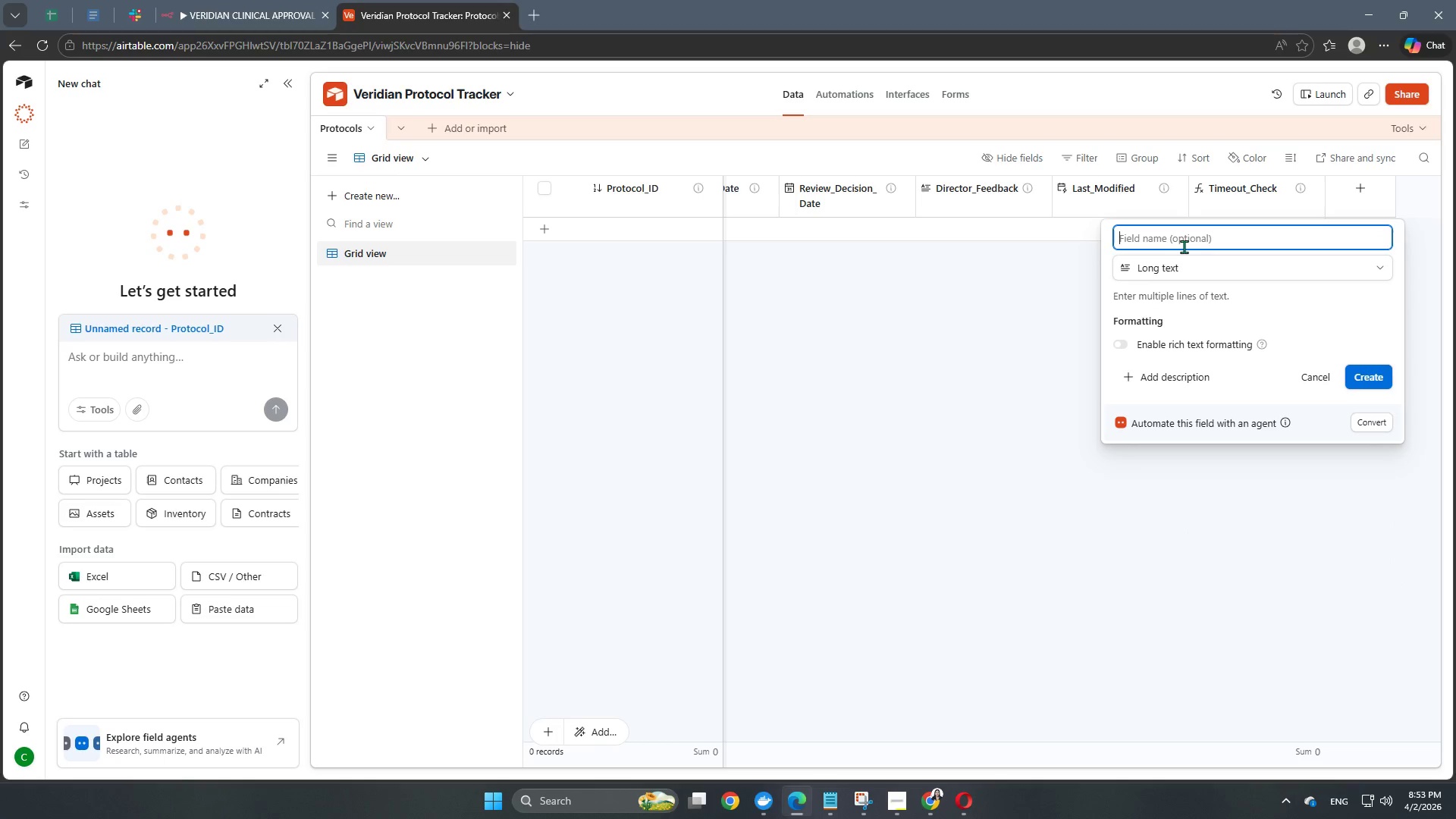 
type(Protocol_Draft)
 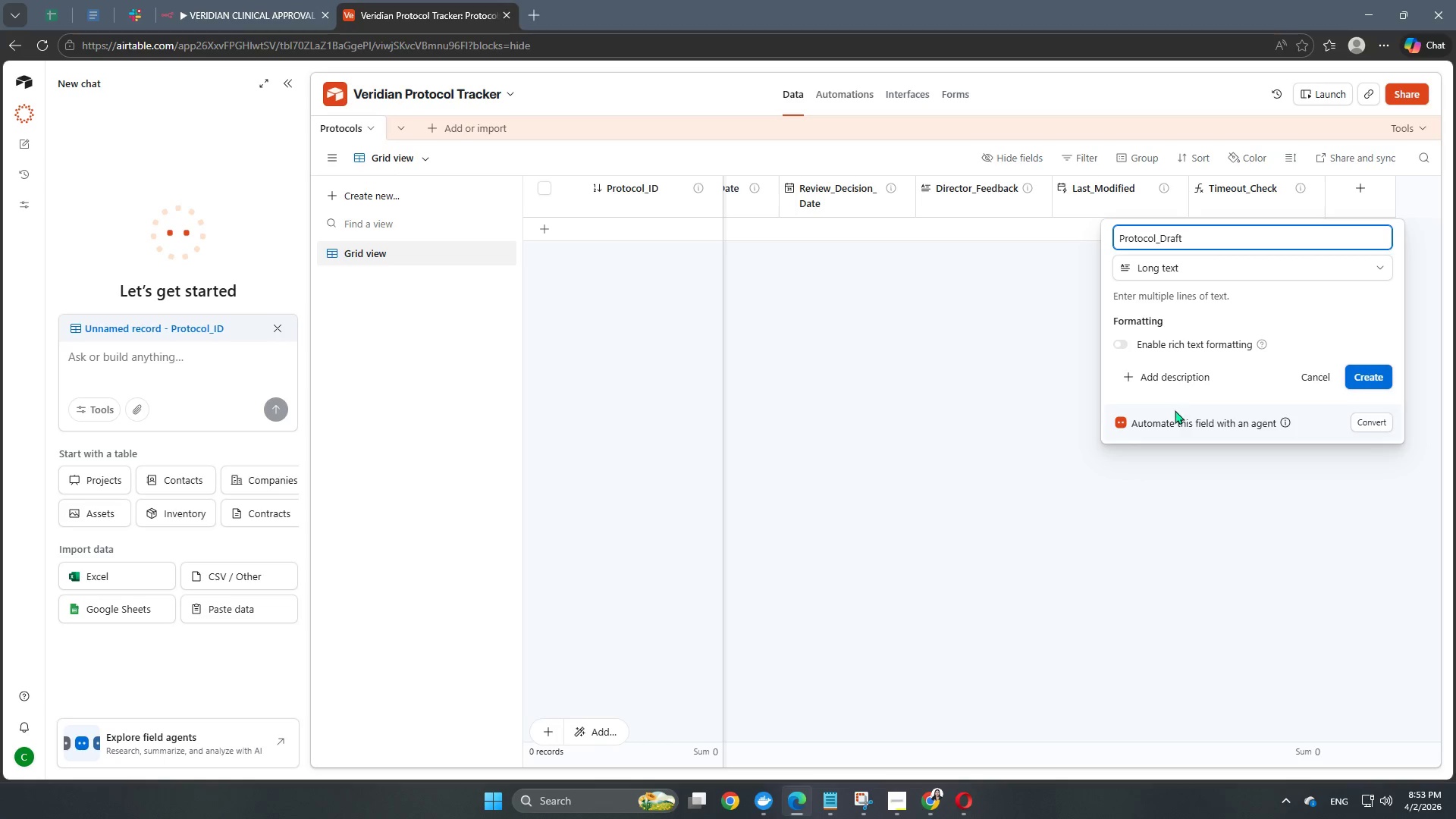 
left_click([1180, 381])
 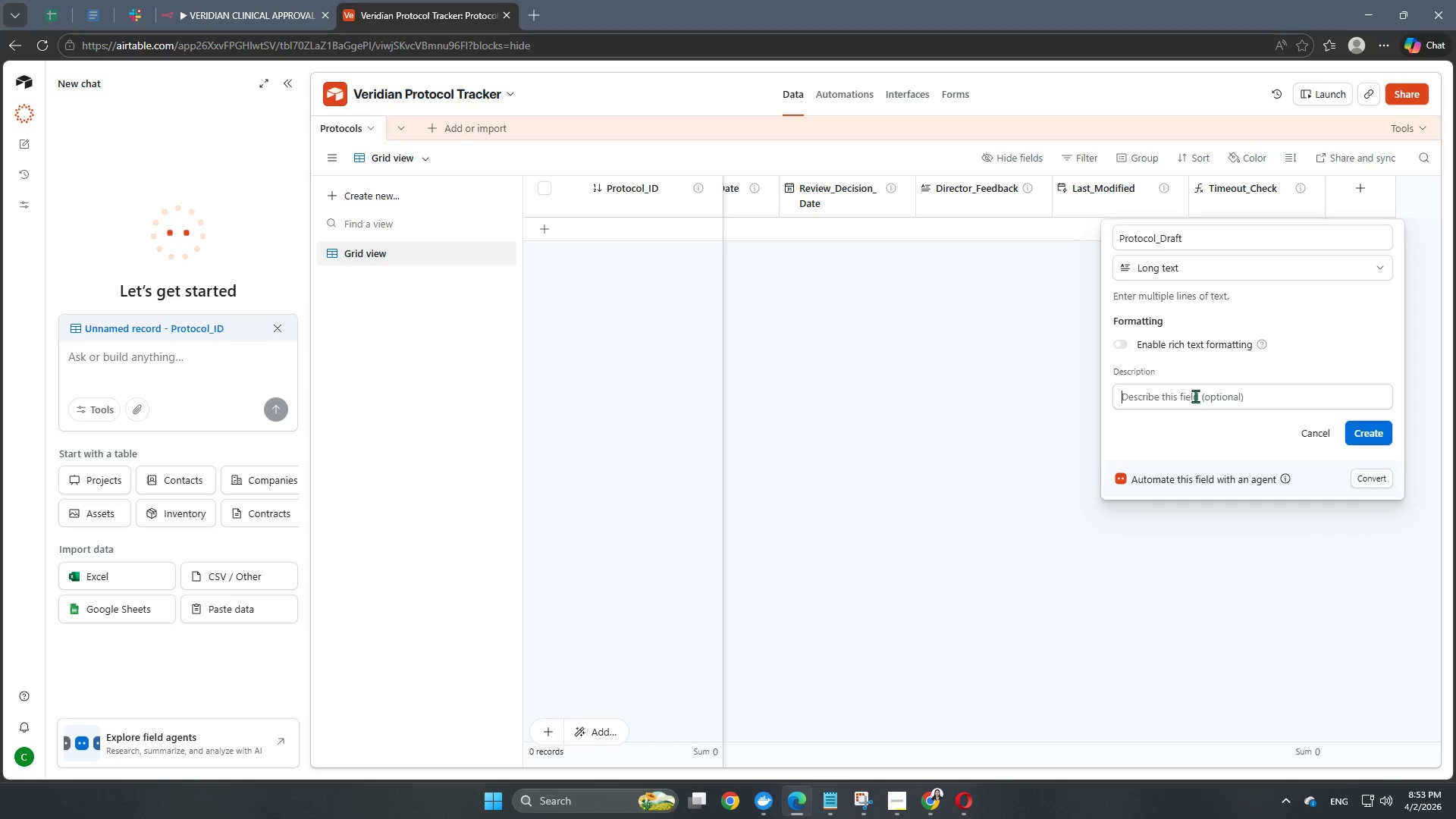 
type(Stores a)
key(Backspace)
type(the full treatmenmt)
key(Backspace)
key(Backspace)
key(Backspace)
type(nt)
 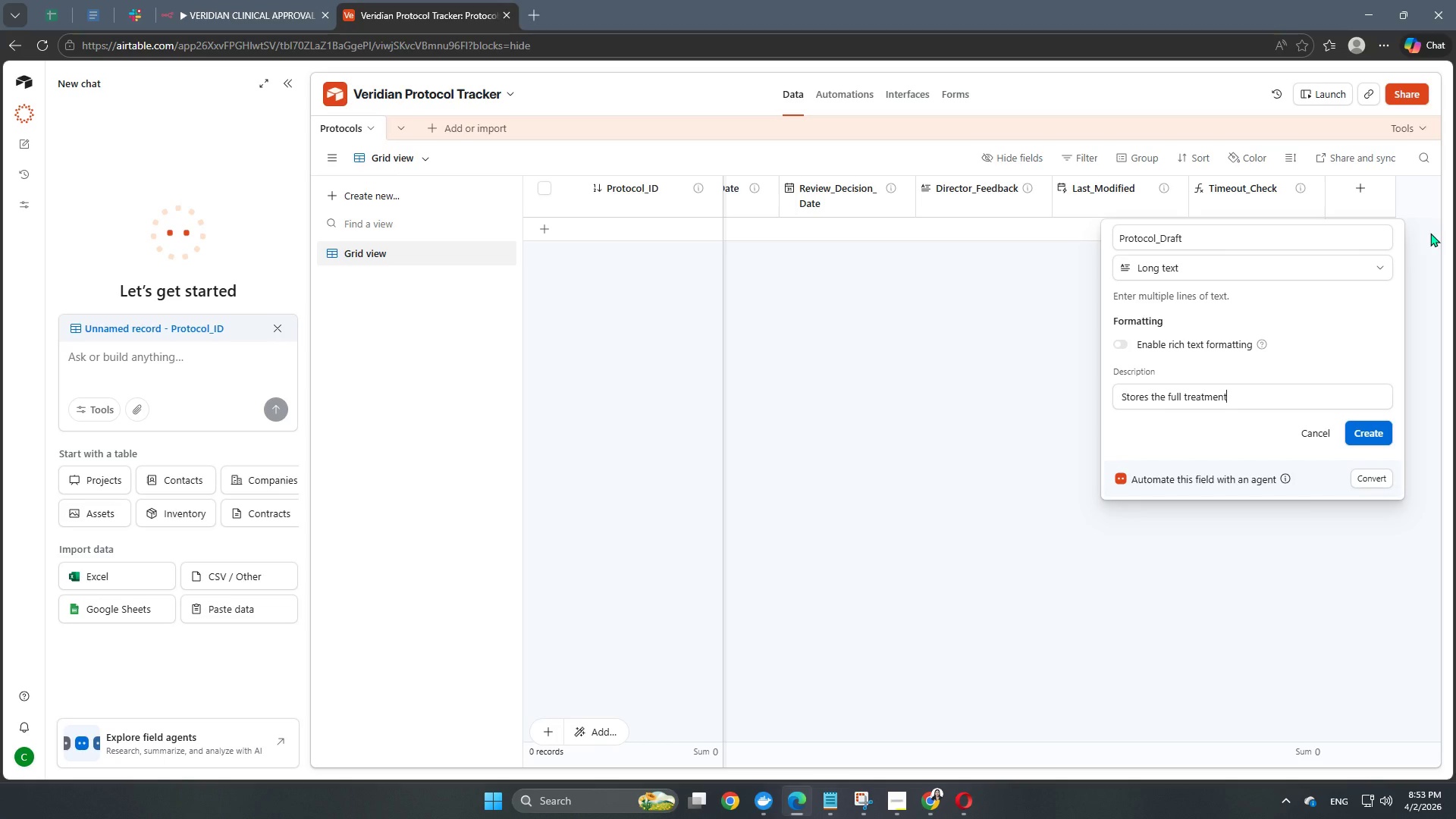 
type(/supplement plan submitted via t)
key(Backspace)
type(Tally.)
 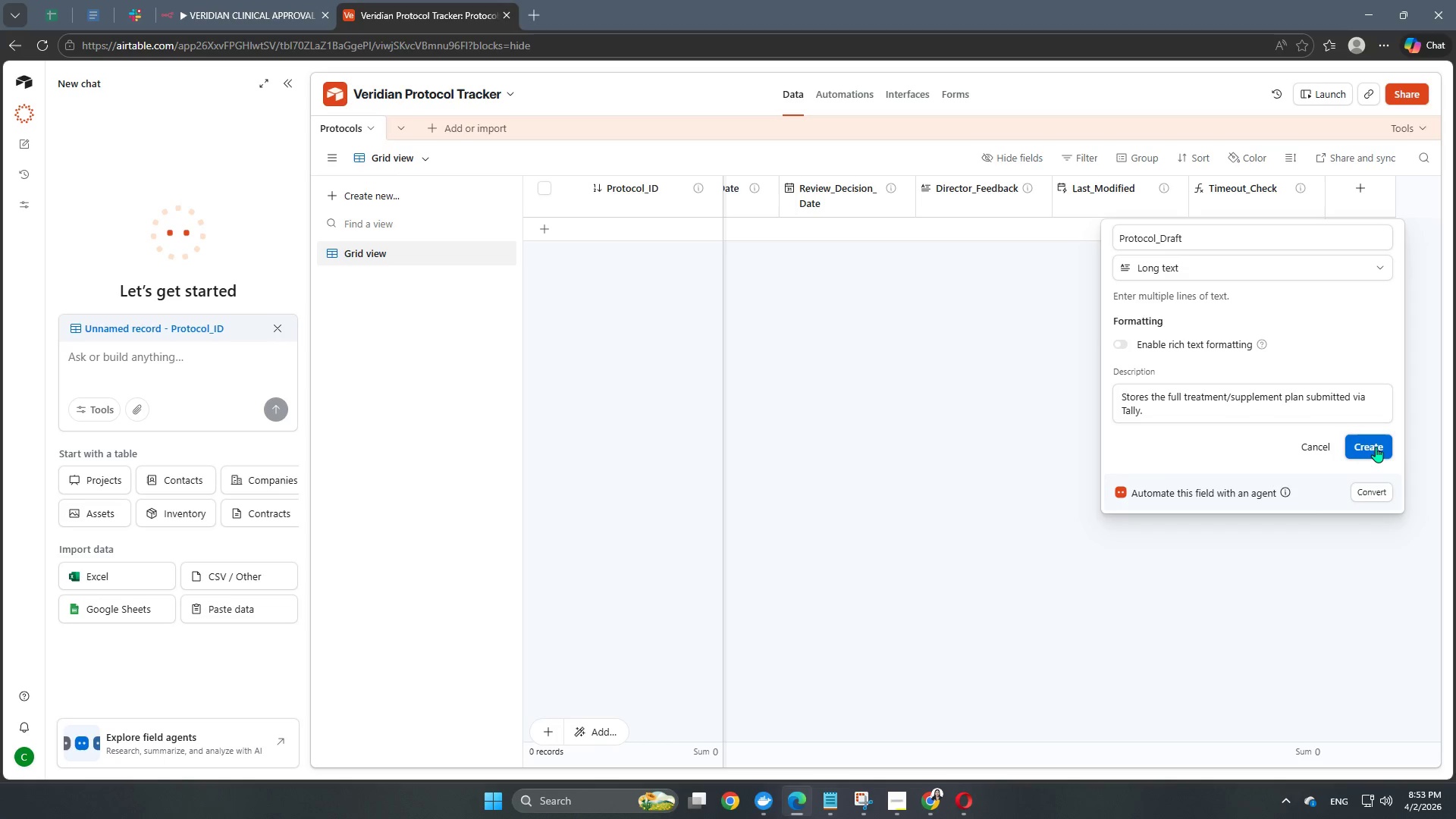 
left_click([1376, 445])
 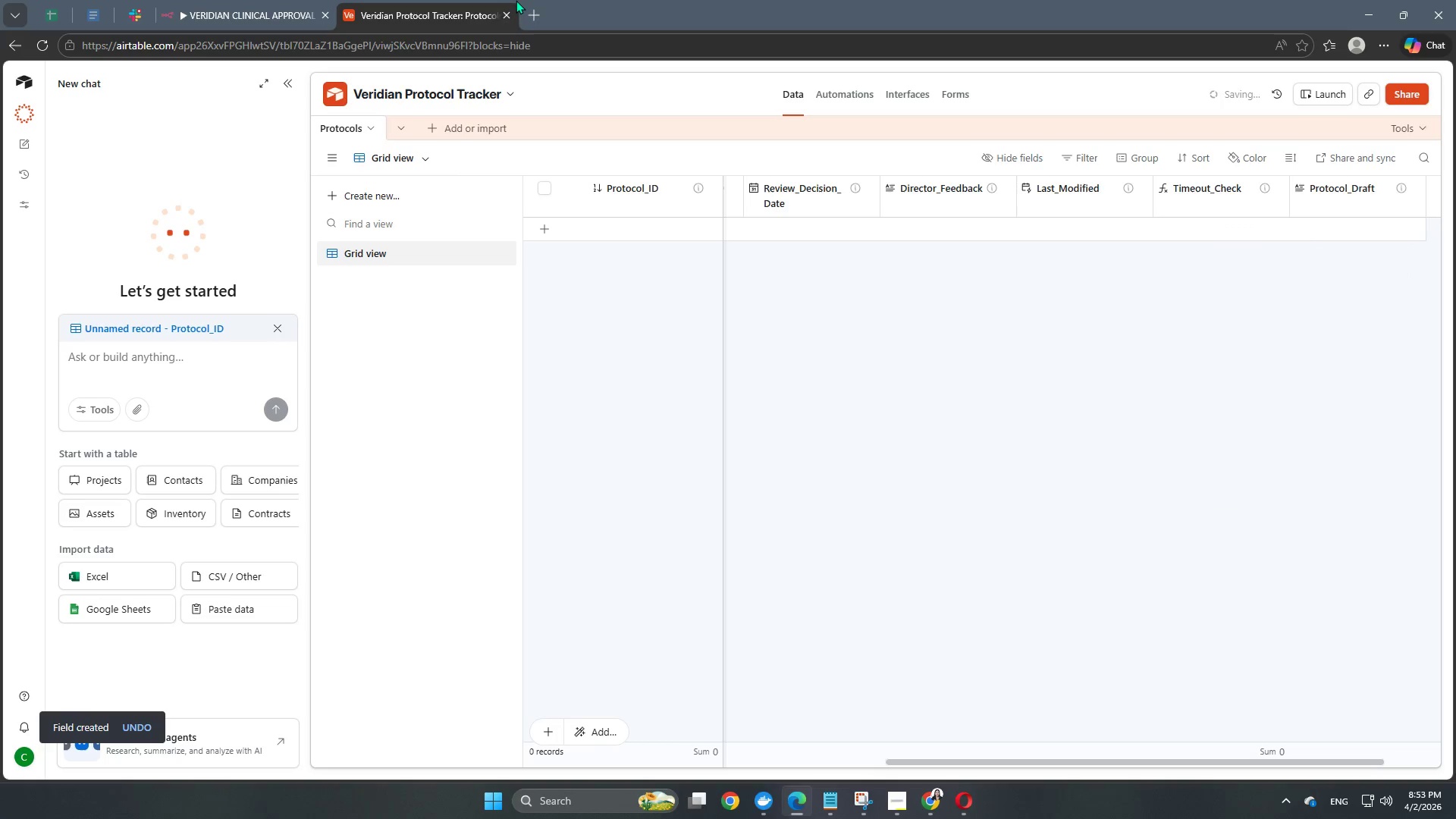 
left_click([285, 3])
 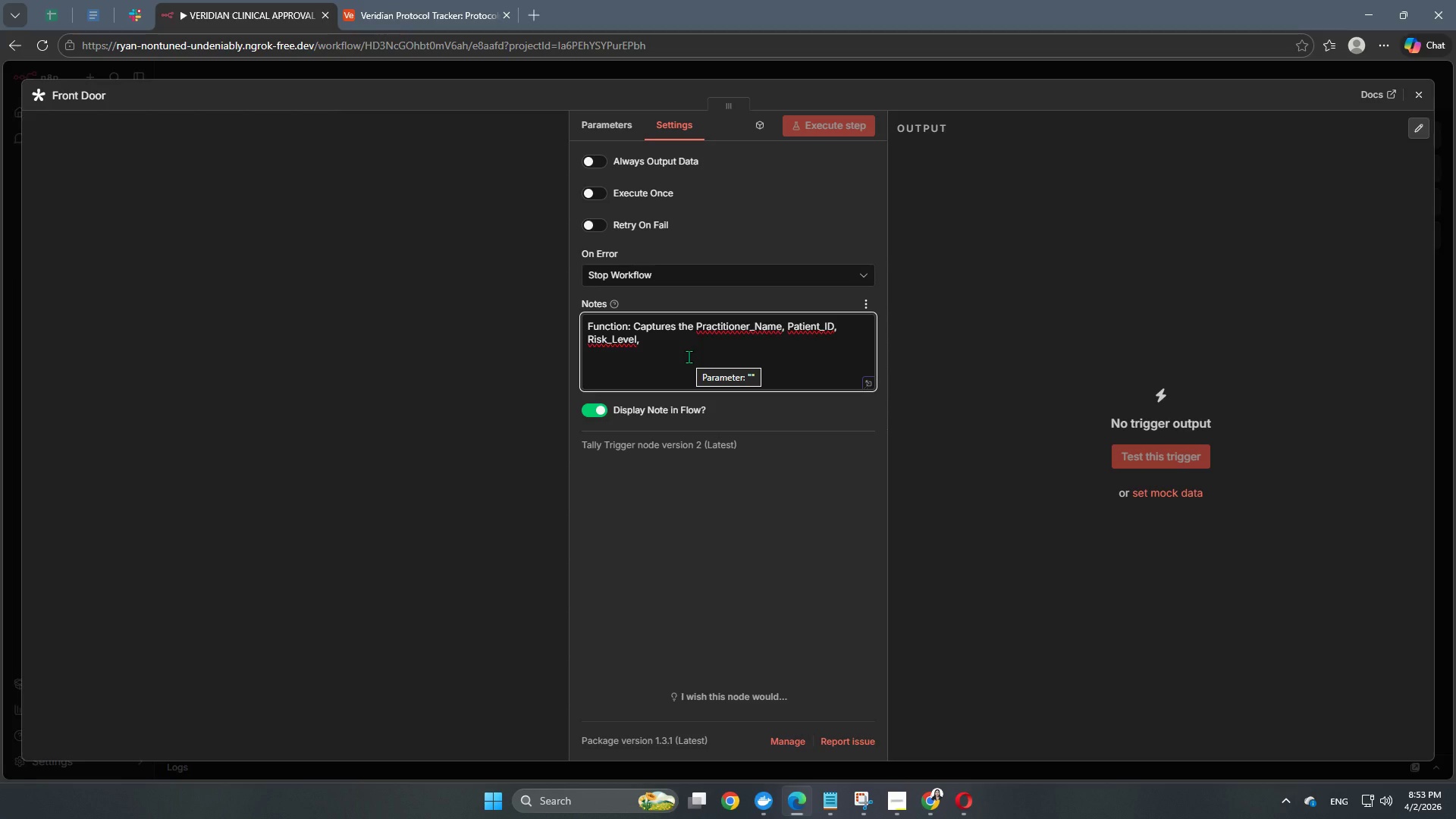 
type( Pr)
key(Backspace)
key(Backspace)
type(and Protocol_Draft)
 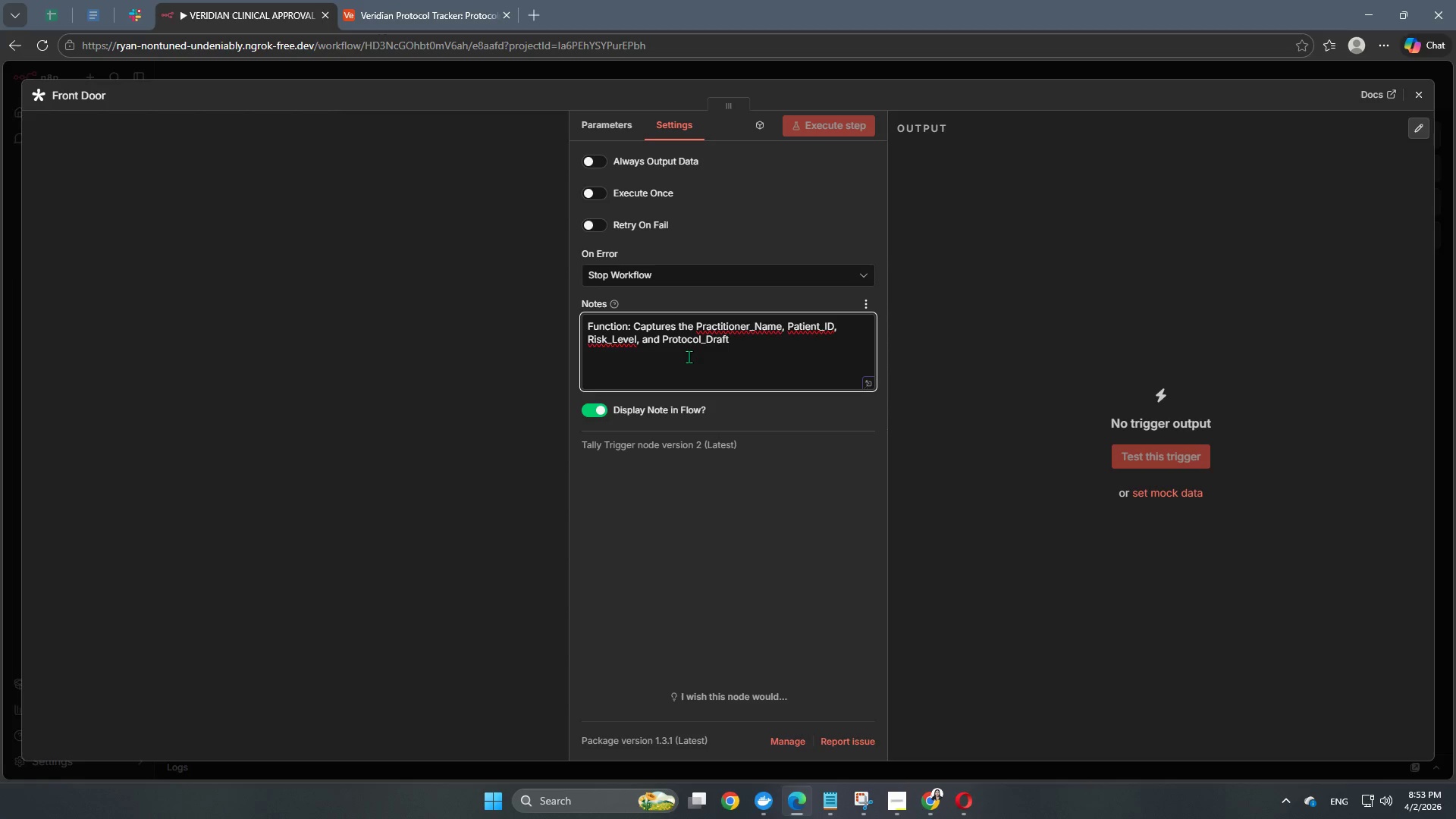 
wait(5.7)
 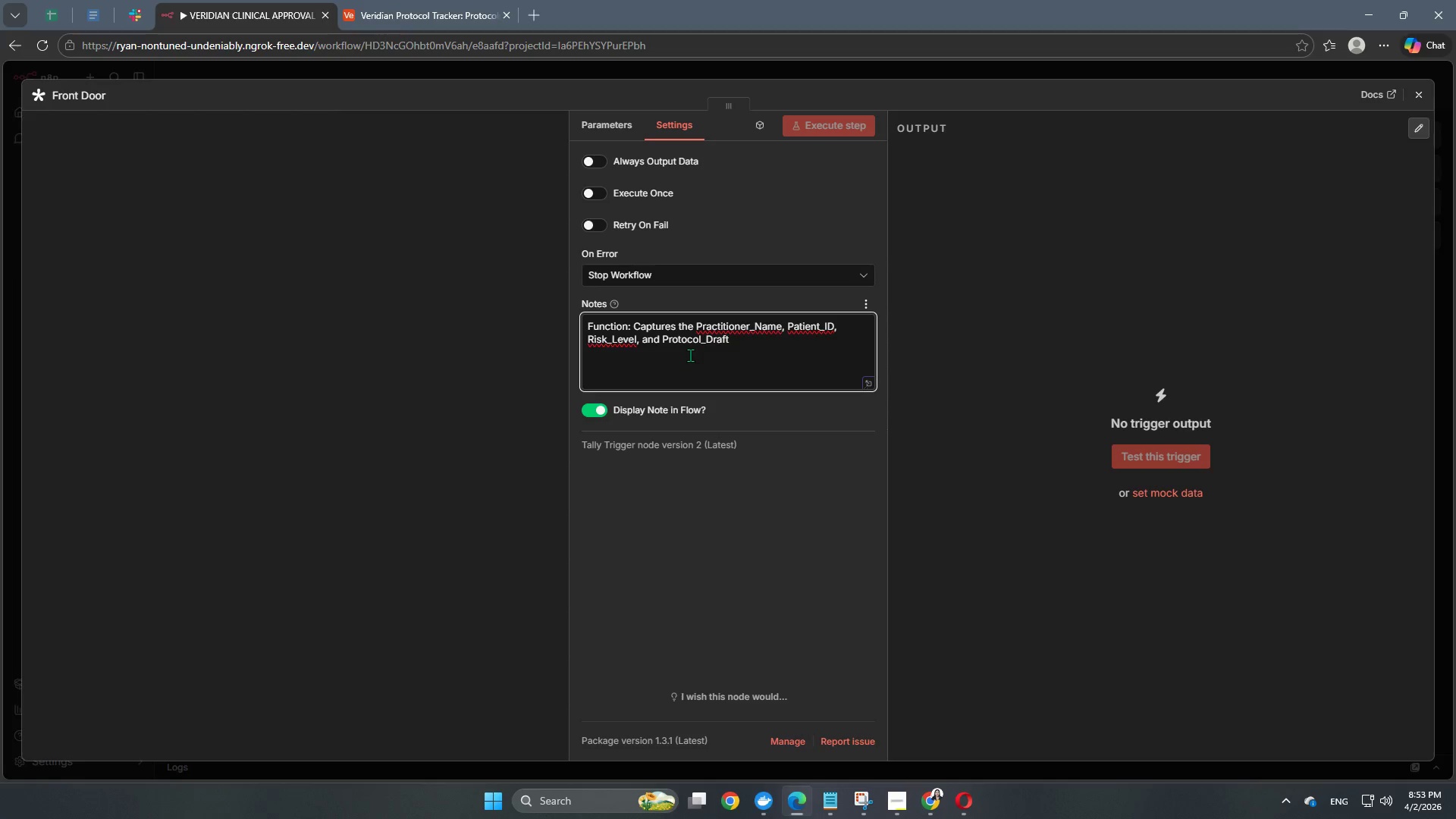 
key(Period)
 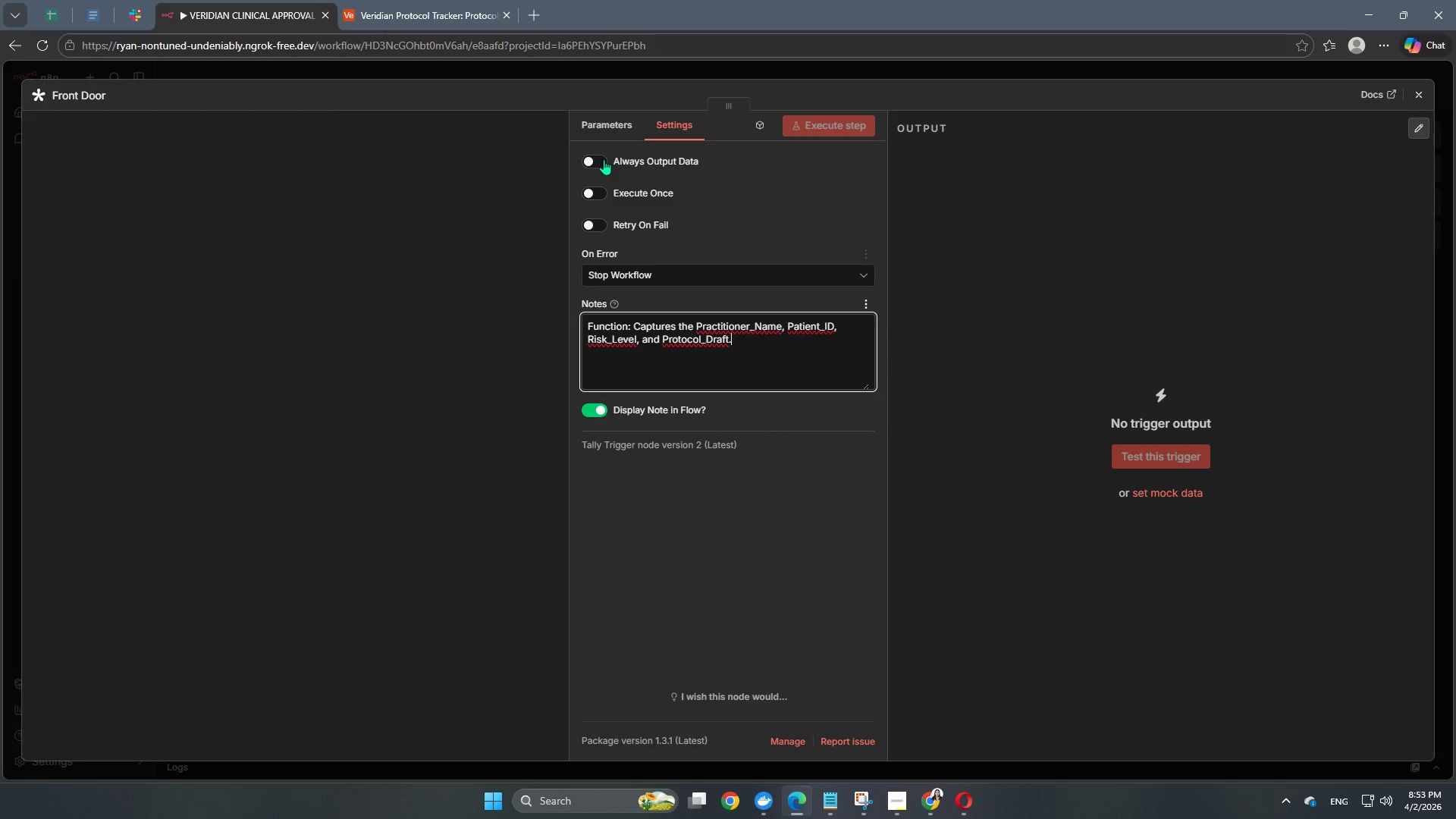 
left_click([607, 127])
 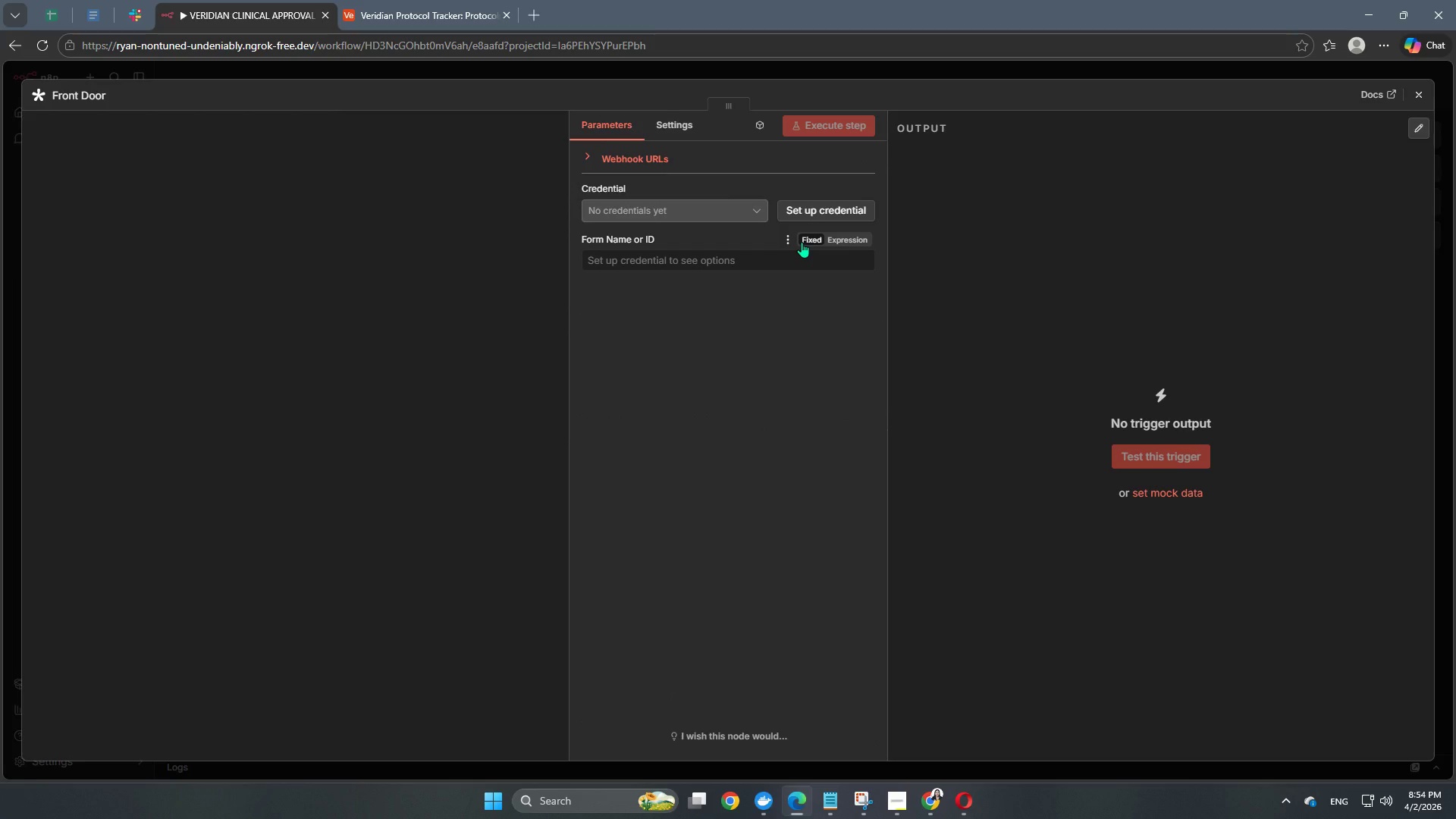 
wait(35.2)
 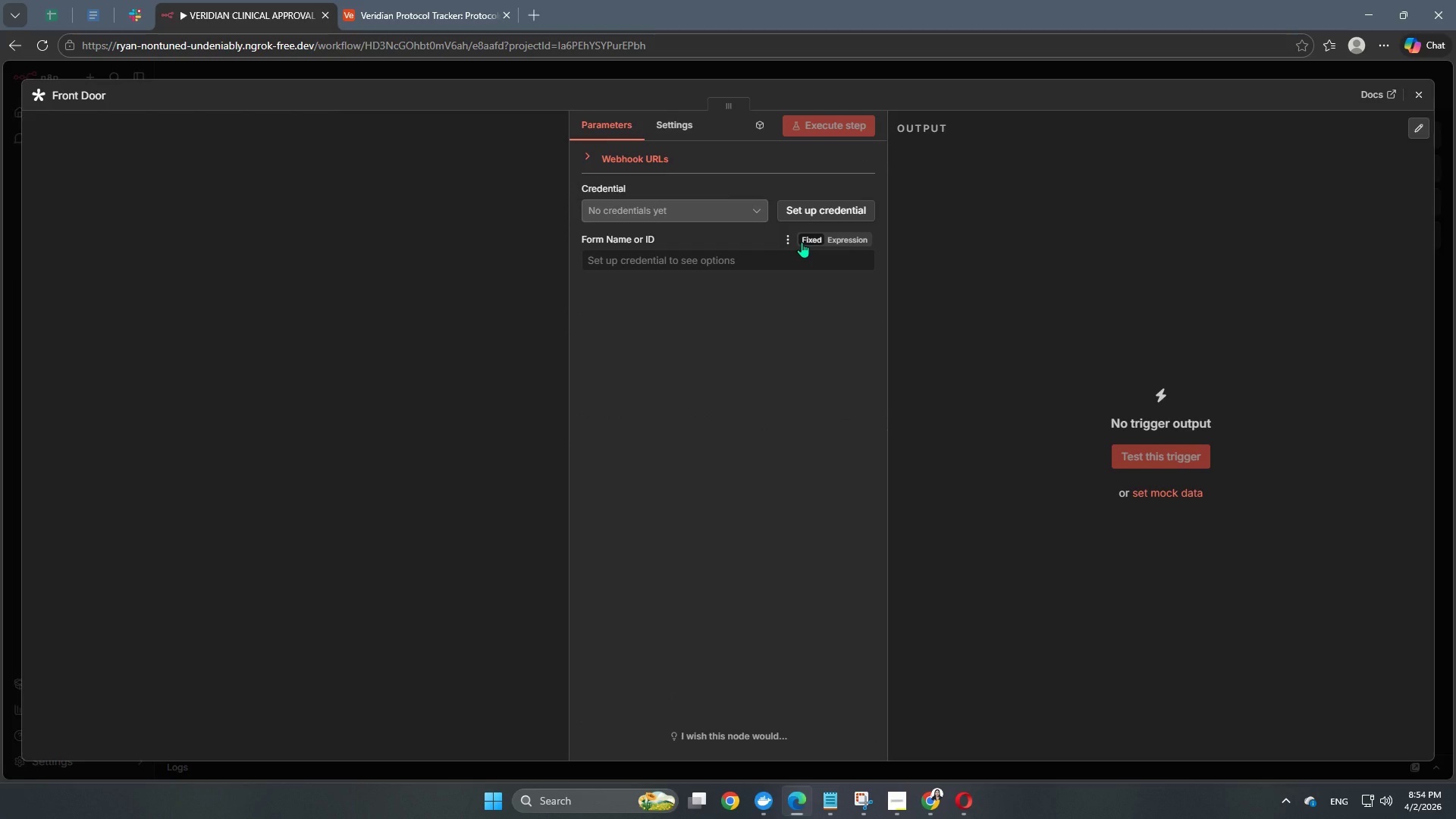 
left_click([841, 213])
 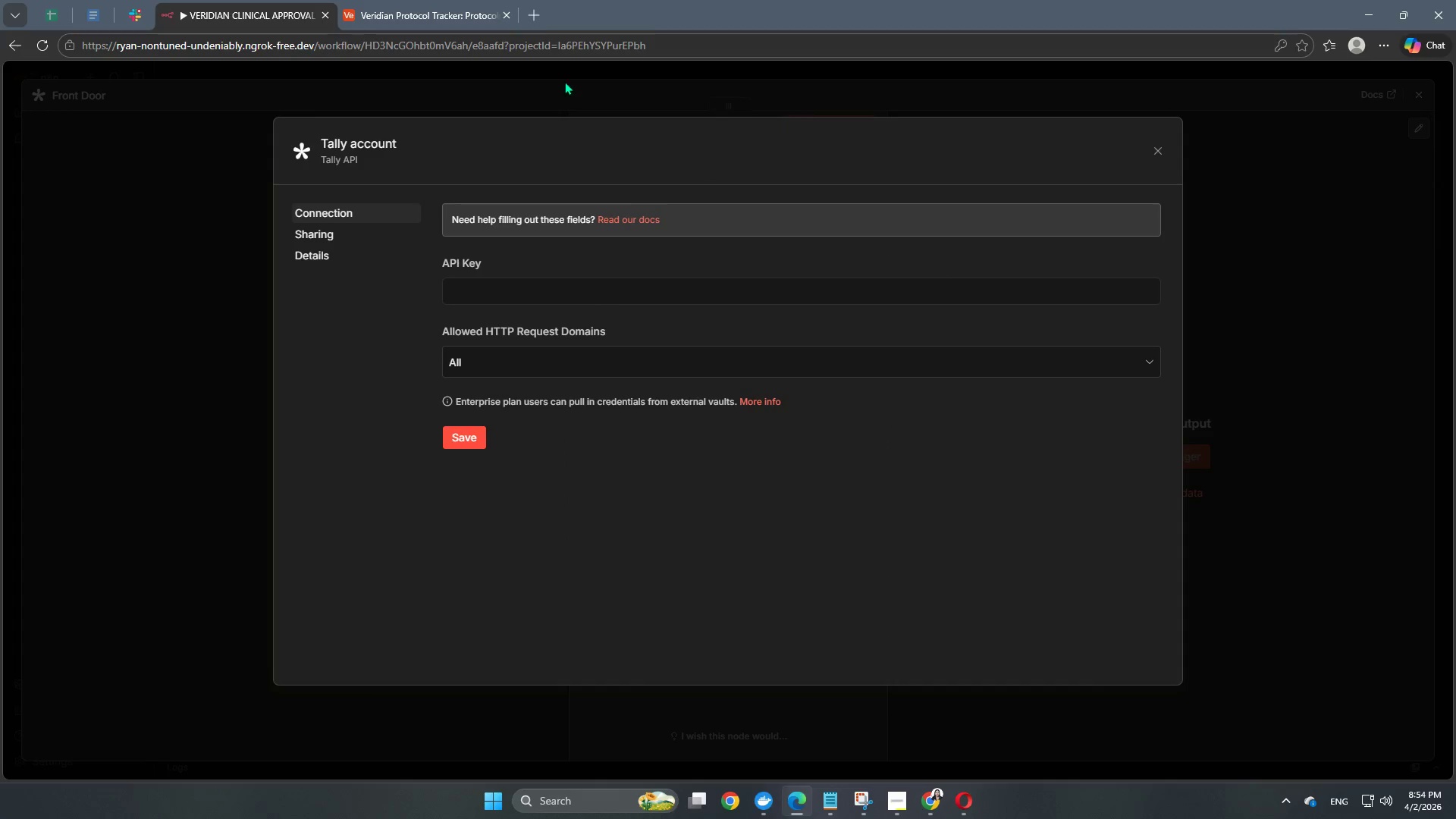 
left_click([535, 14])
 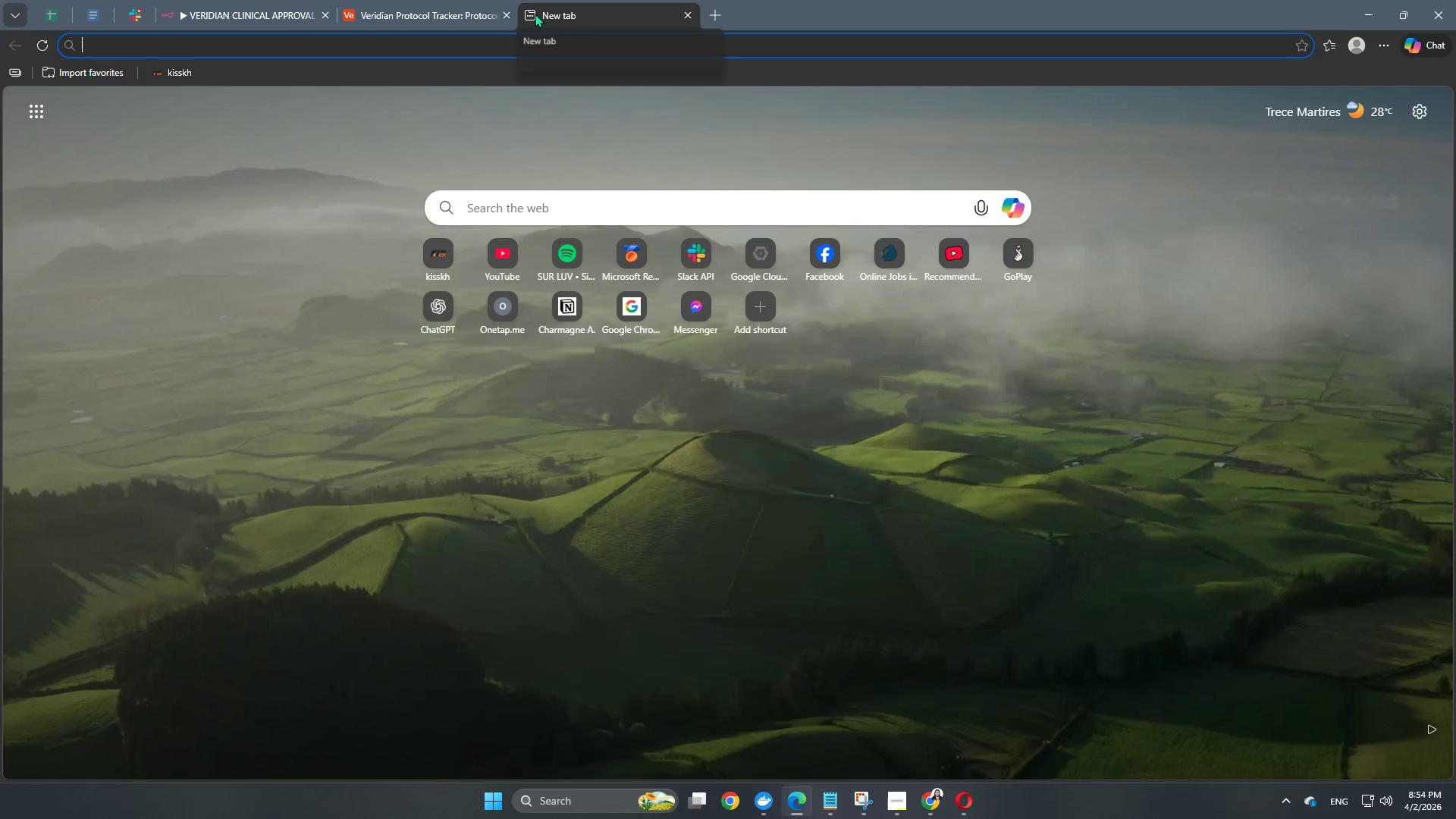 
type(tally)
 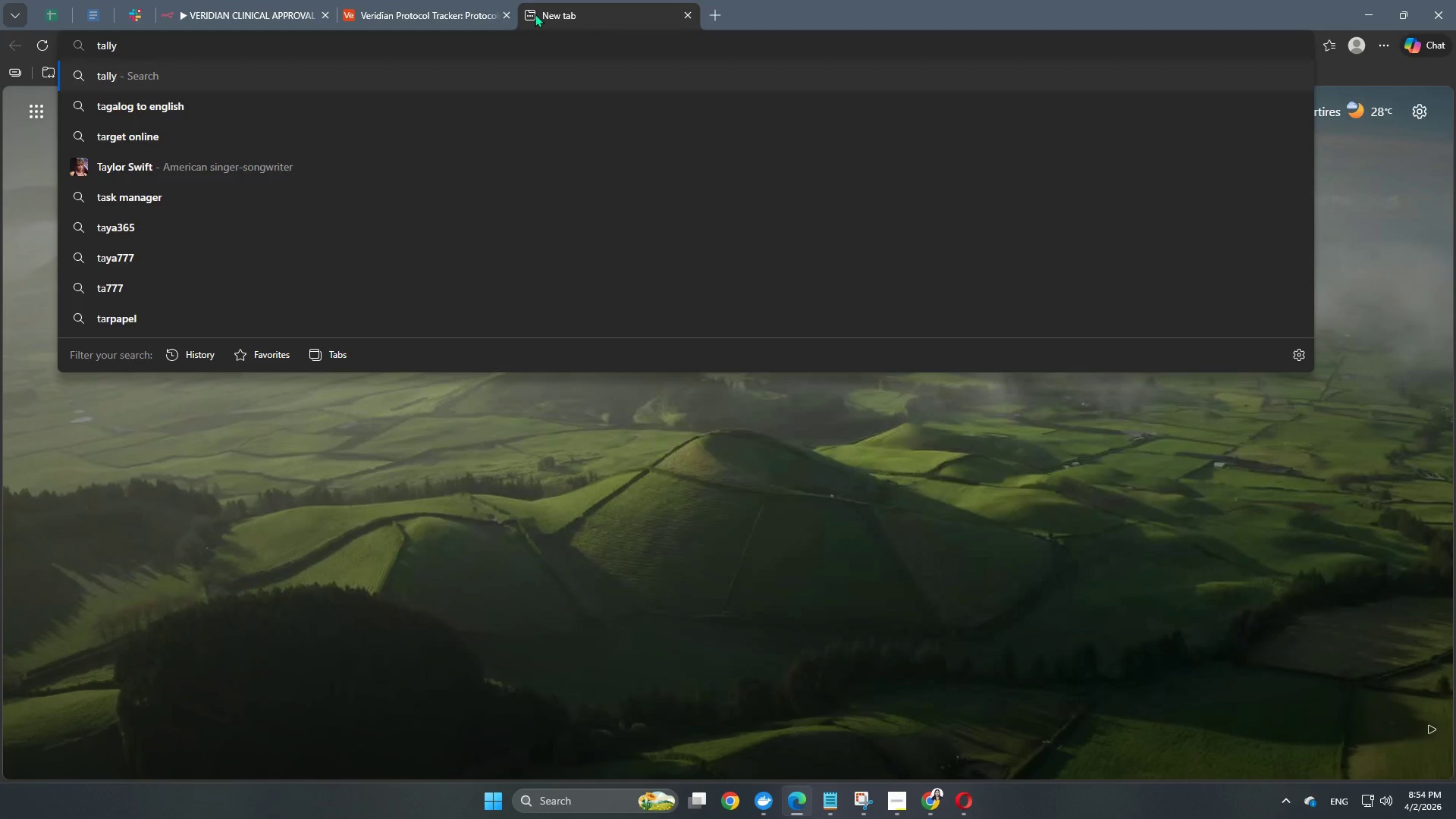 
key(Enter)
 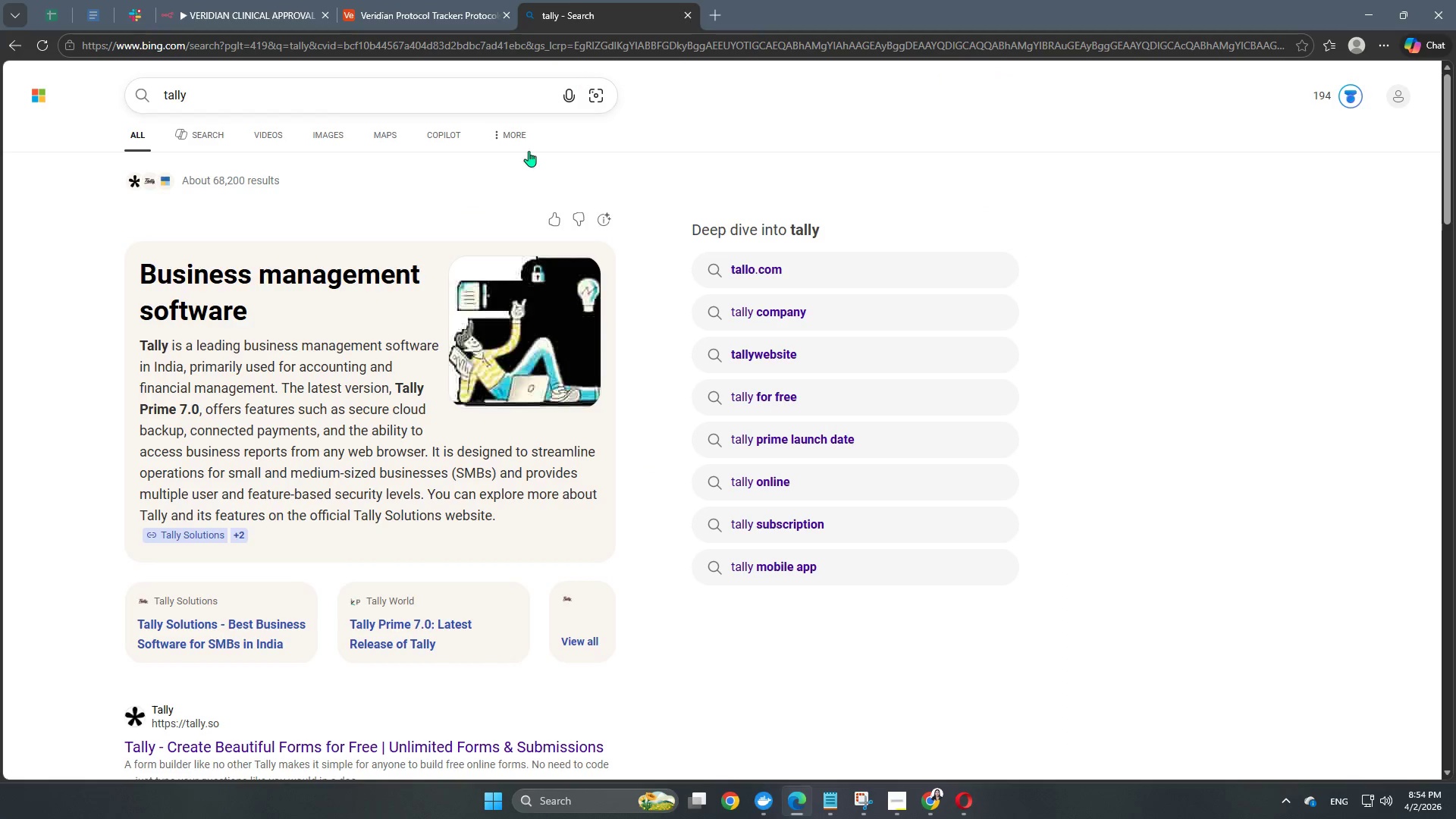 
scroll: coordinate [519, 182], scroll_direction: down, amount: 3.0
 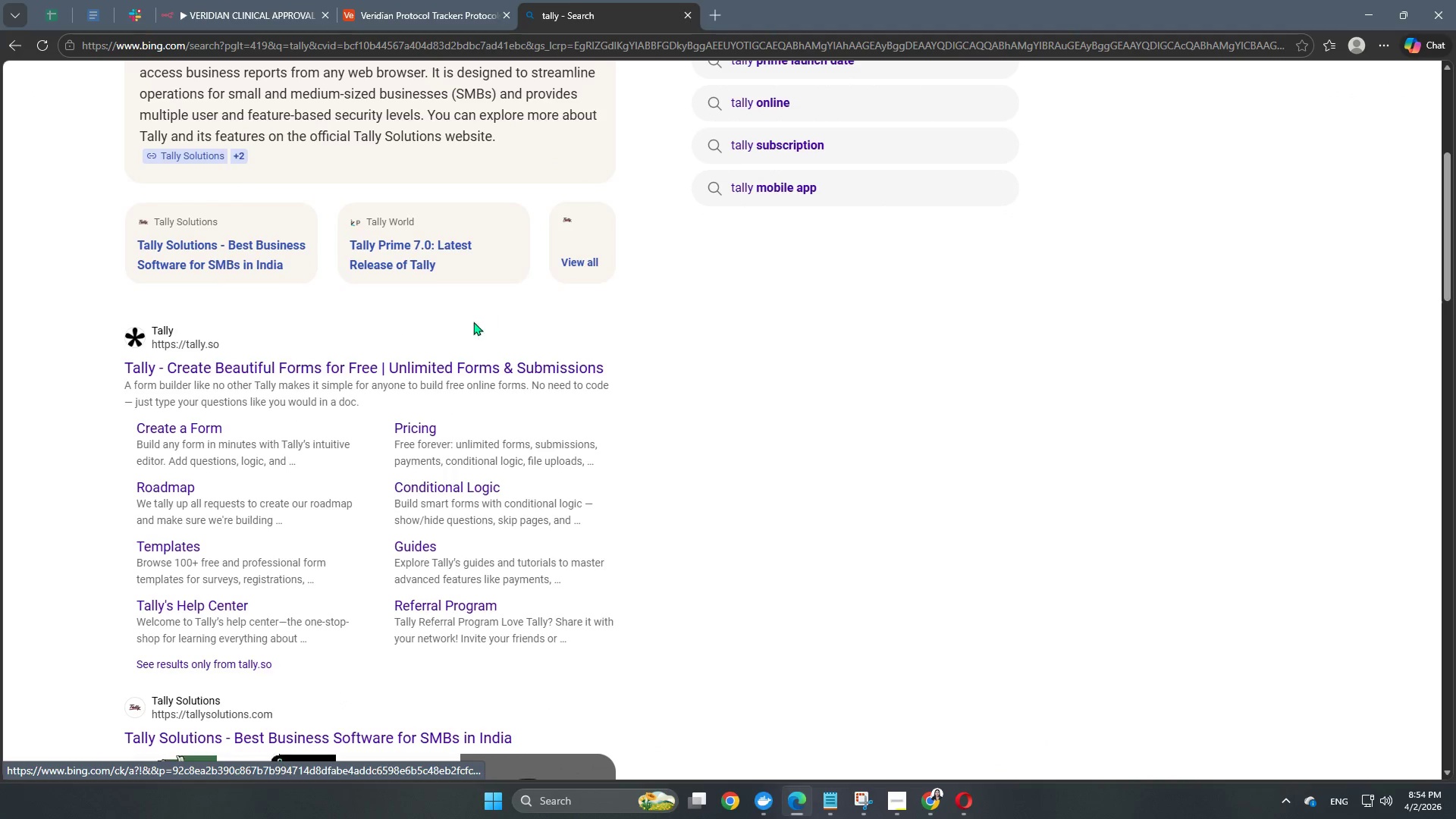 
left_click([421, 366])
 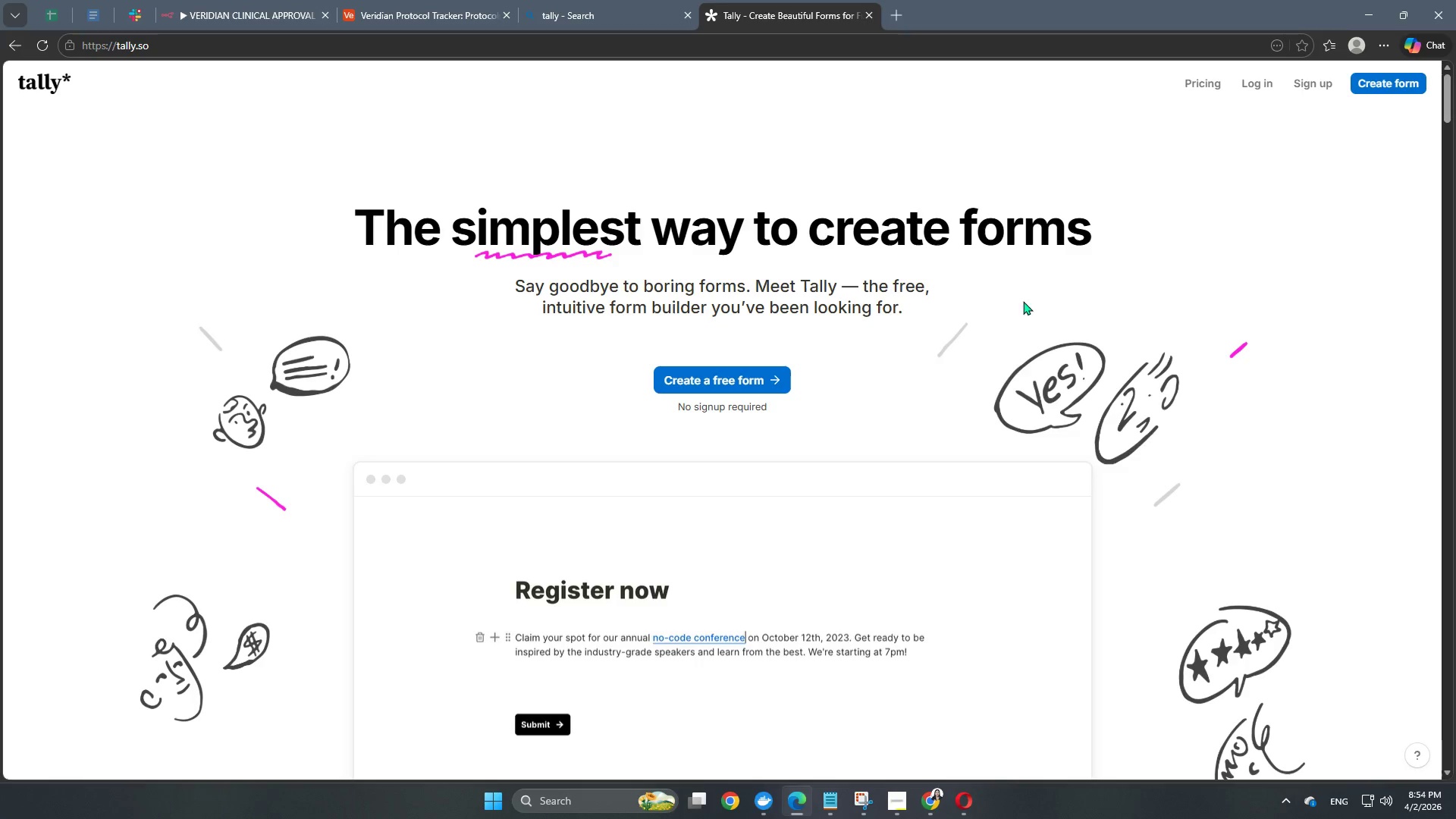 
left_click([1304, 86])
 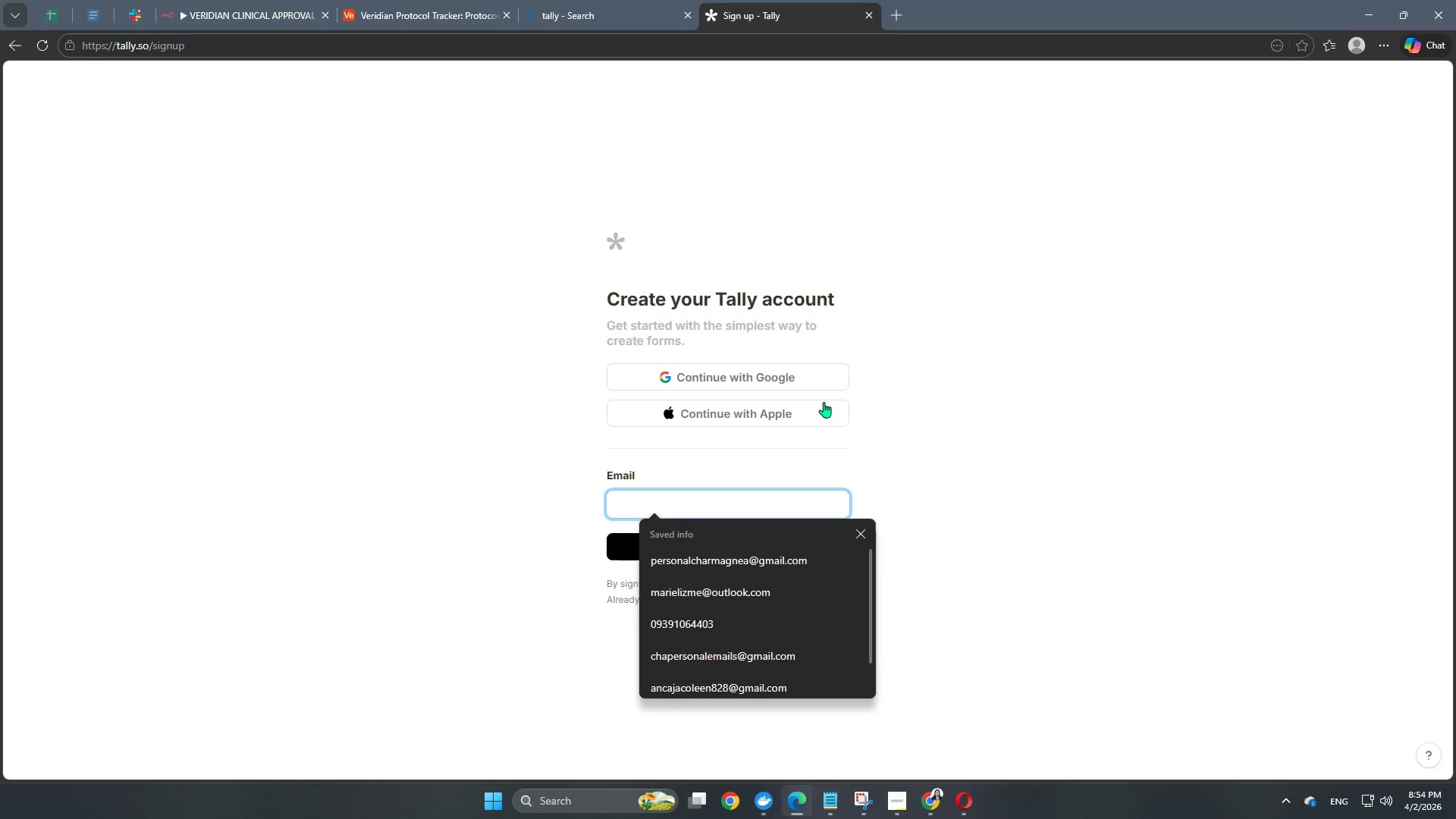 
left_click([776, 384])
 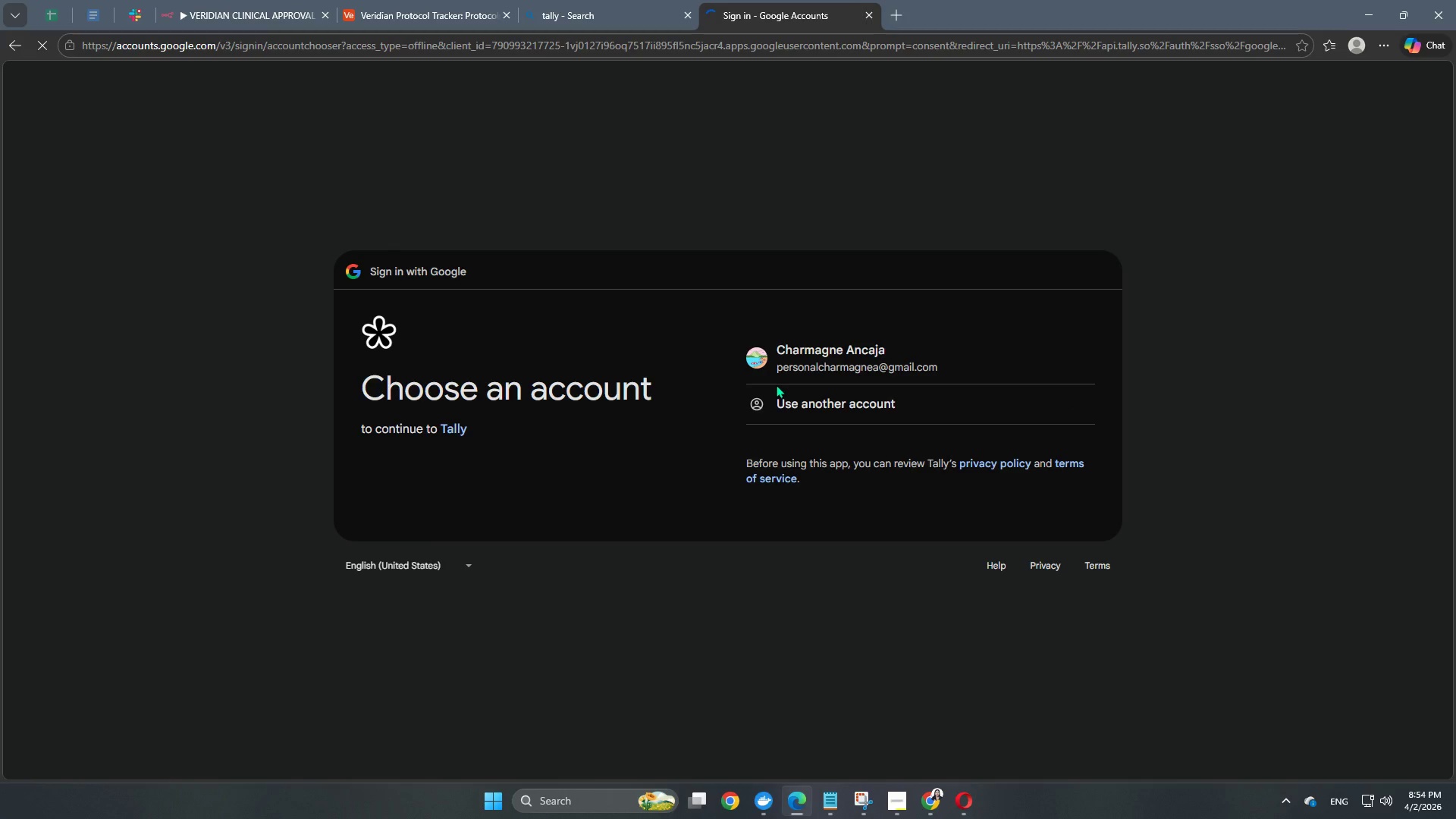 
left_click([836, 371])
 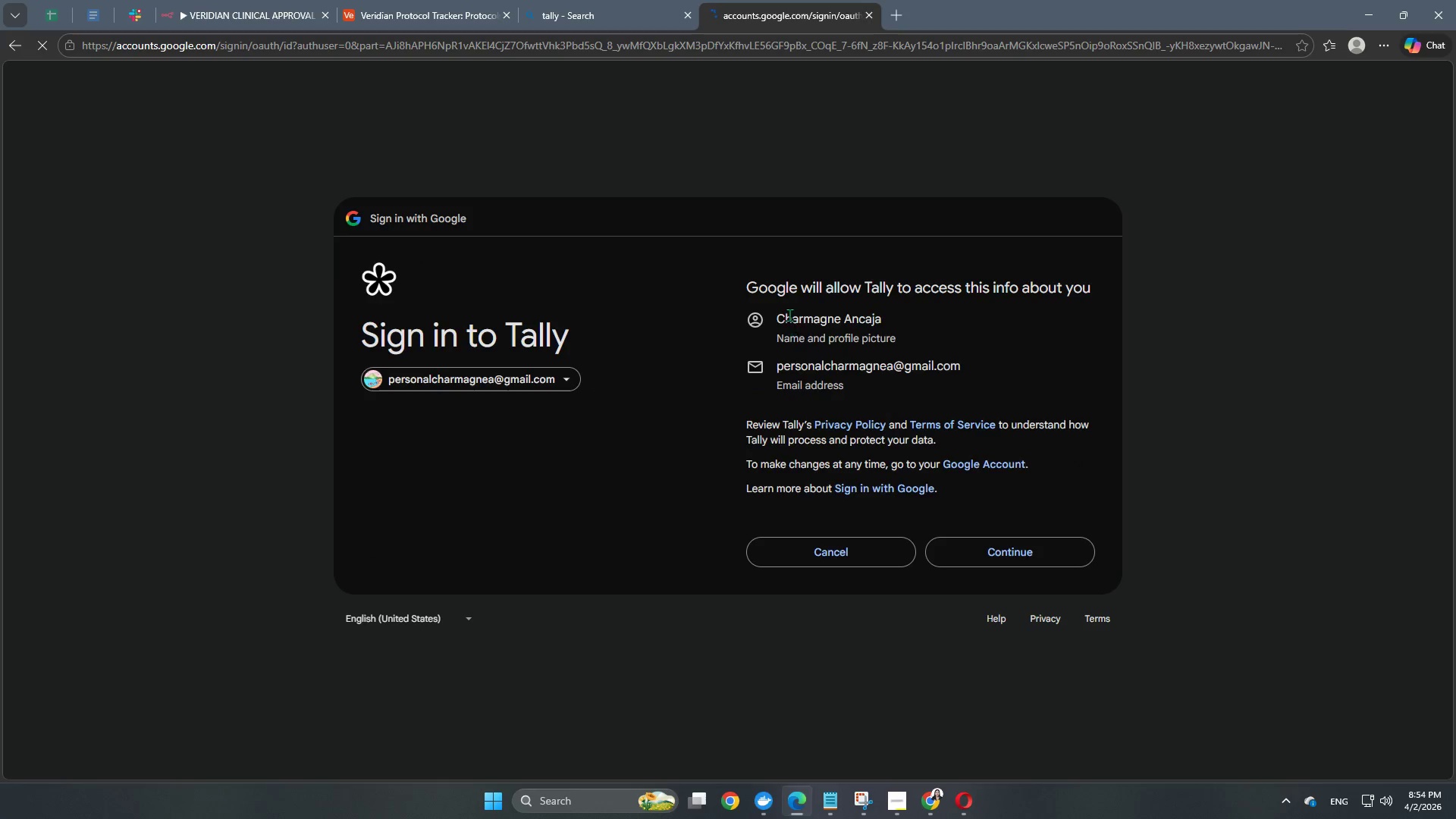 
wait(5.22)
 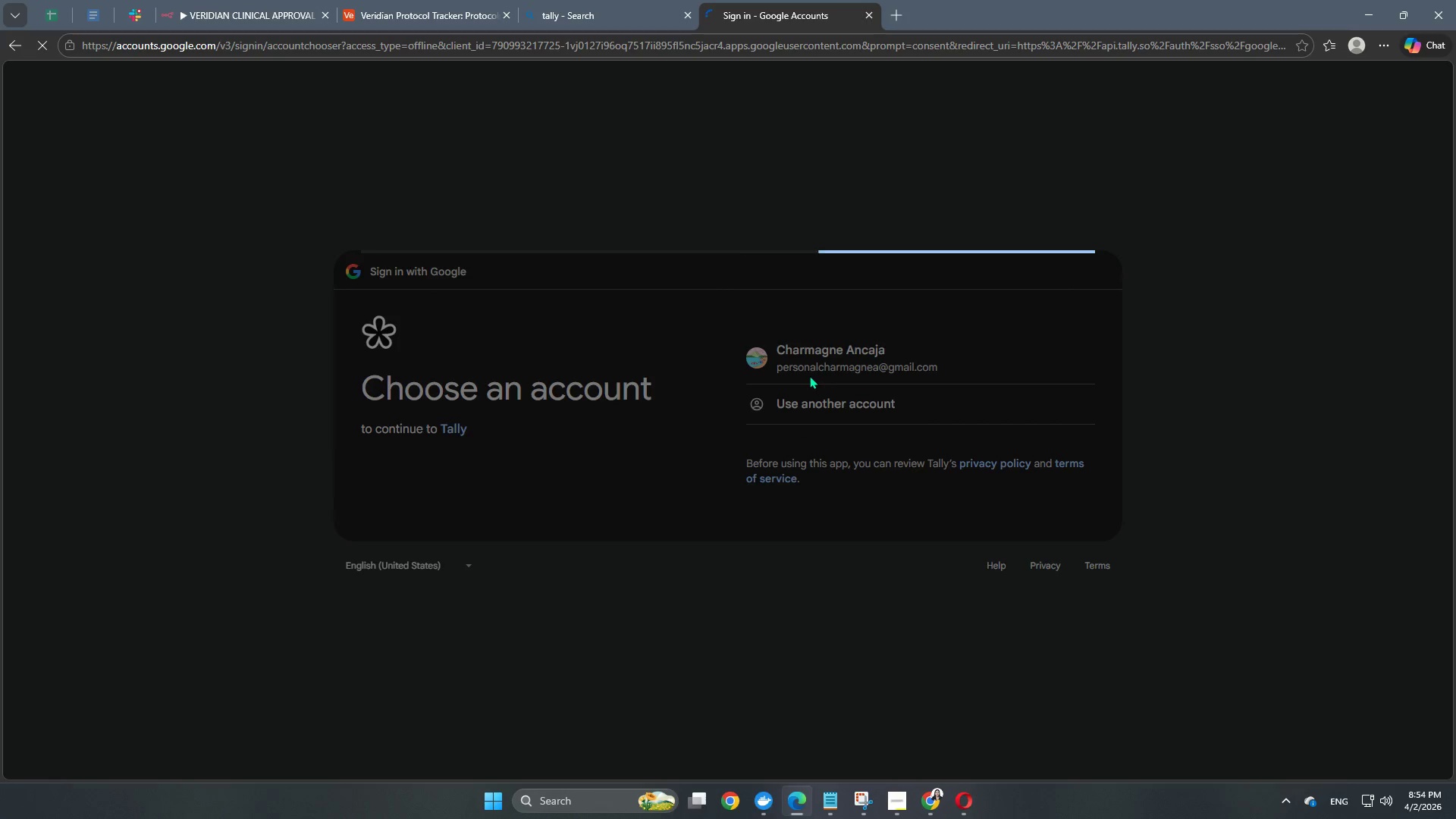 
left_click([1009, 543])
 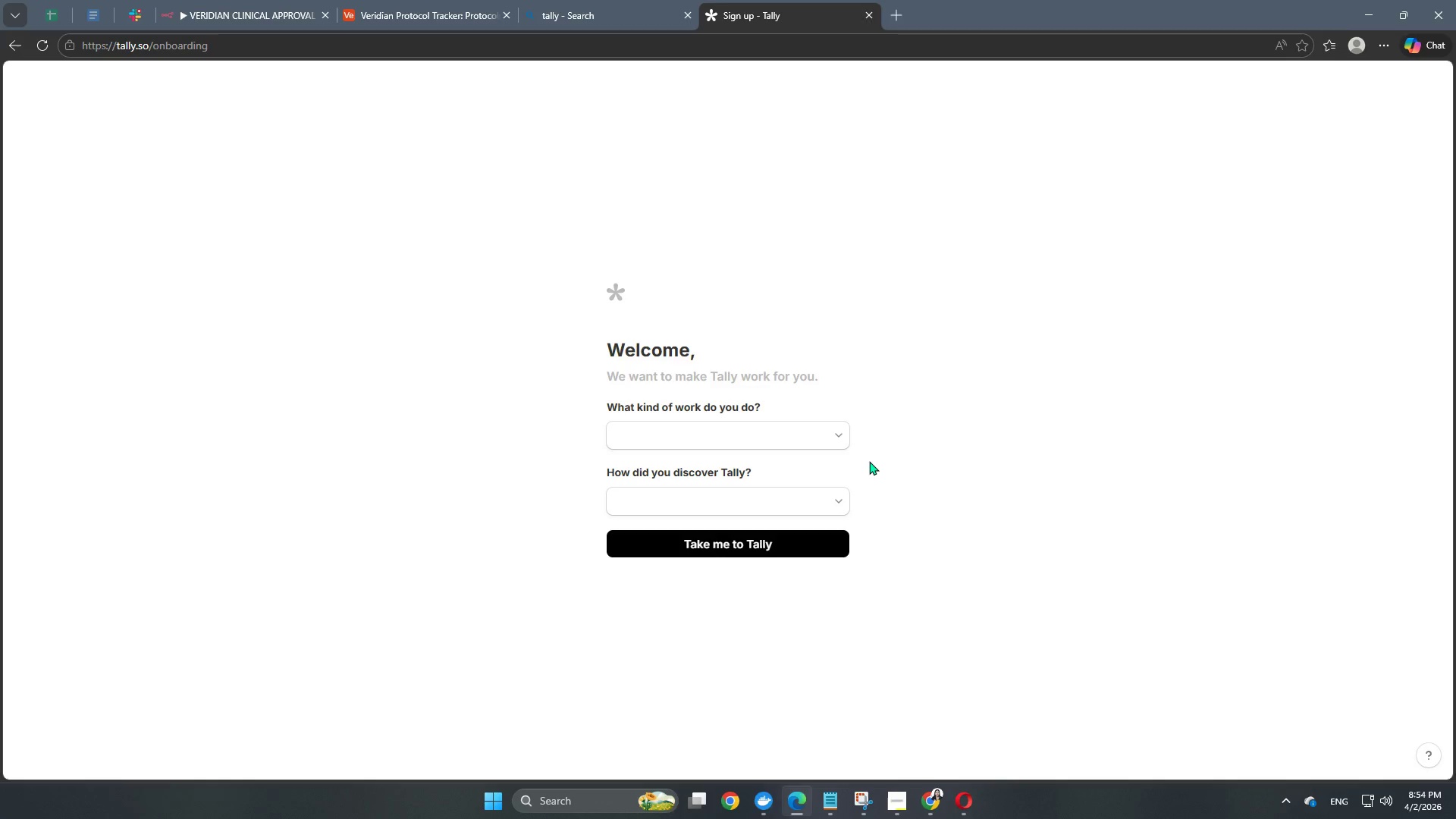 
left_click([814, 441])
 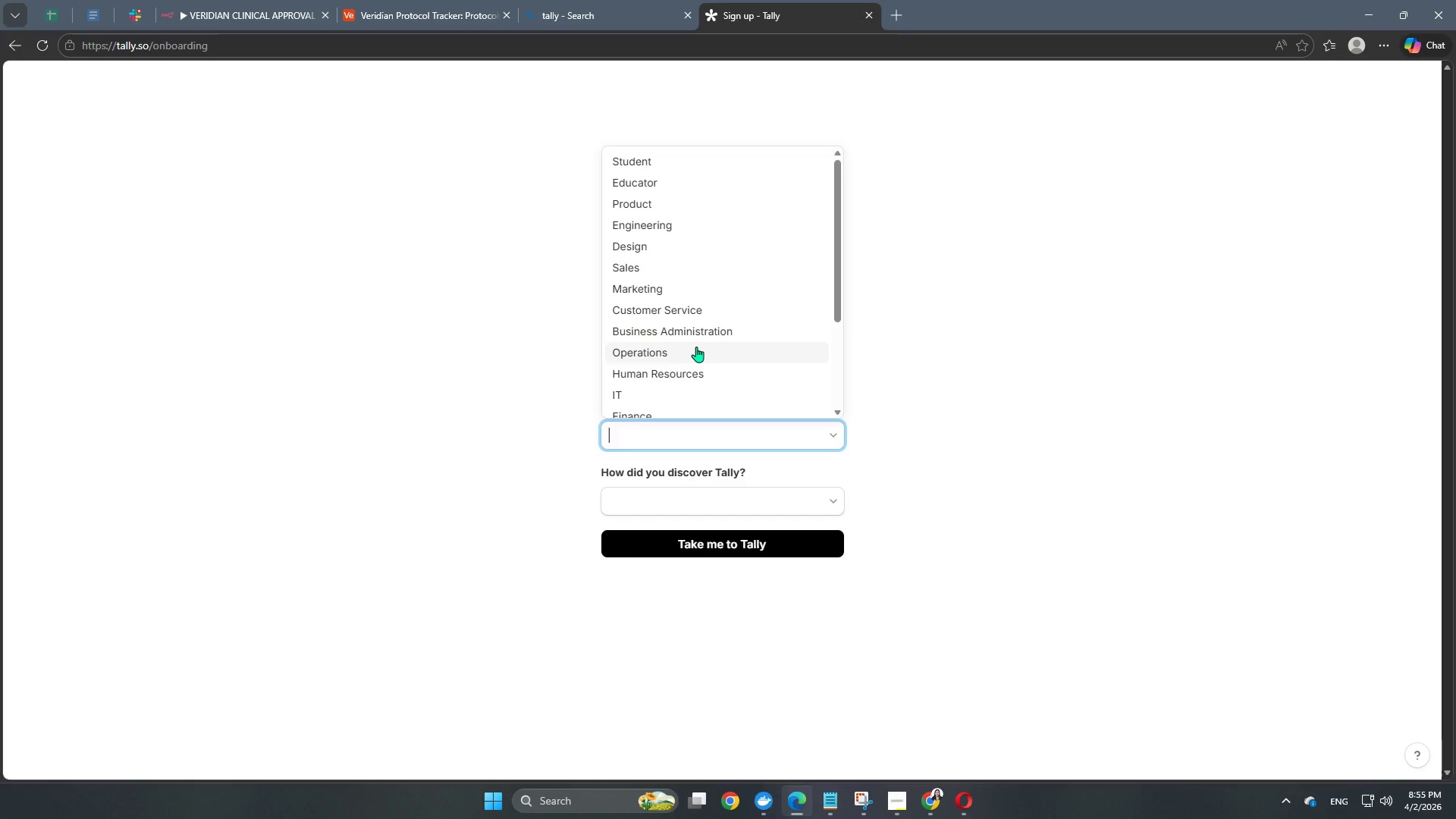 
left_click([696, 347])
 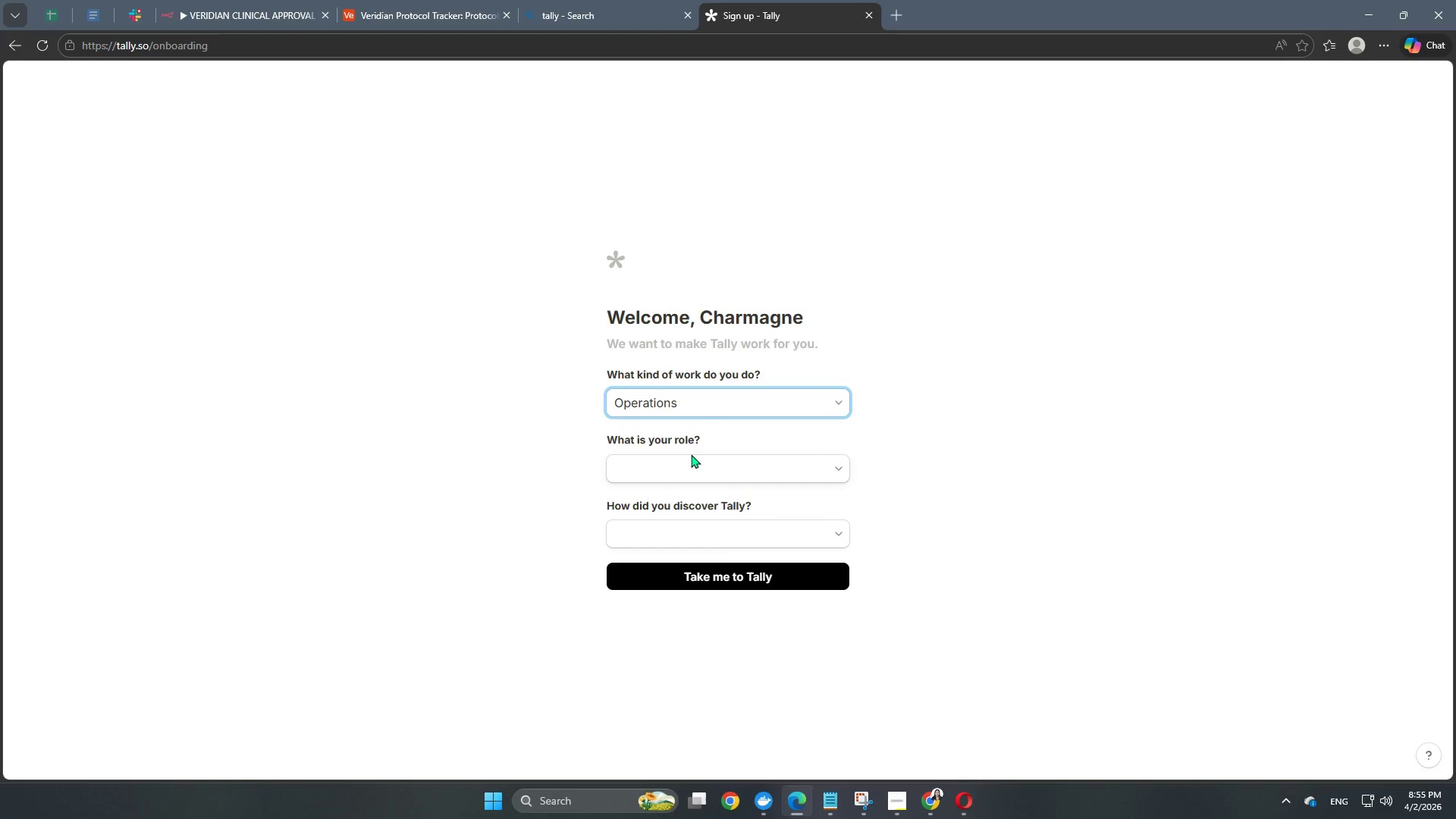 
left_click([691, 463])
 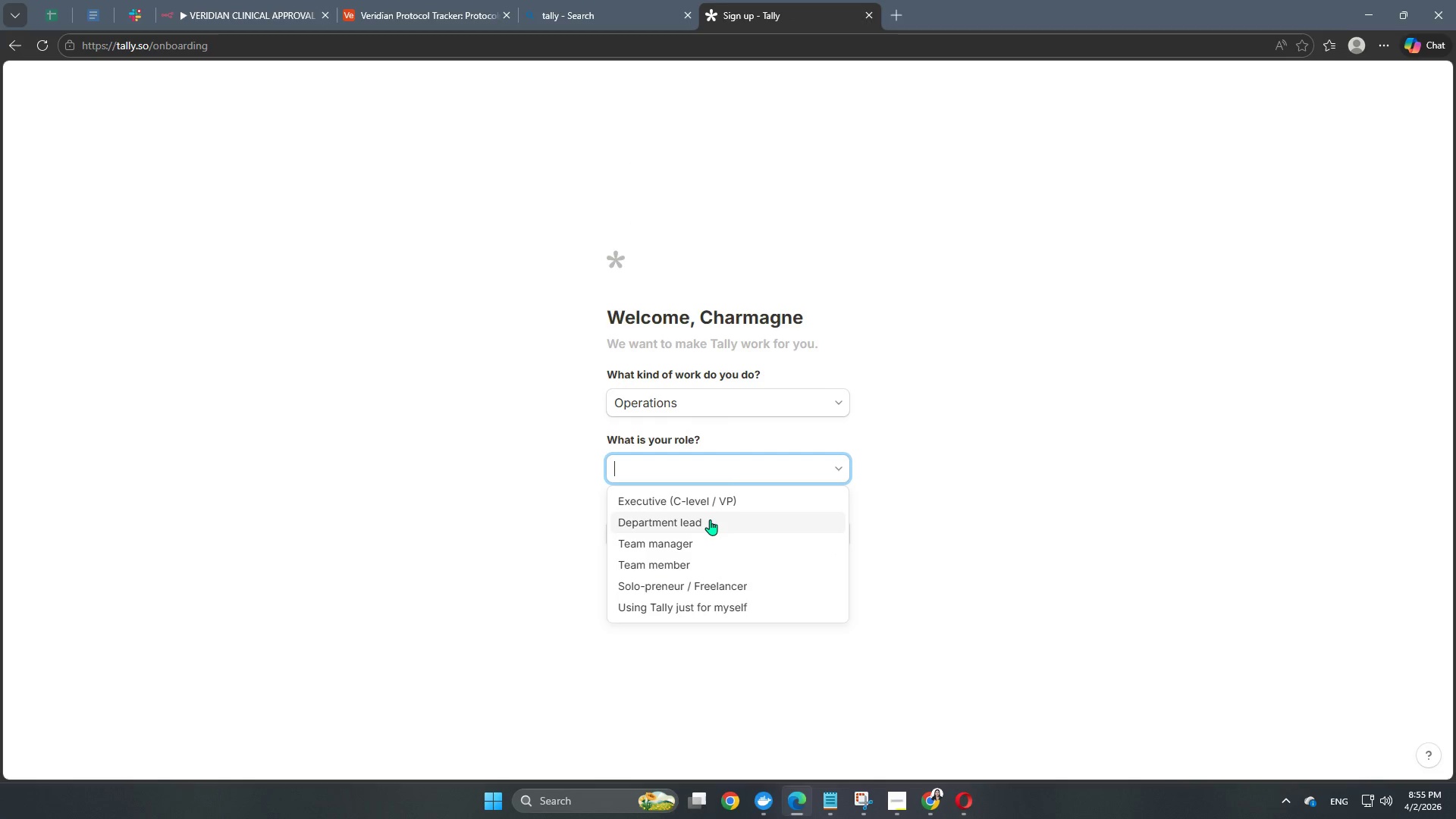 
scroll: coordinate [710, 519], scroll_direction: down, amount: 3.0
 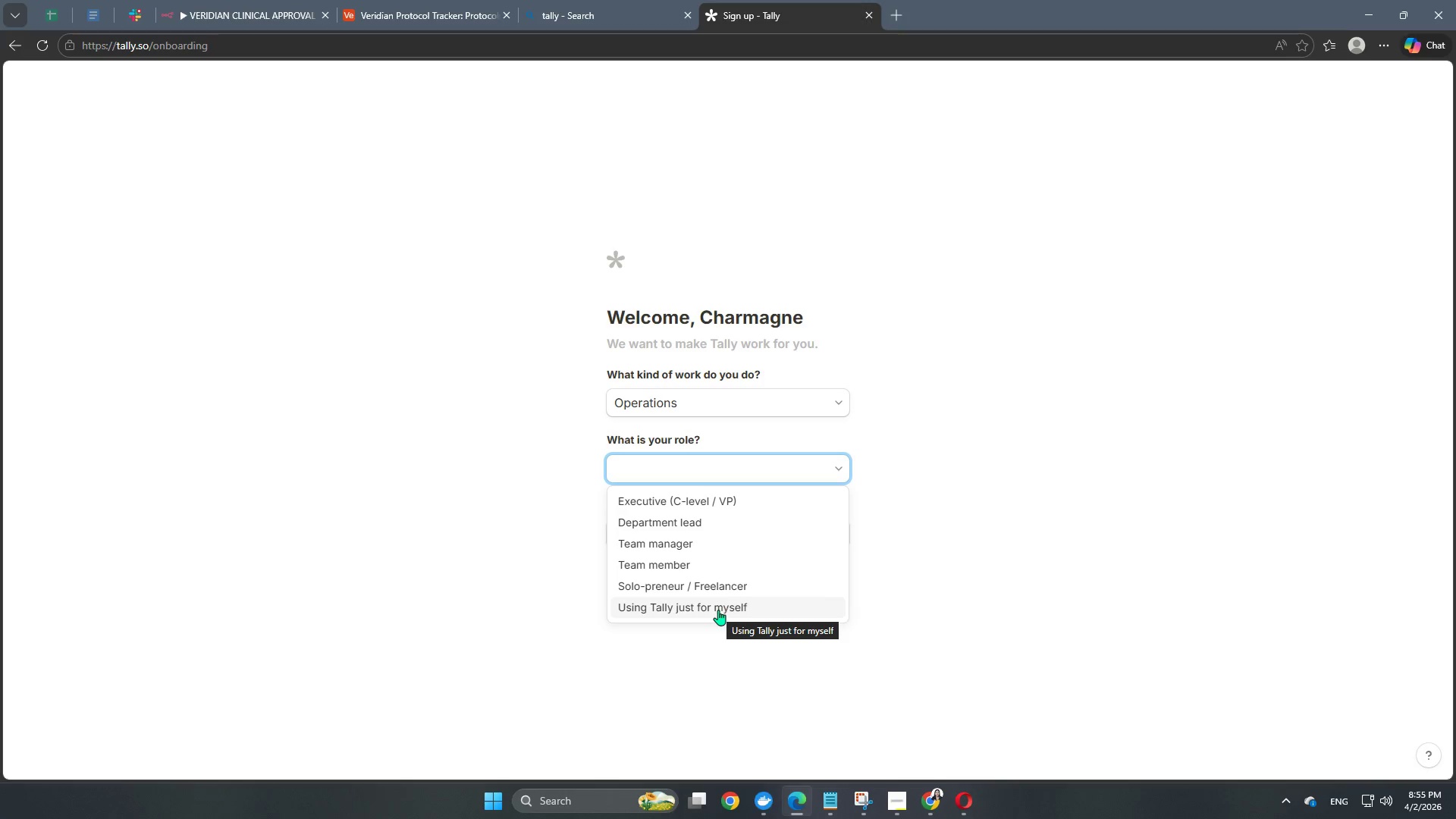 
left_click([735, 584])
 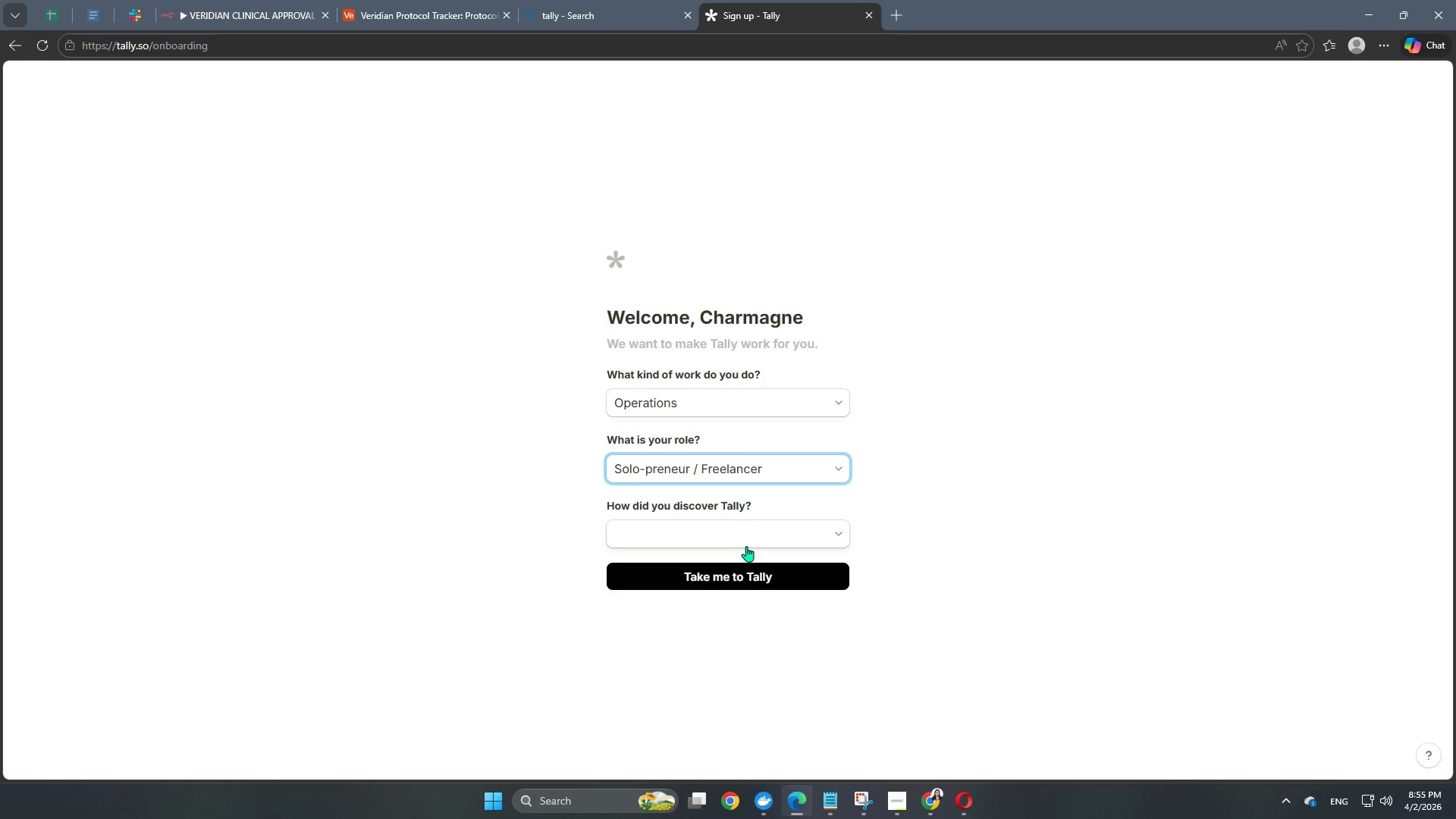 
left_click([752, 539])
 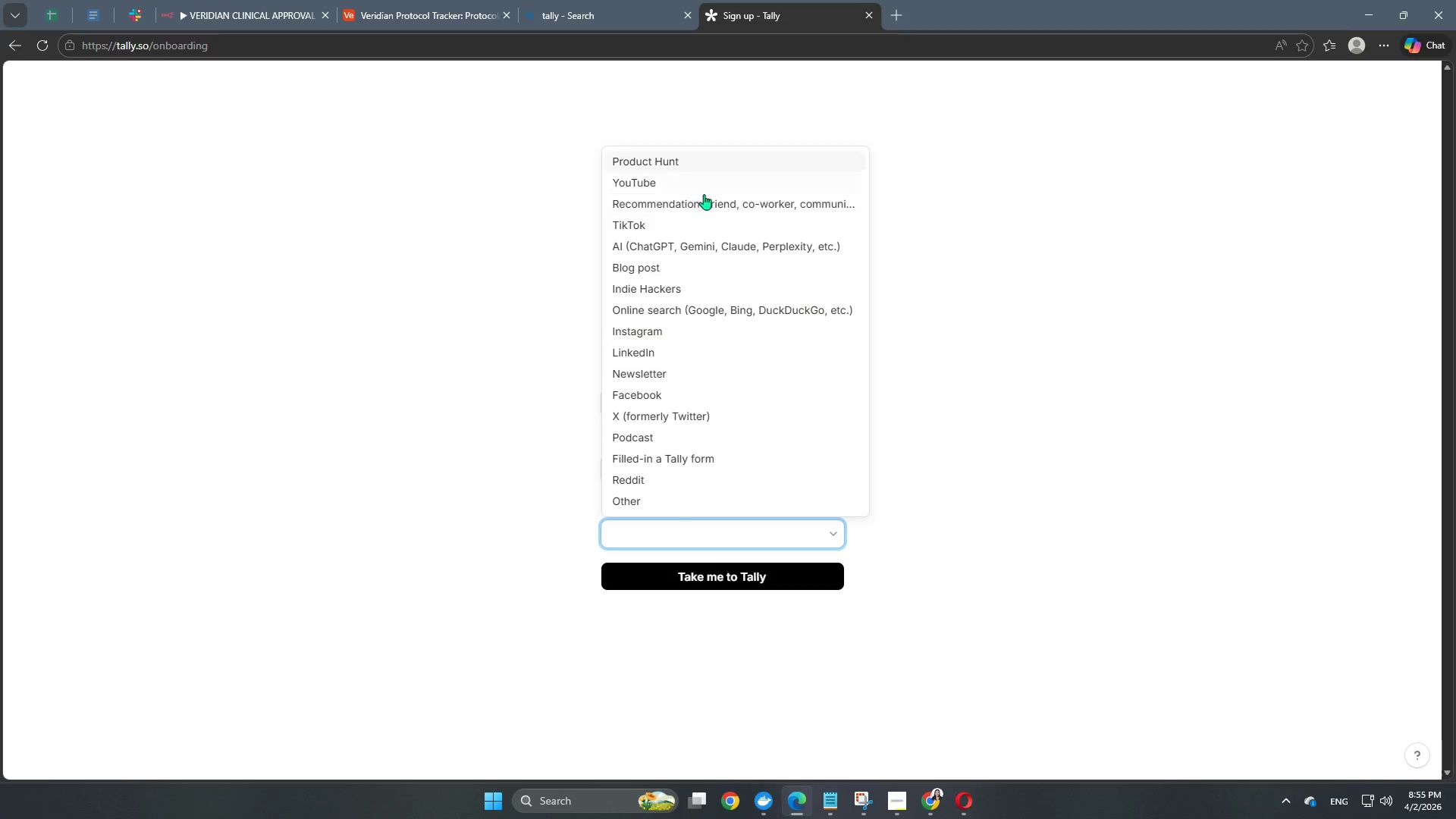 
scroll: coordinate [736, 418], scroll_direction: down, amount: 3.0
 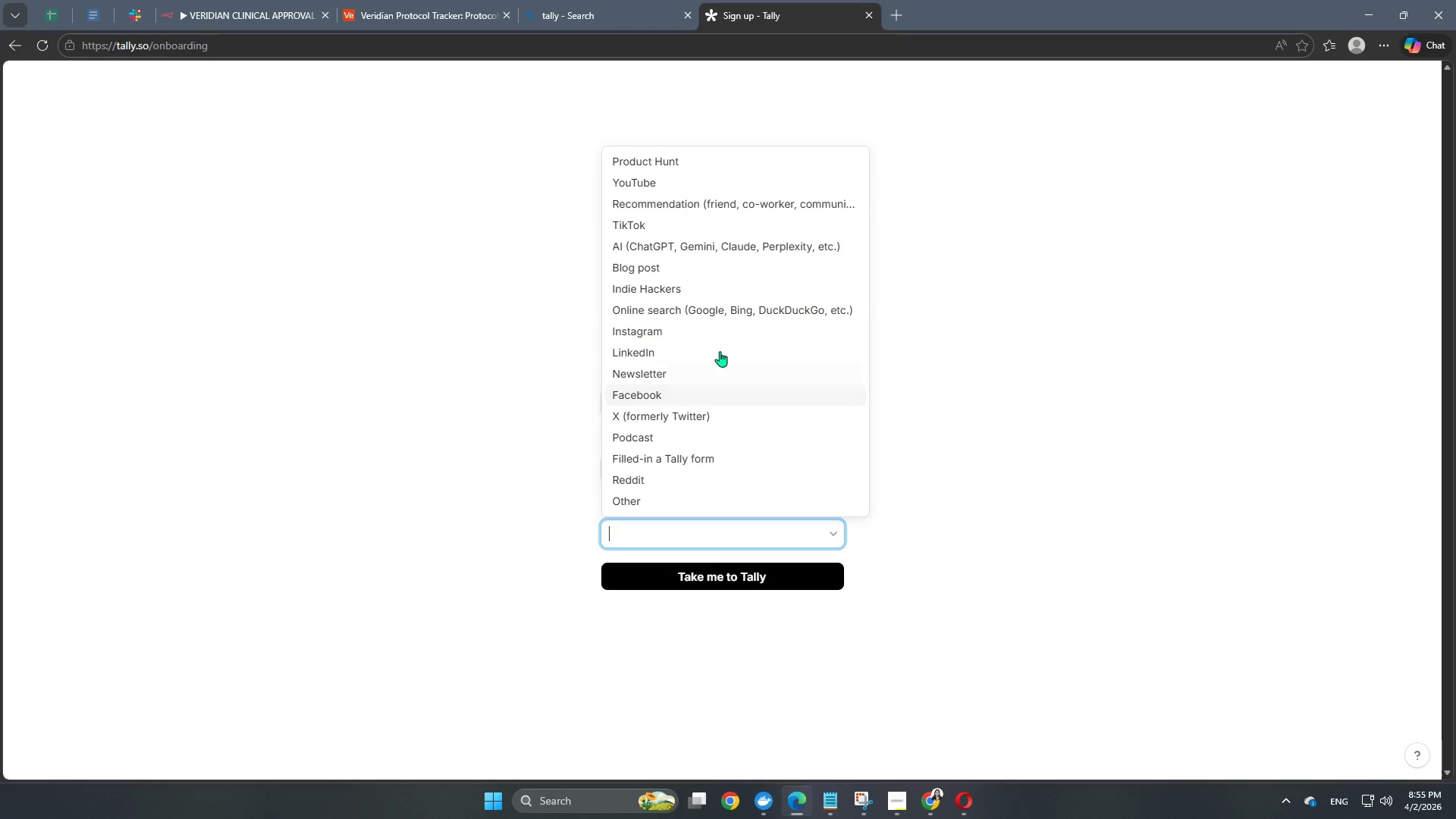 
left_click([717, 314])
 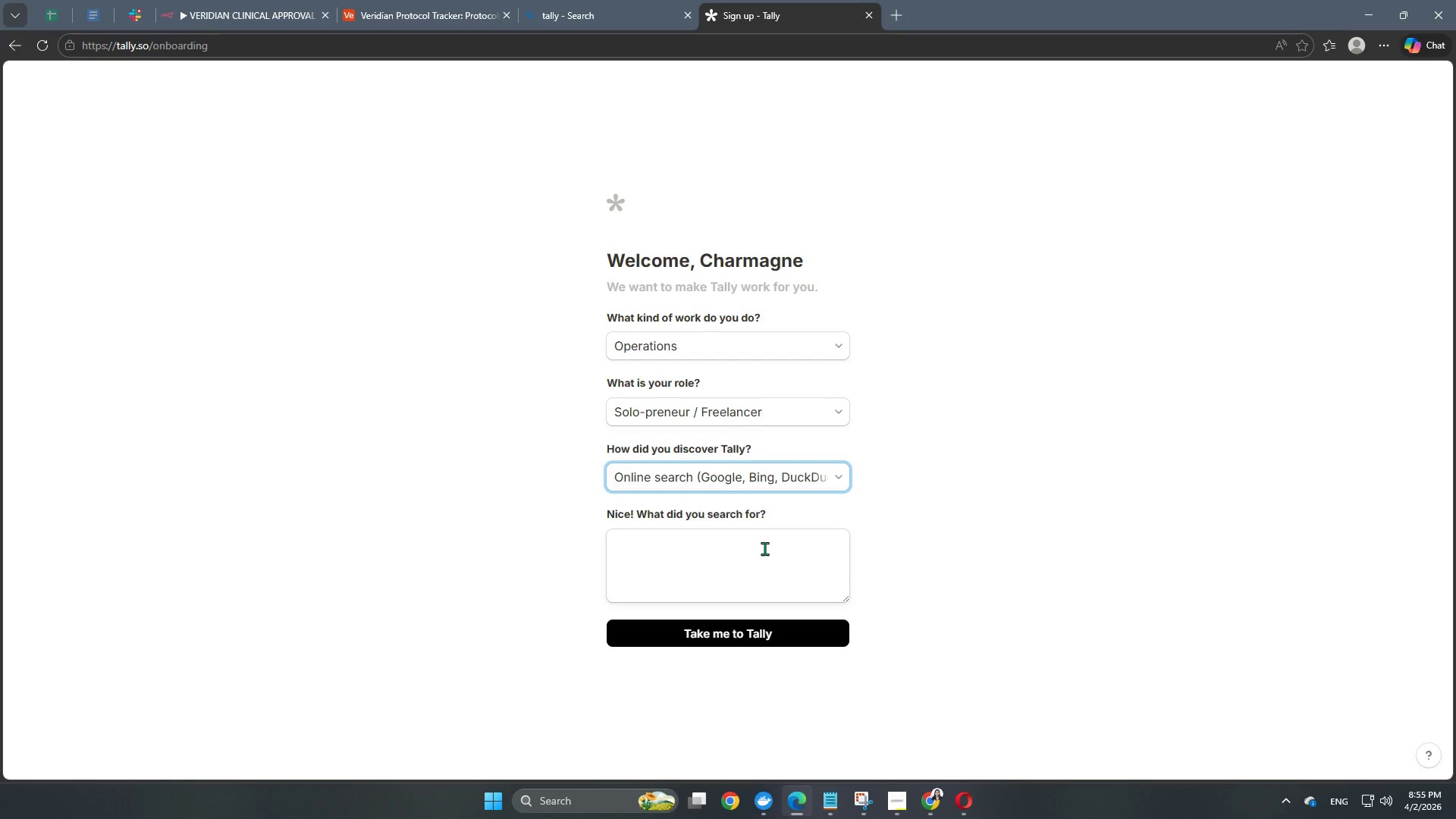 
scroll: coordinate [764, 548], scroll_direction: down, amount: 2.0
 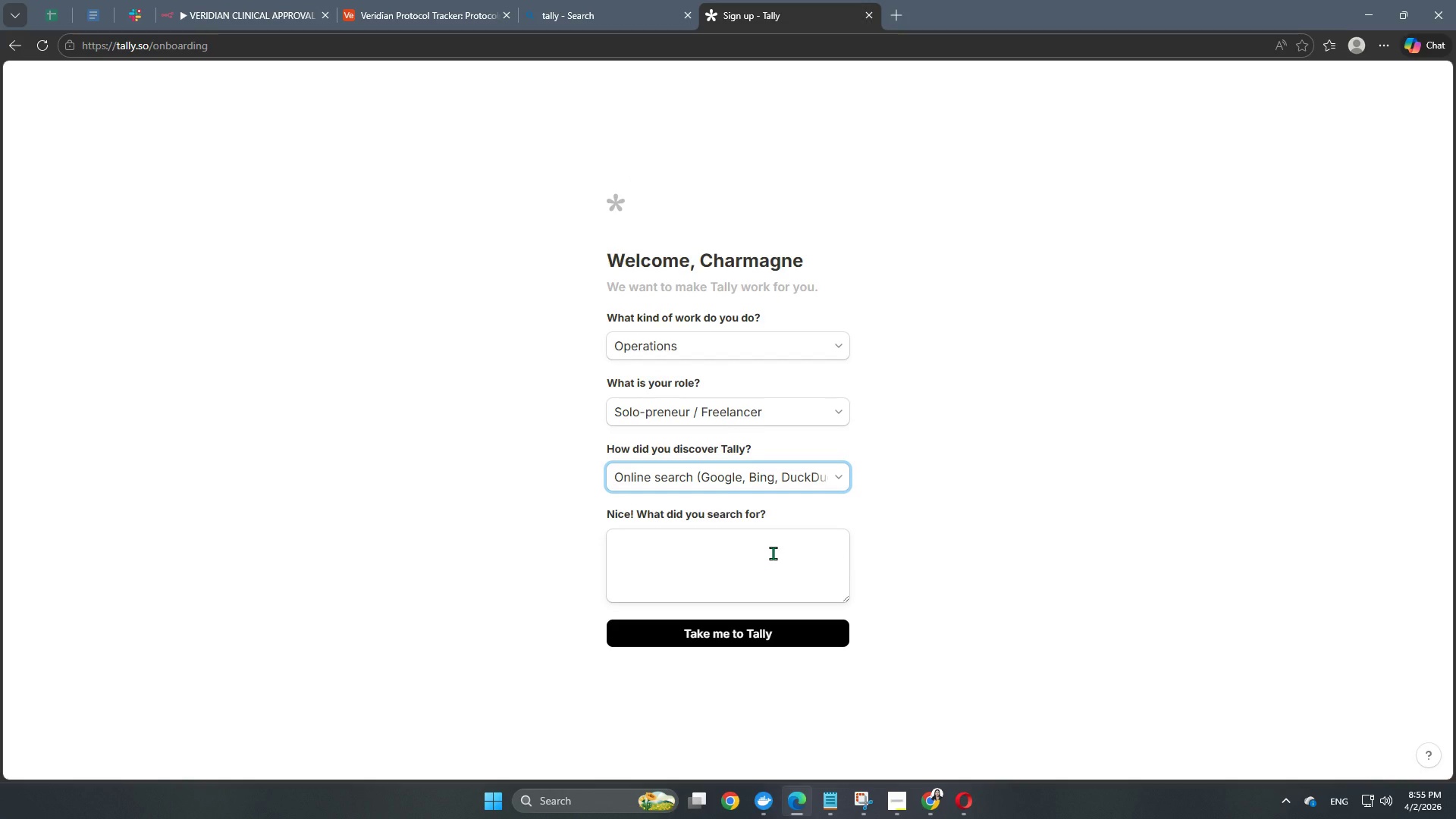 
left_click([773, 553])
 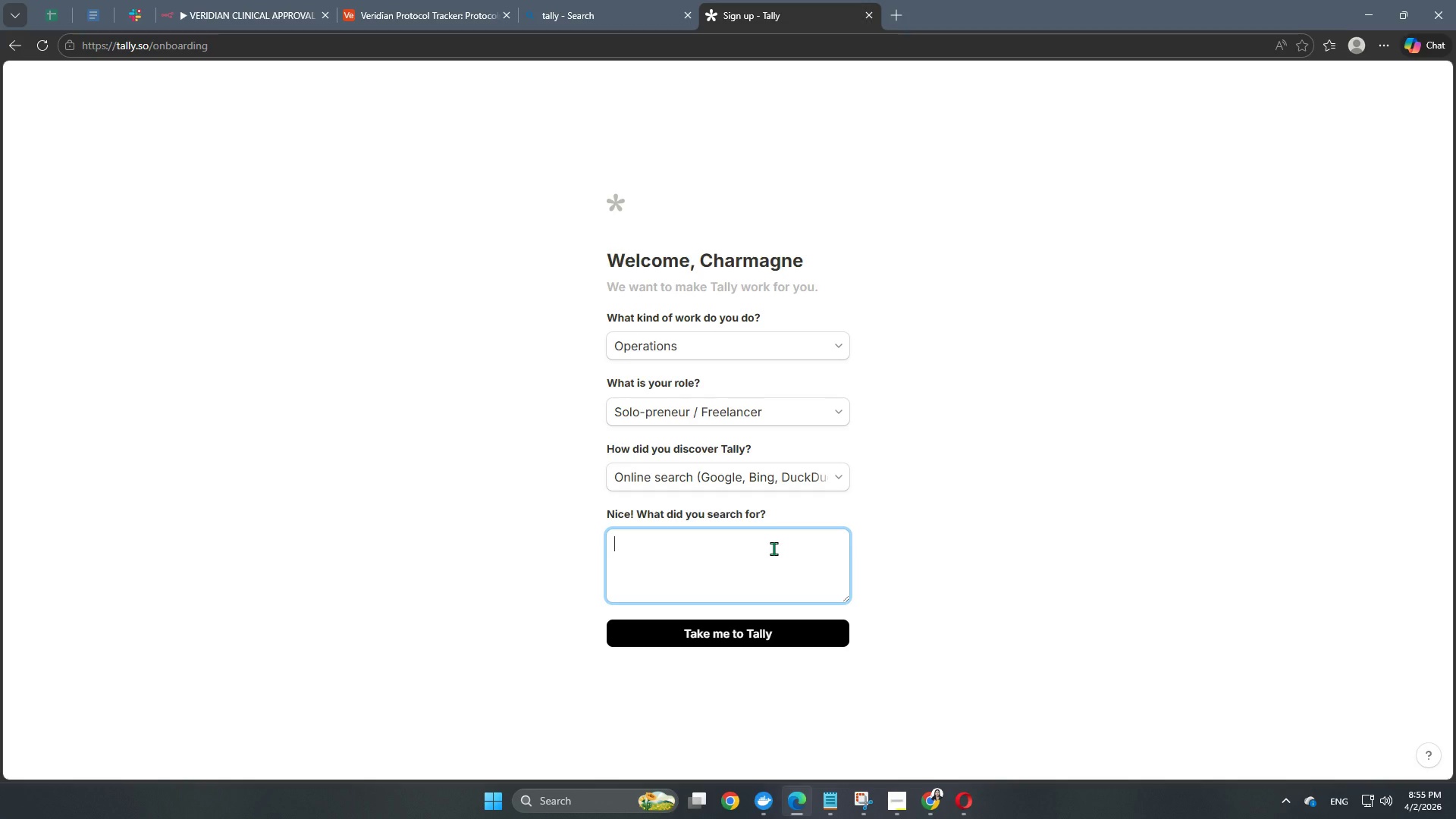 
type(LF)
key(Backspace)
key(Backspace)
type(Free form)
 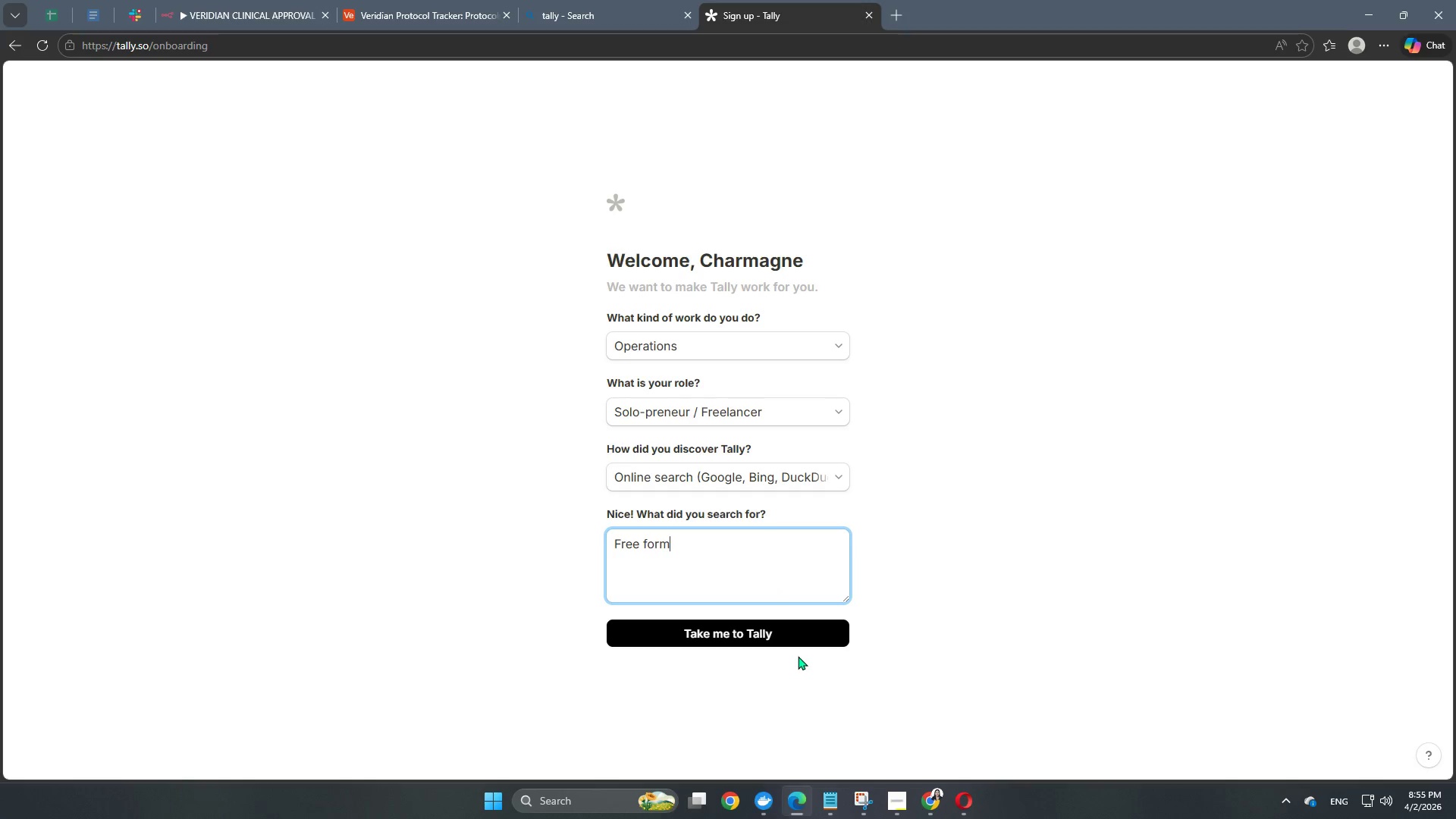 
left_click([794, 631])
 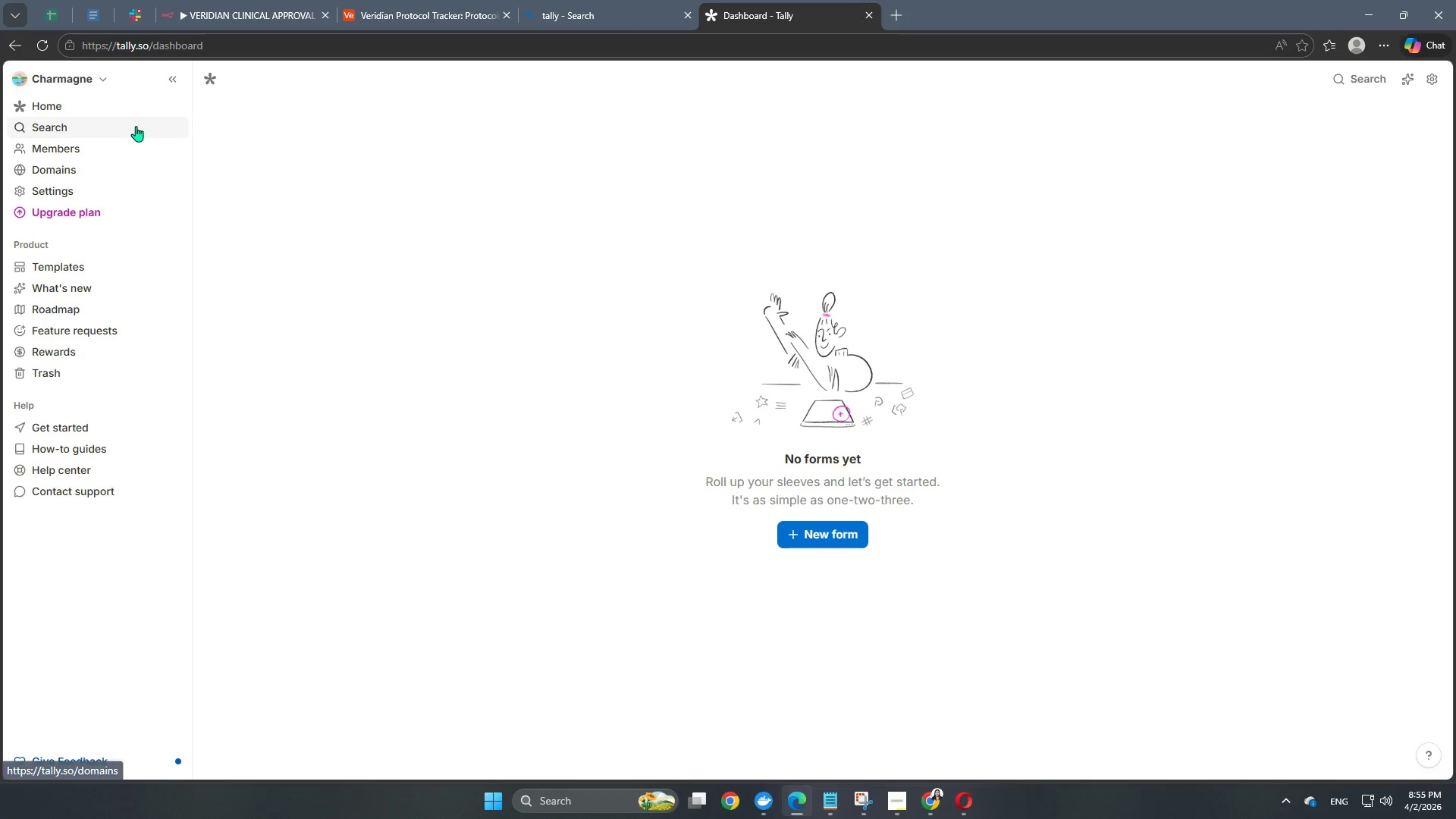 
wait(22.34)
 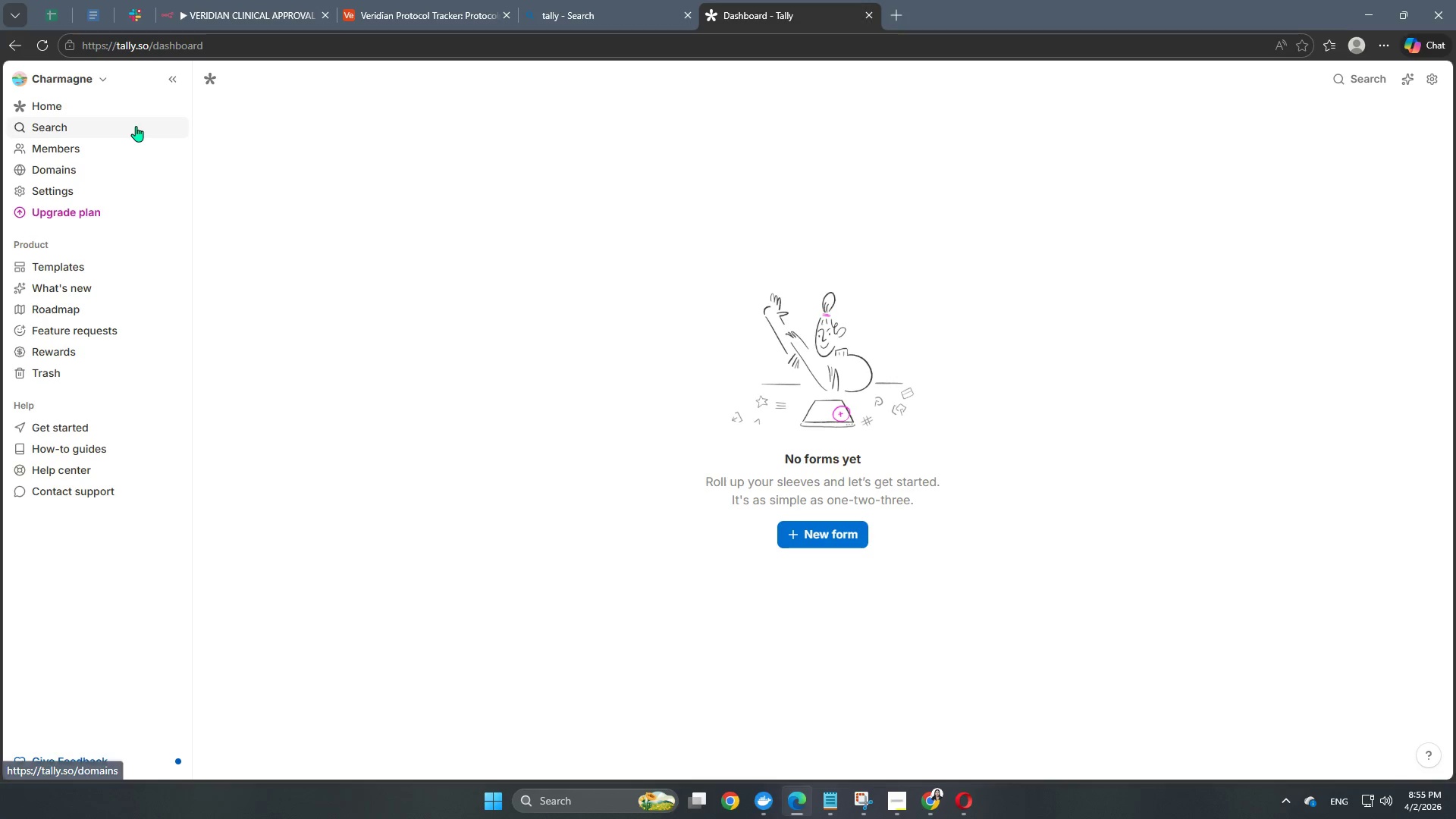 
left_click([76, 200])
 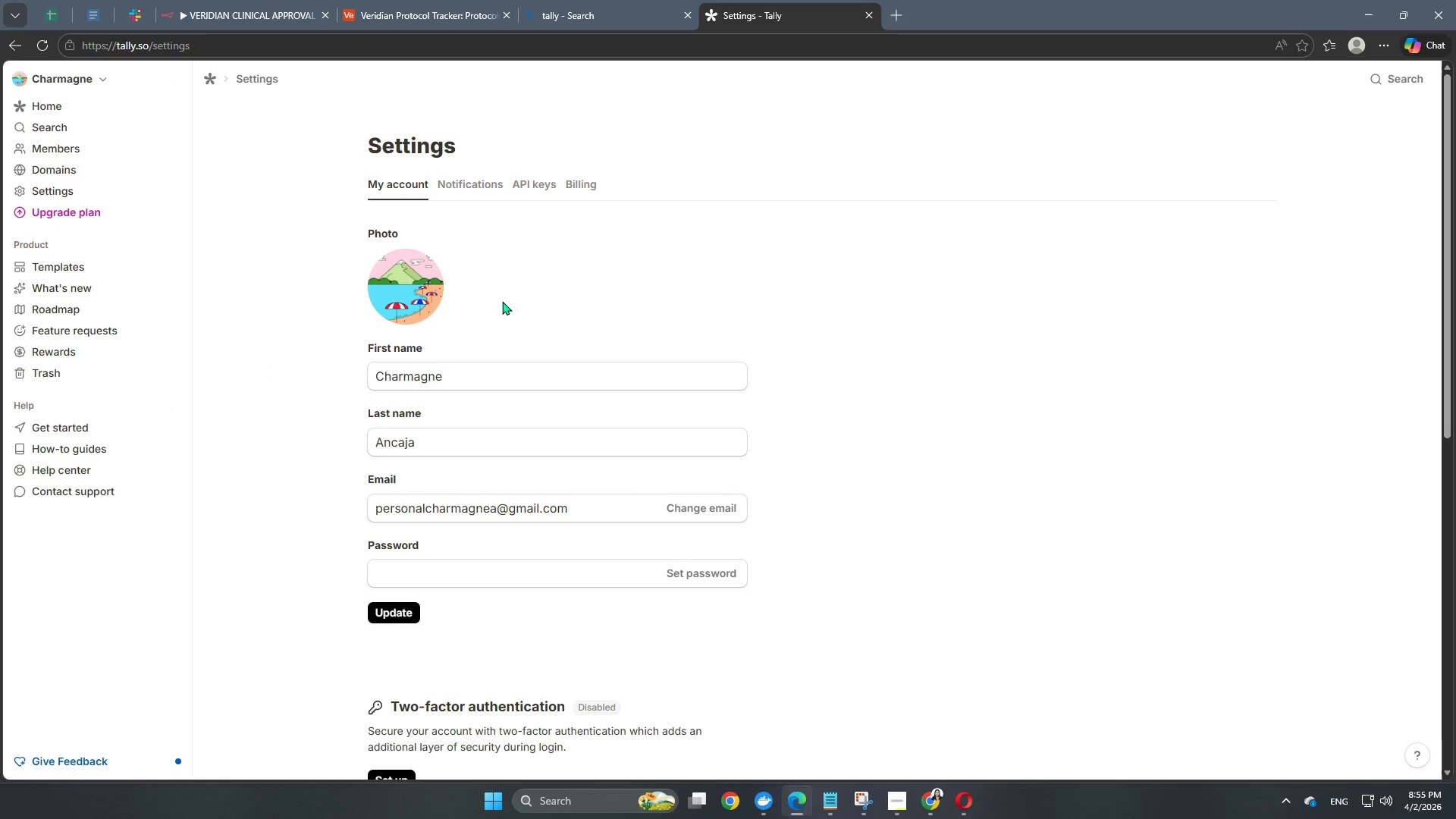 
scroll: coordinate [538, 451], scroll_direction: up, amount: 1.0
 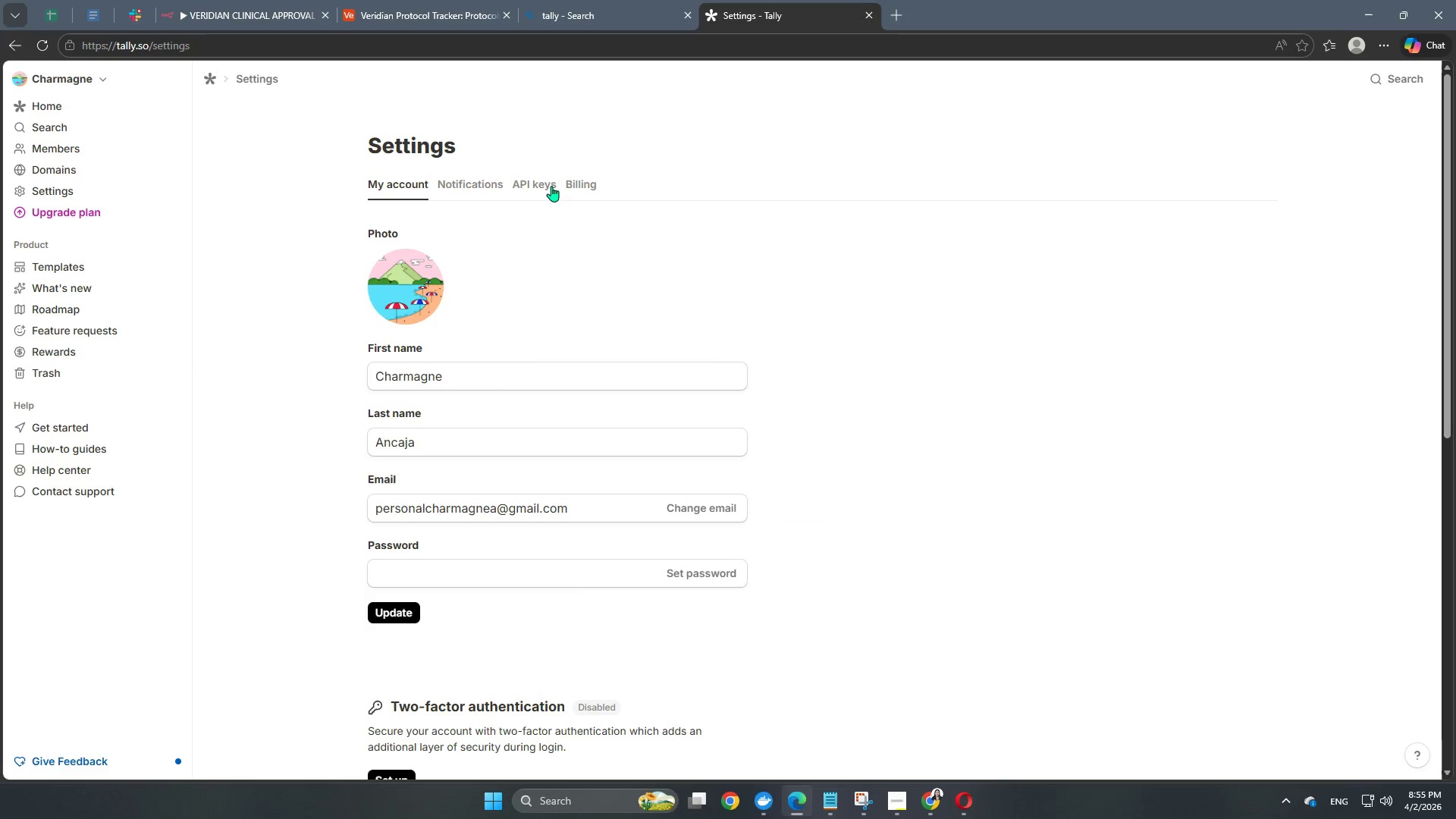 
left_click([543, 187])
 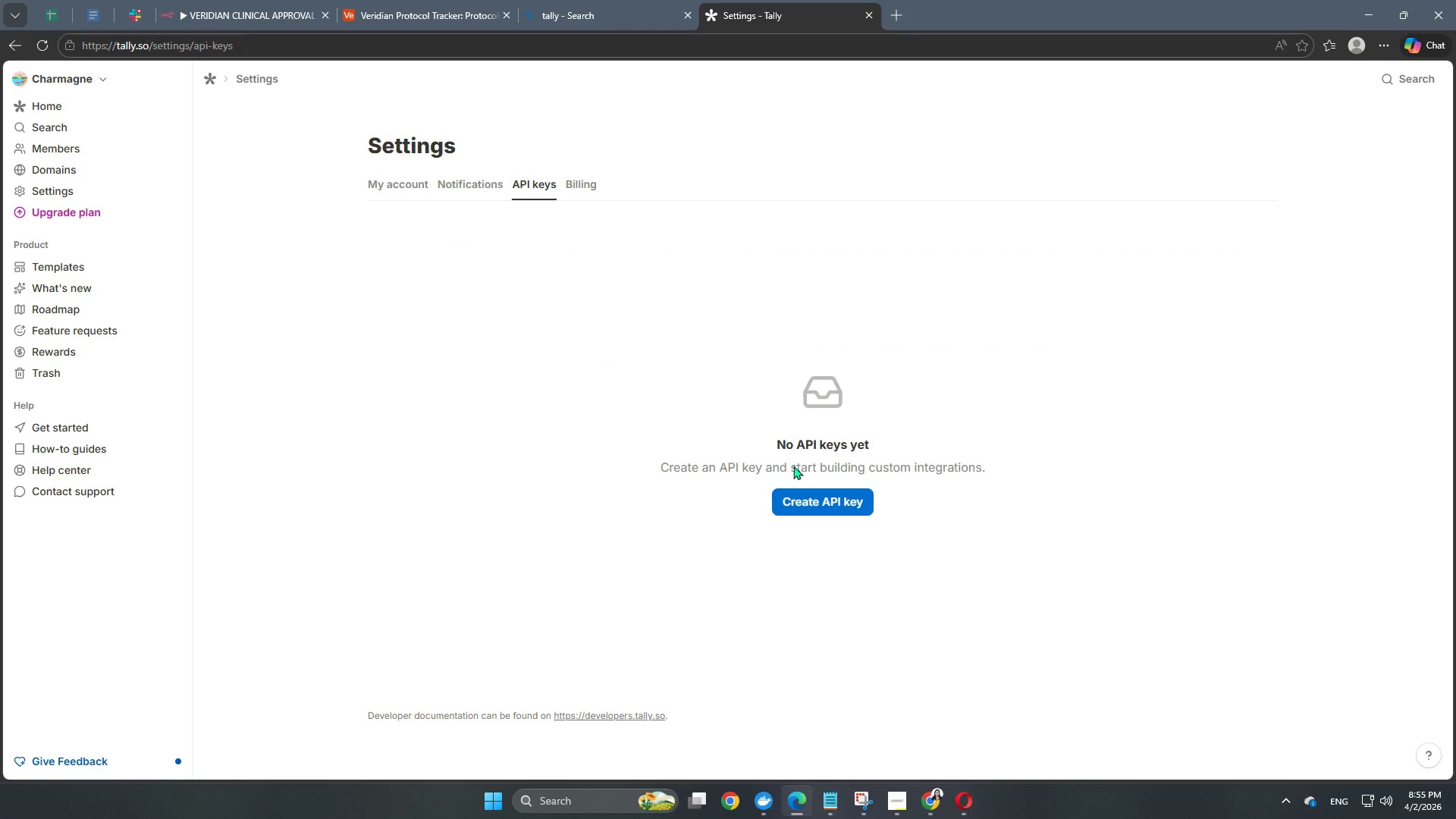 
left_click([841, 494])
 